 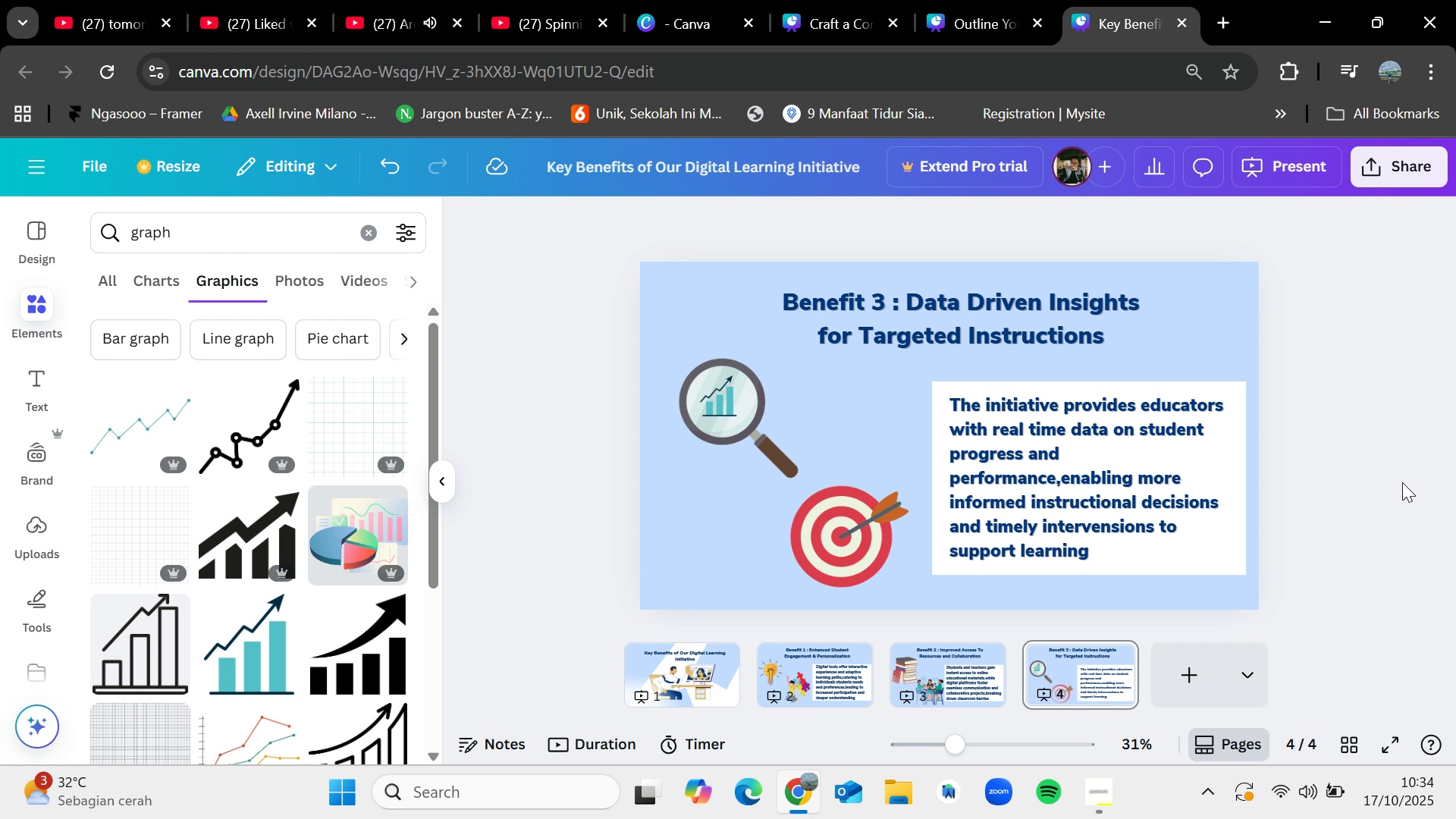 
mouse_move([1231, 657])
 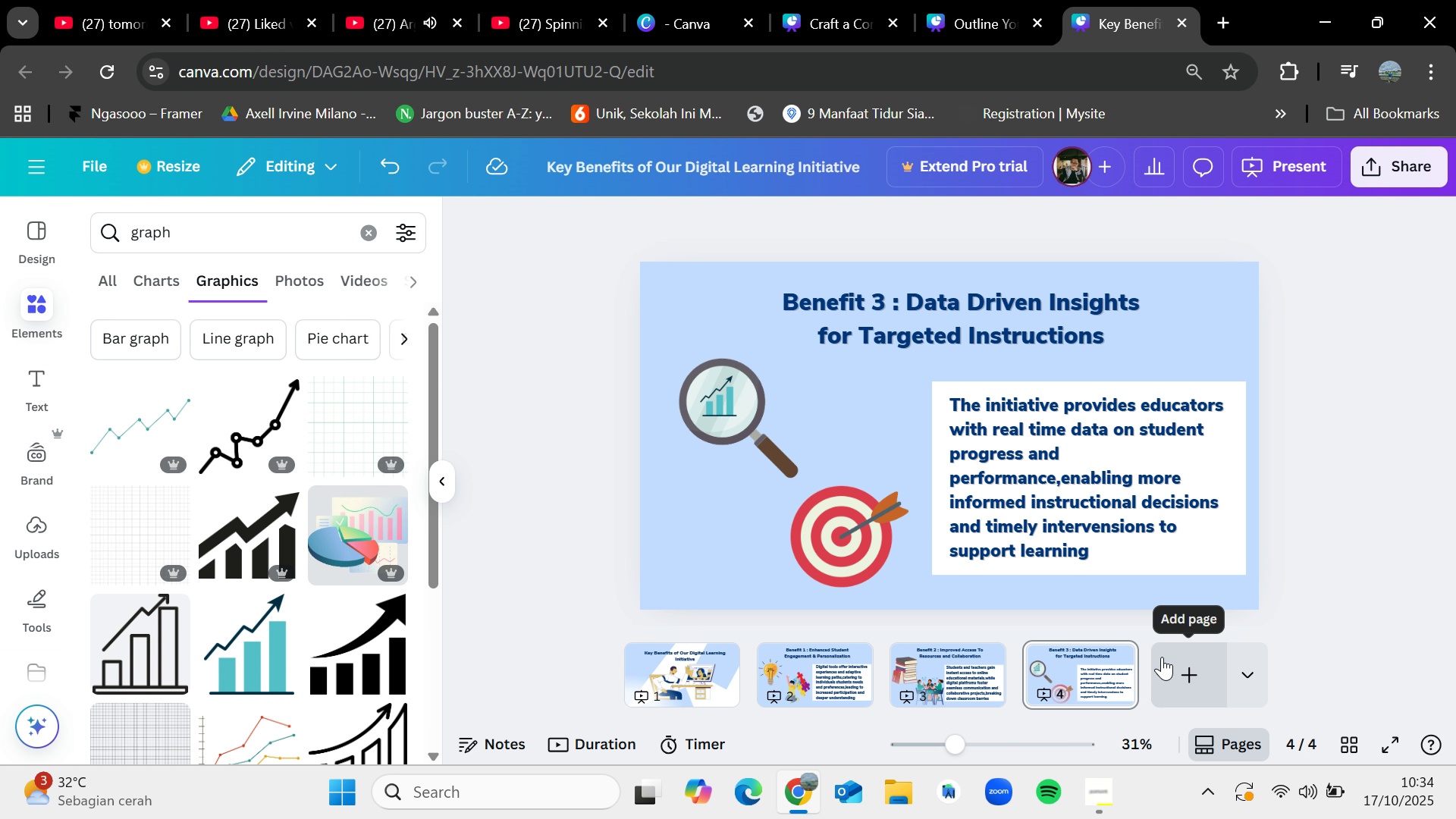 
wait(29.04)
 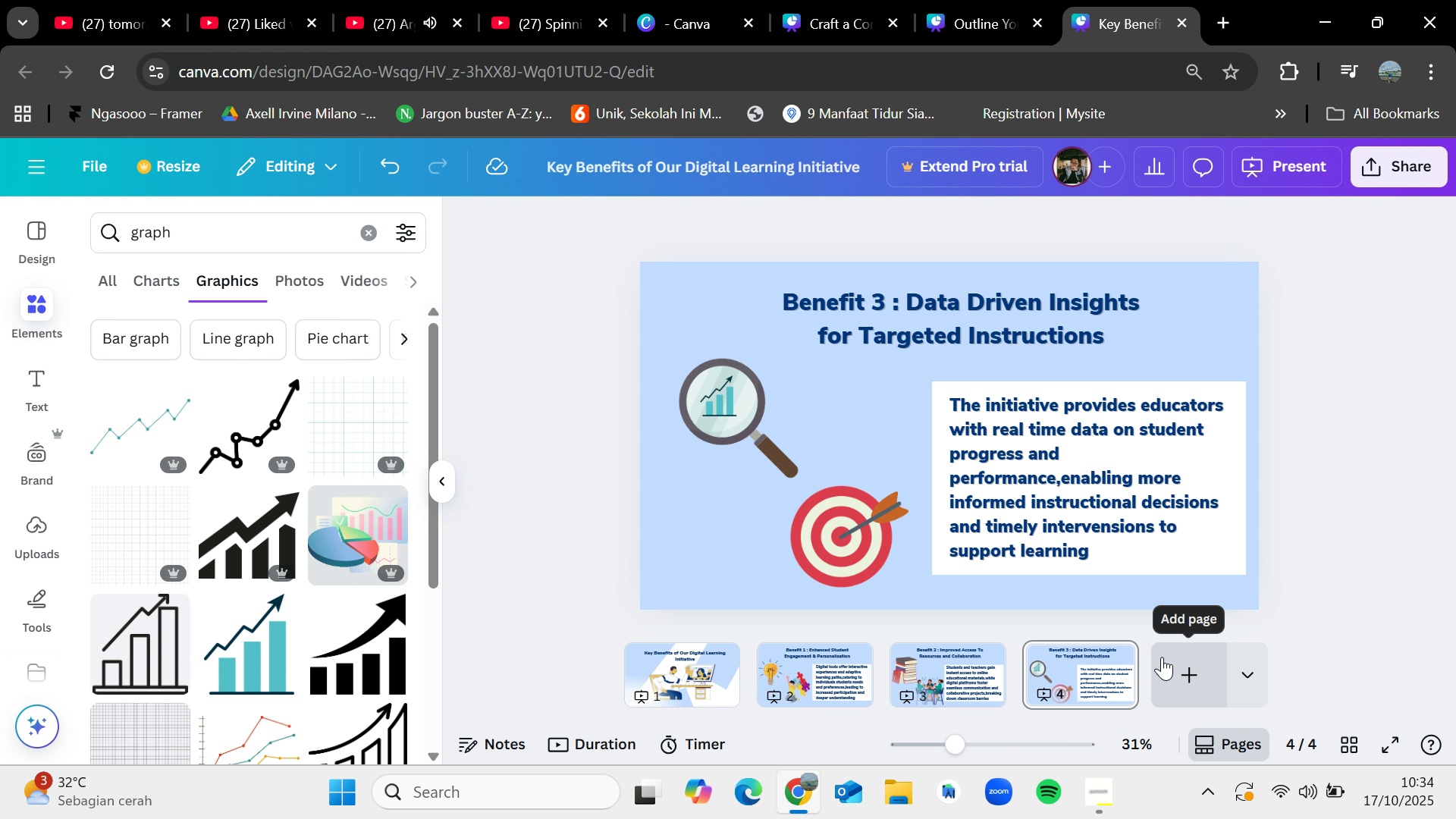 
left_click([1162, 657])
 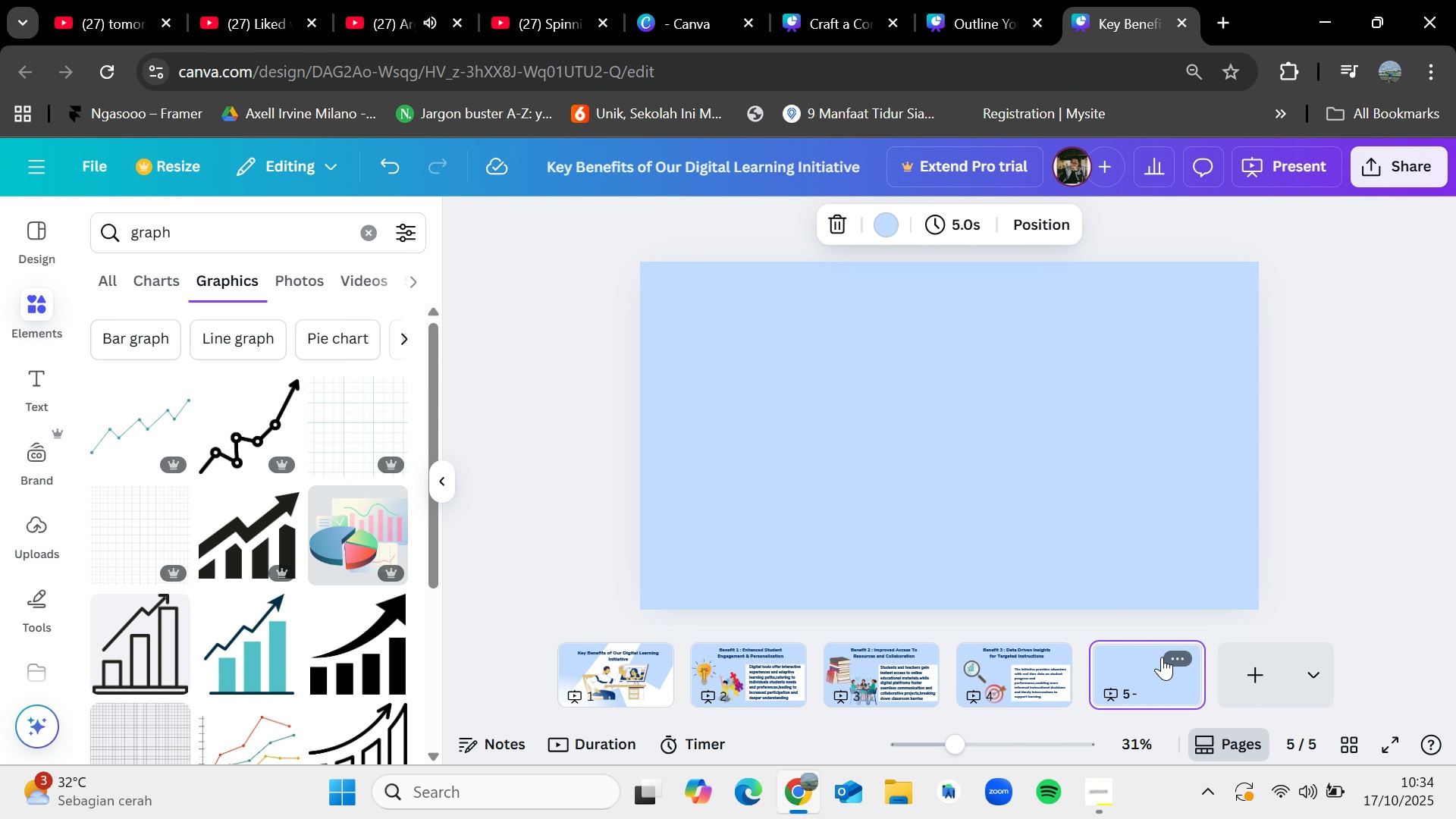 
wait(5.62)
 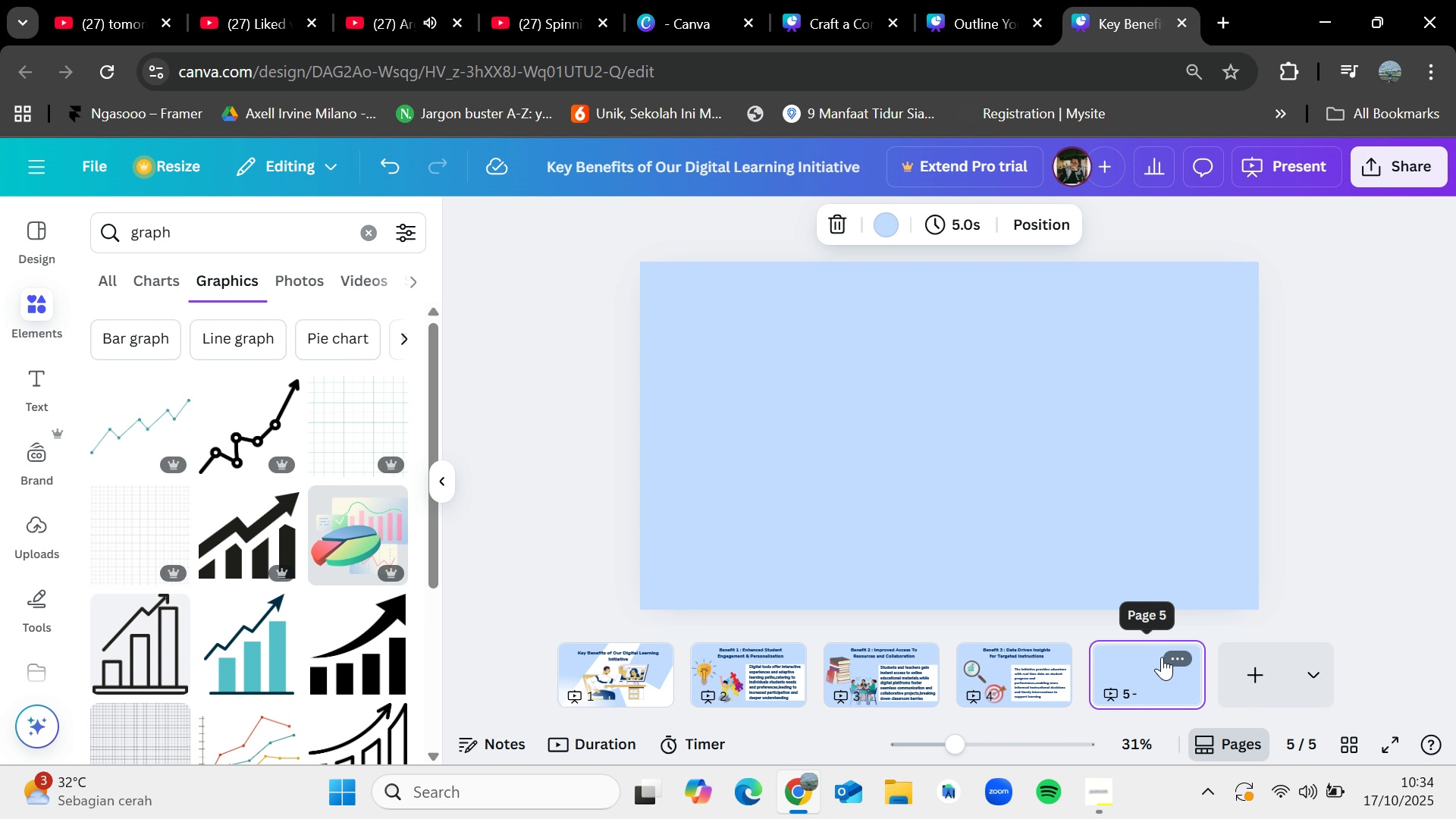 
left_click([1012, 646])
 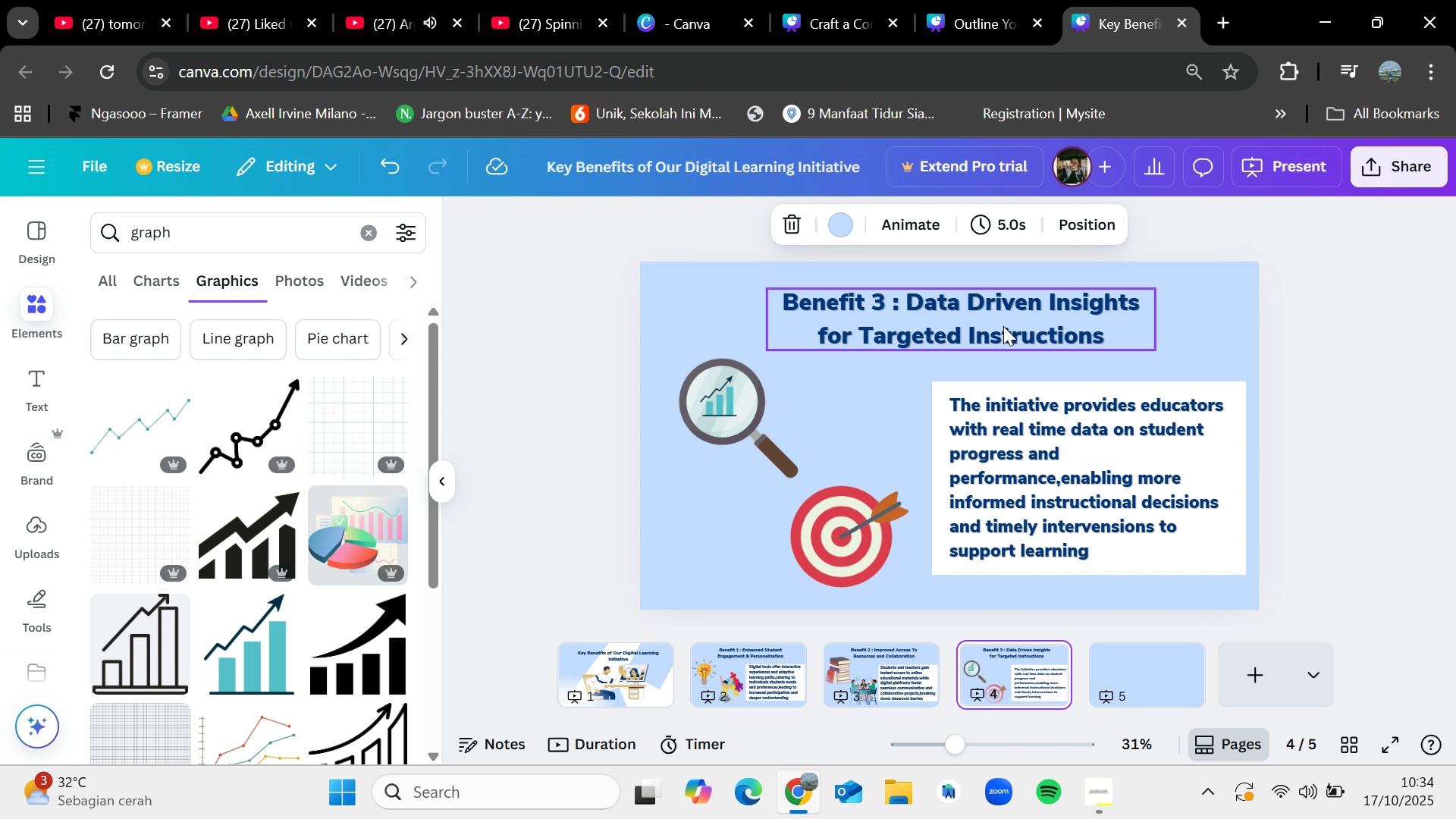 
left_click([1003, 326])
 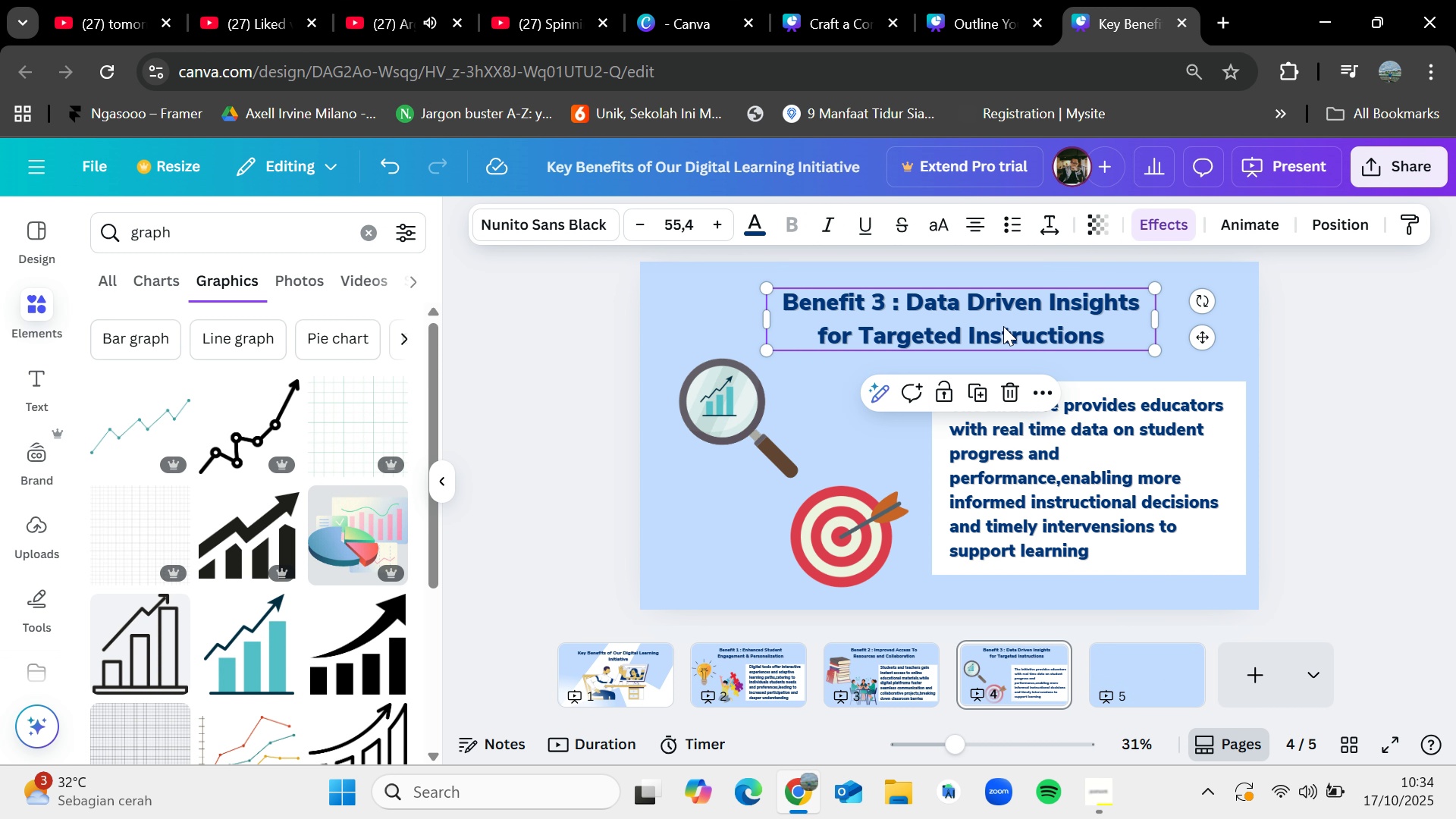 
key(Control+C)
 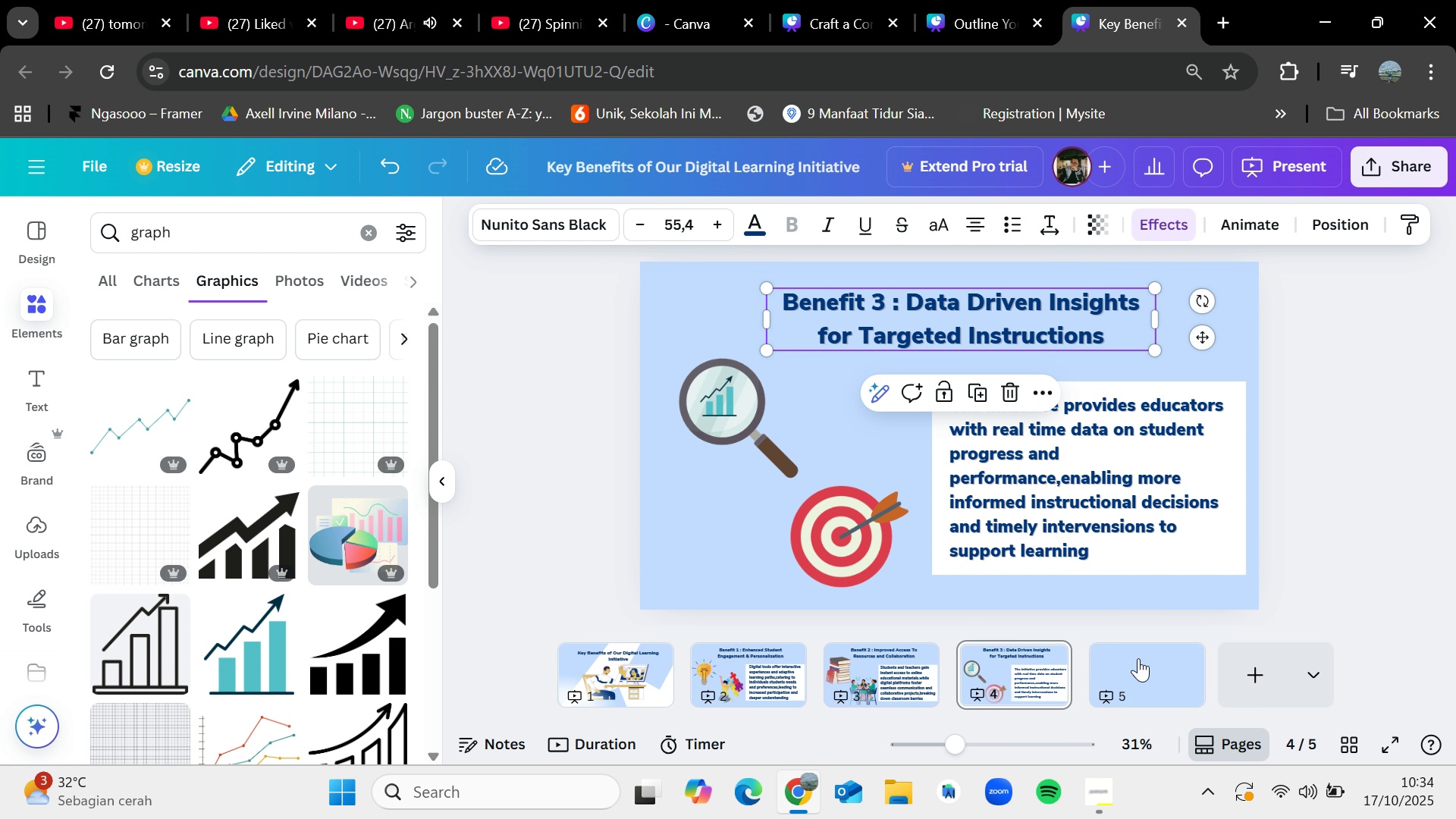 
left_click([1138, 661])
 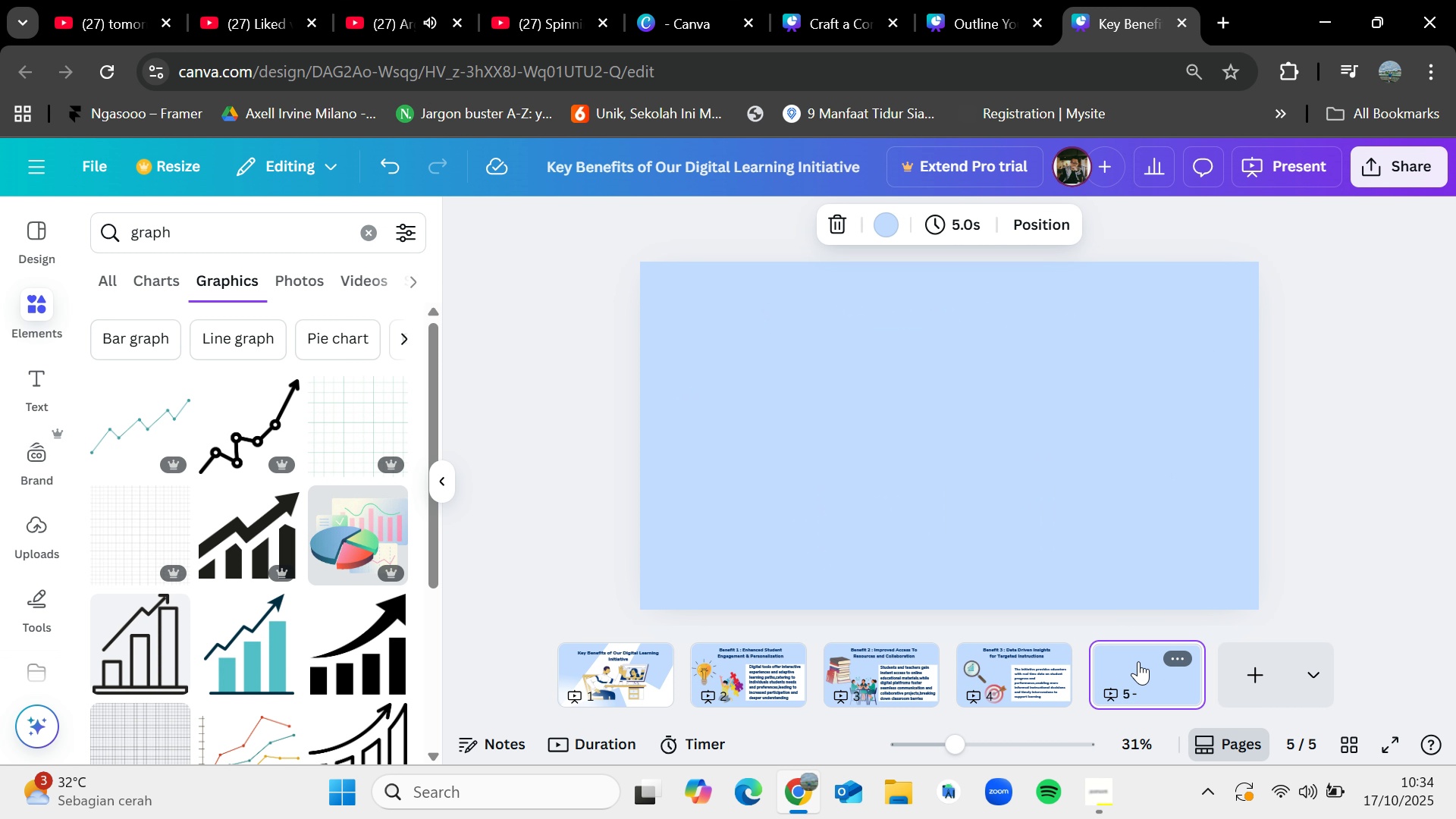 
key(Control+V)
 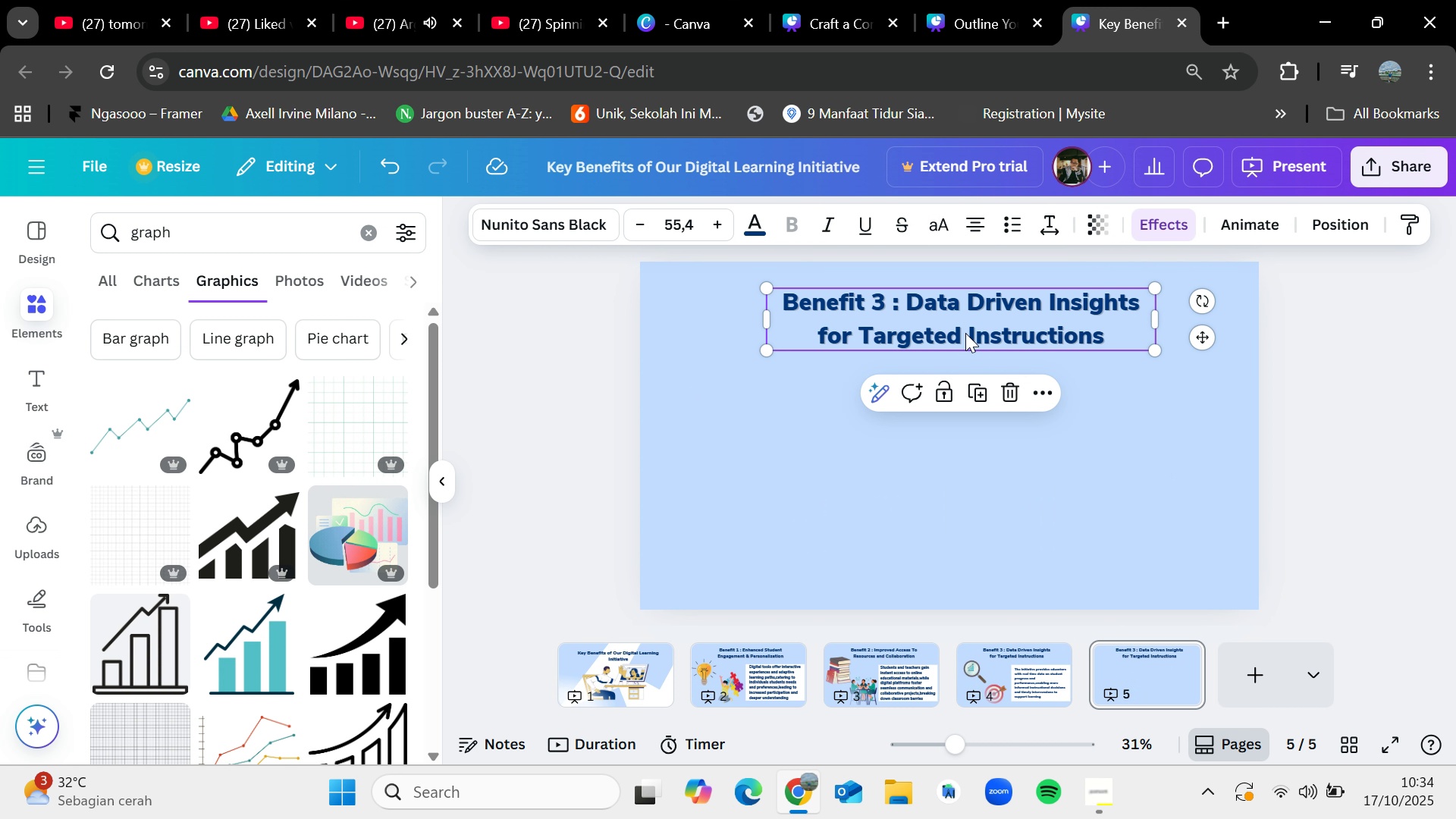 
double_click([965, 333])
 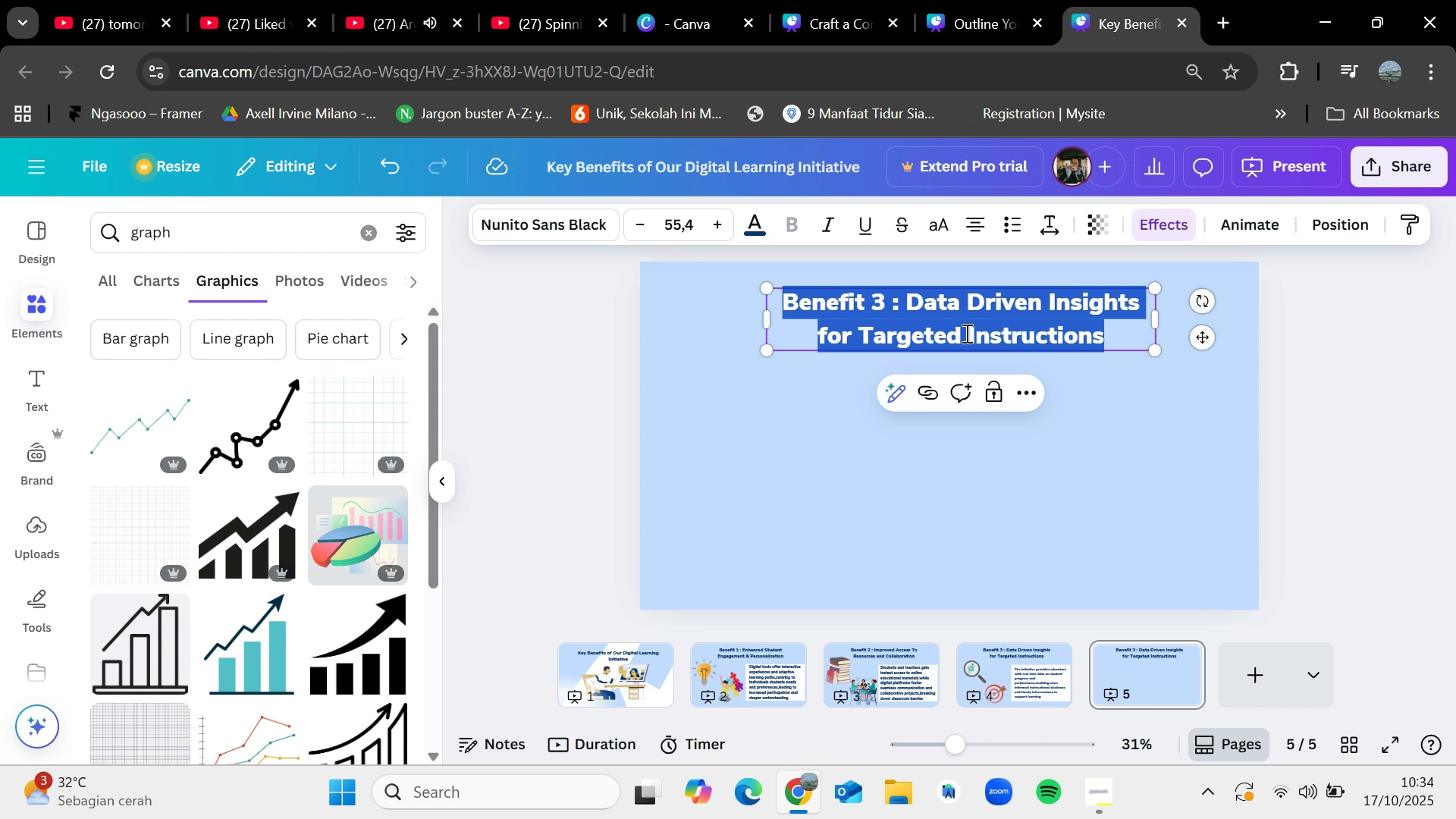 
key(Backspace)
type(Bar)
key(Backspace)
key(Backspace)
key(Backspace)
type(Graph s)
 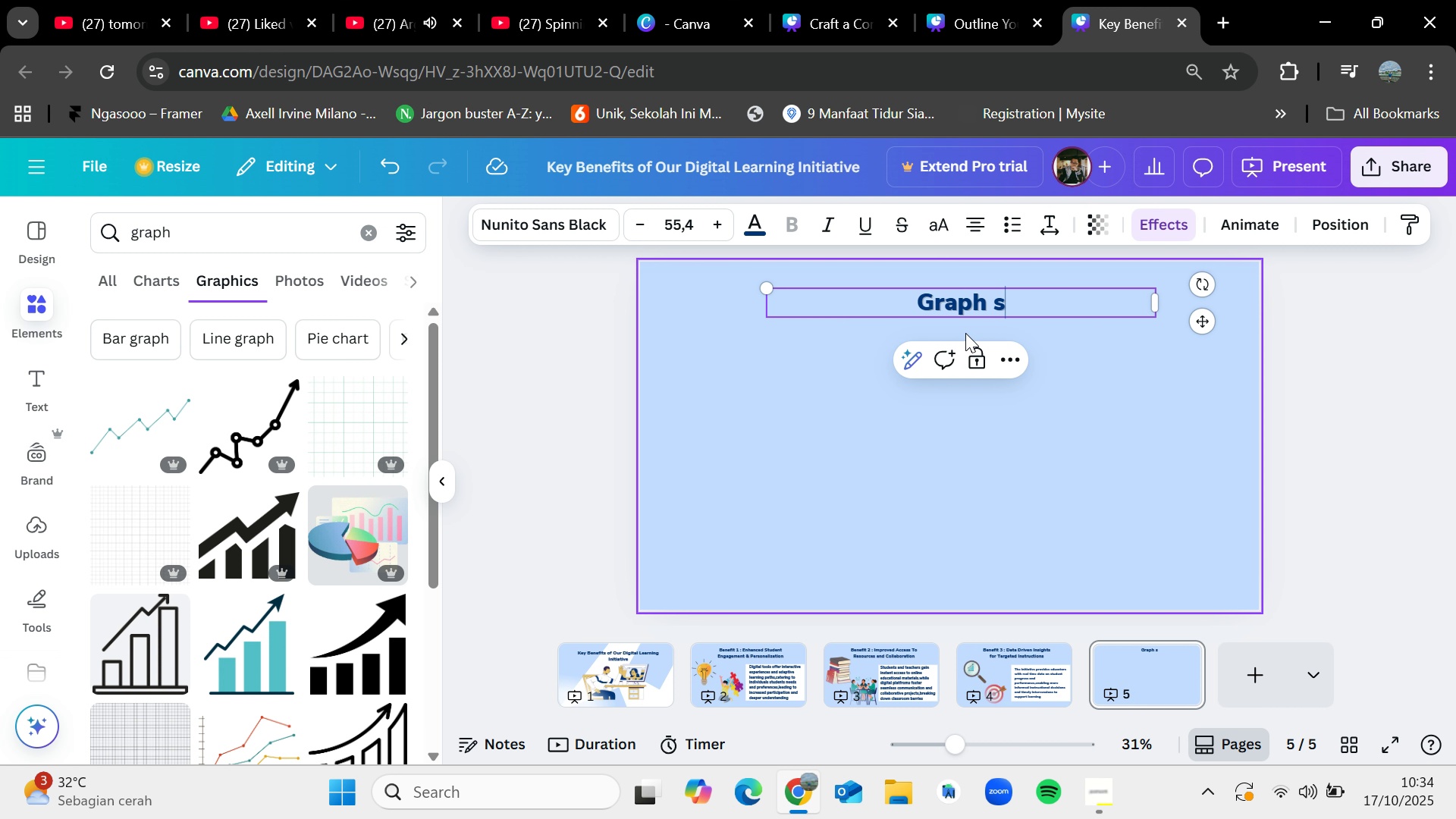 
key(Backspace)
key(Backspace)
key(Backspace)
key(Backspace)
key(Backspace)
key(Backspace)
key(Backspace)
type(Projected Improvement with digital learning)
 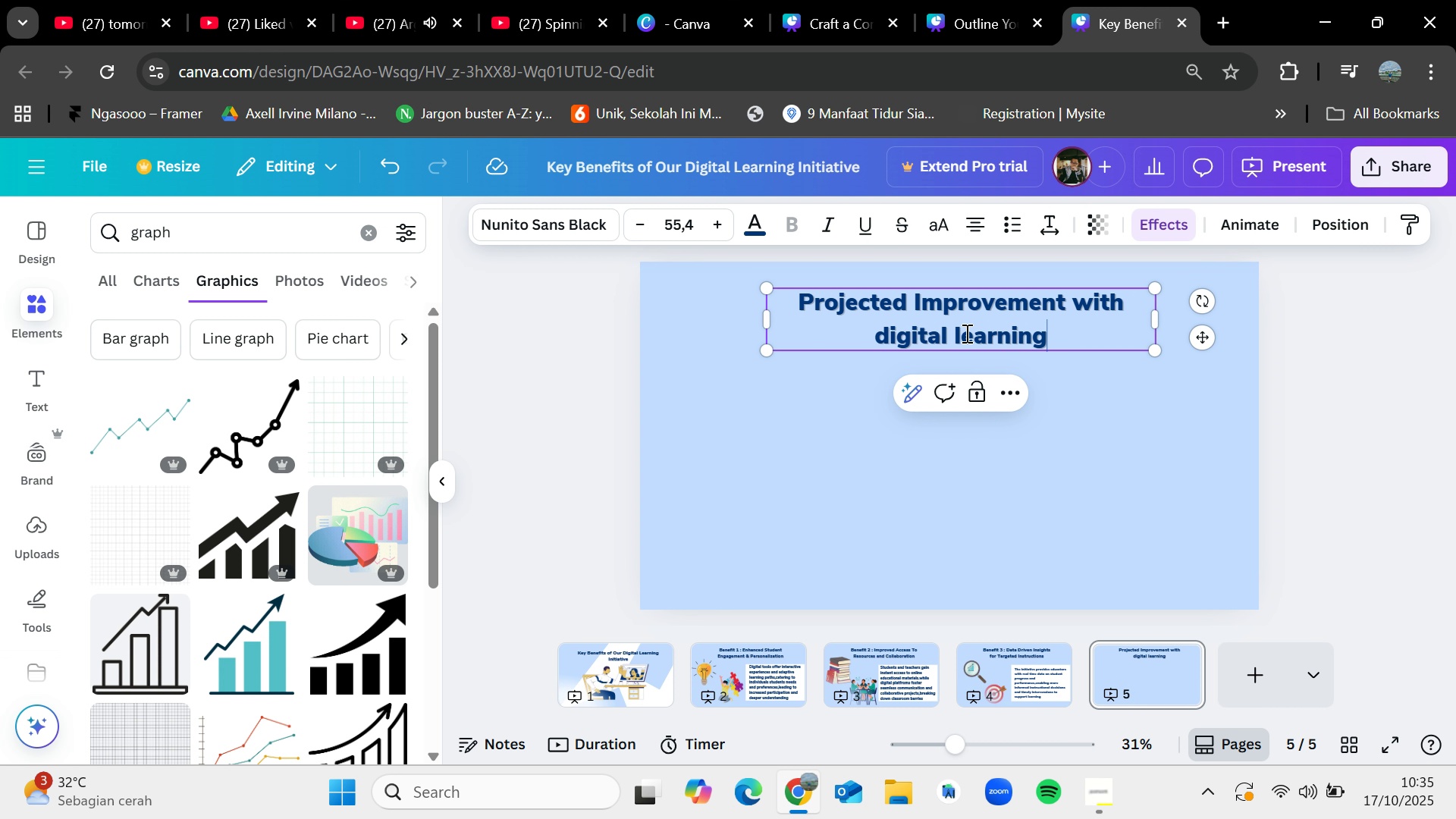 
type( ini)
 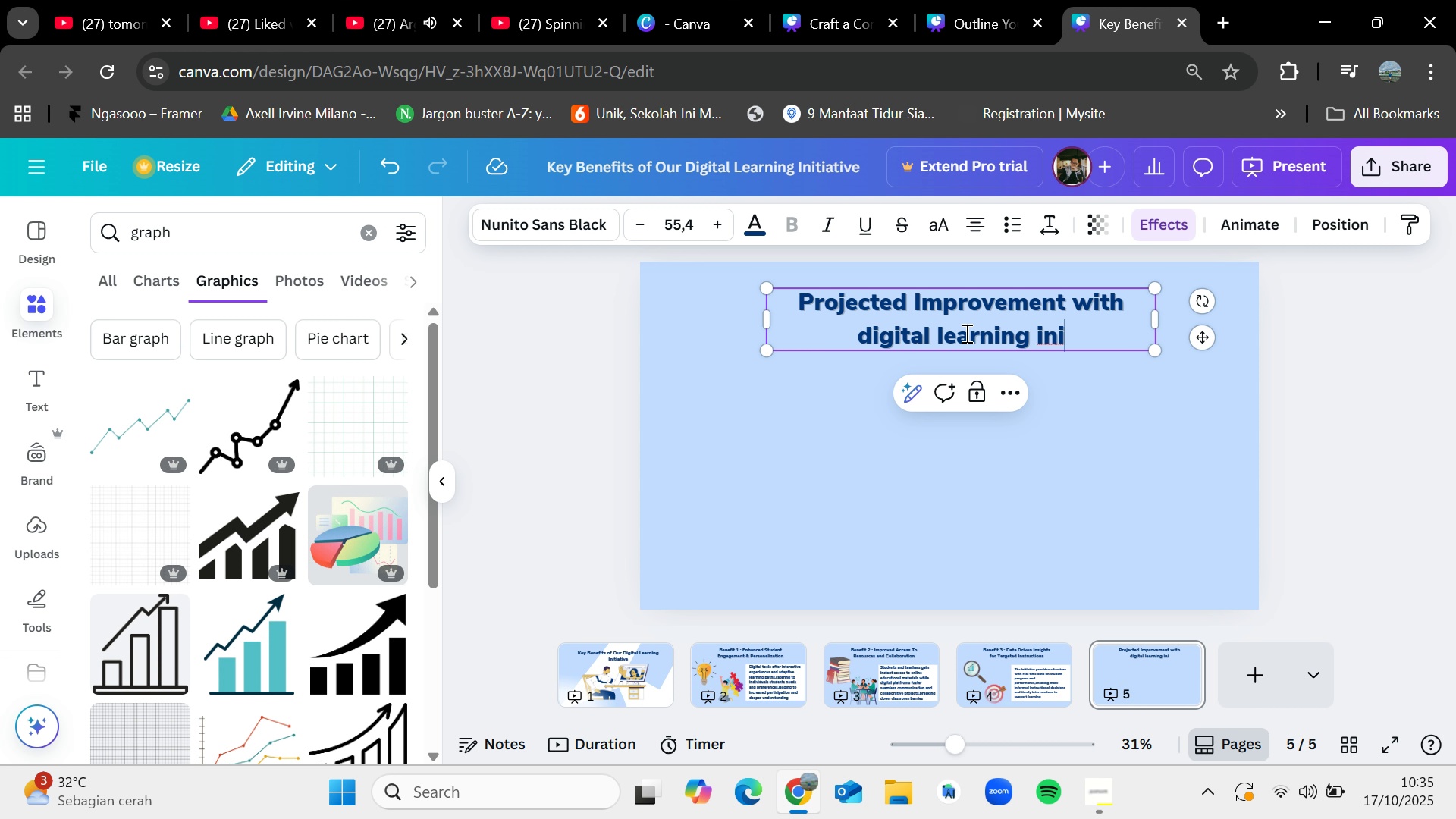 
type(tiave)
key(Backspace)
key(Backspace)
key(Backspace)
 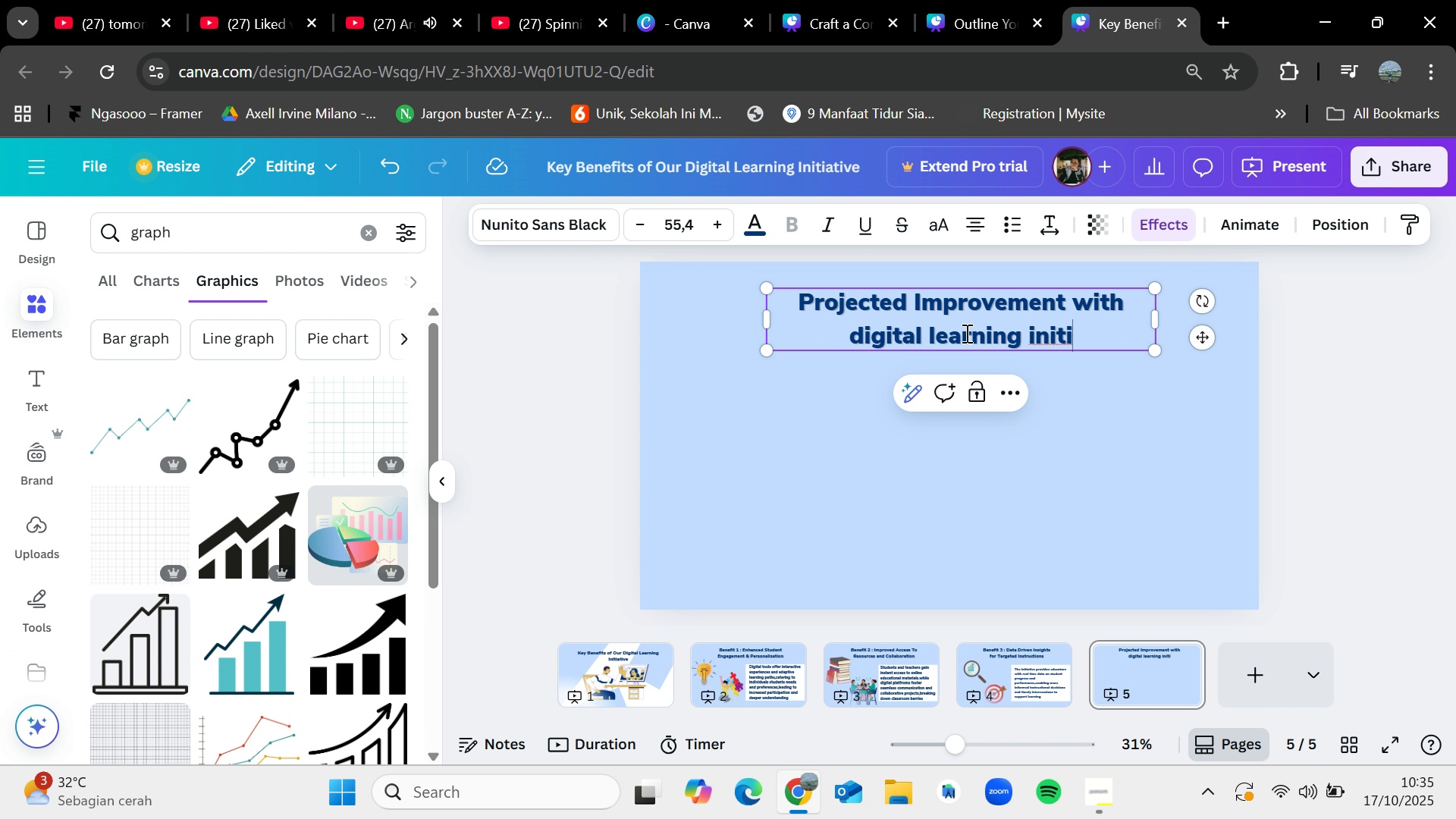 
wait(7.01)
 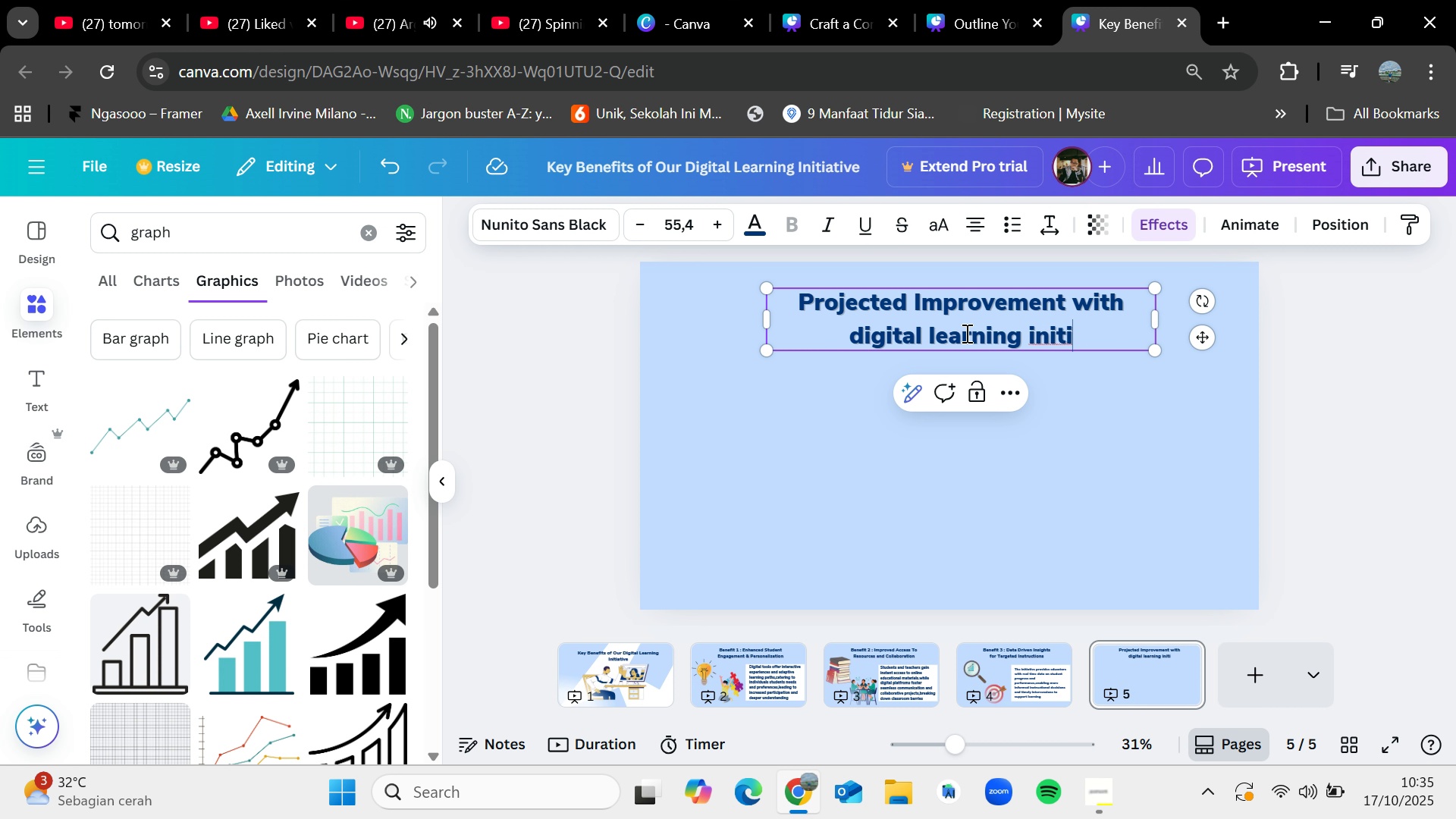 
type(ative)
 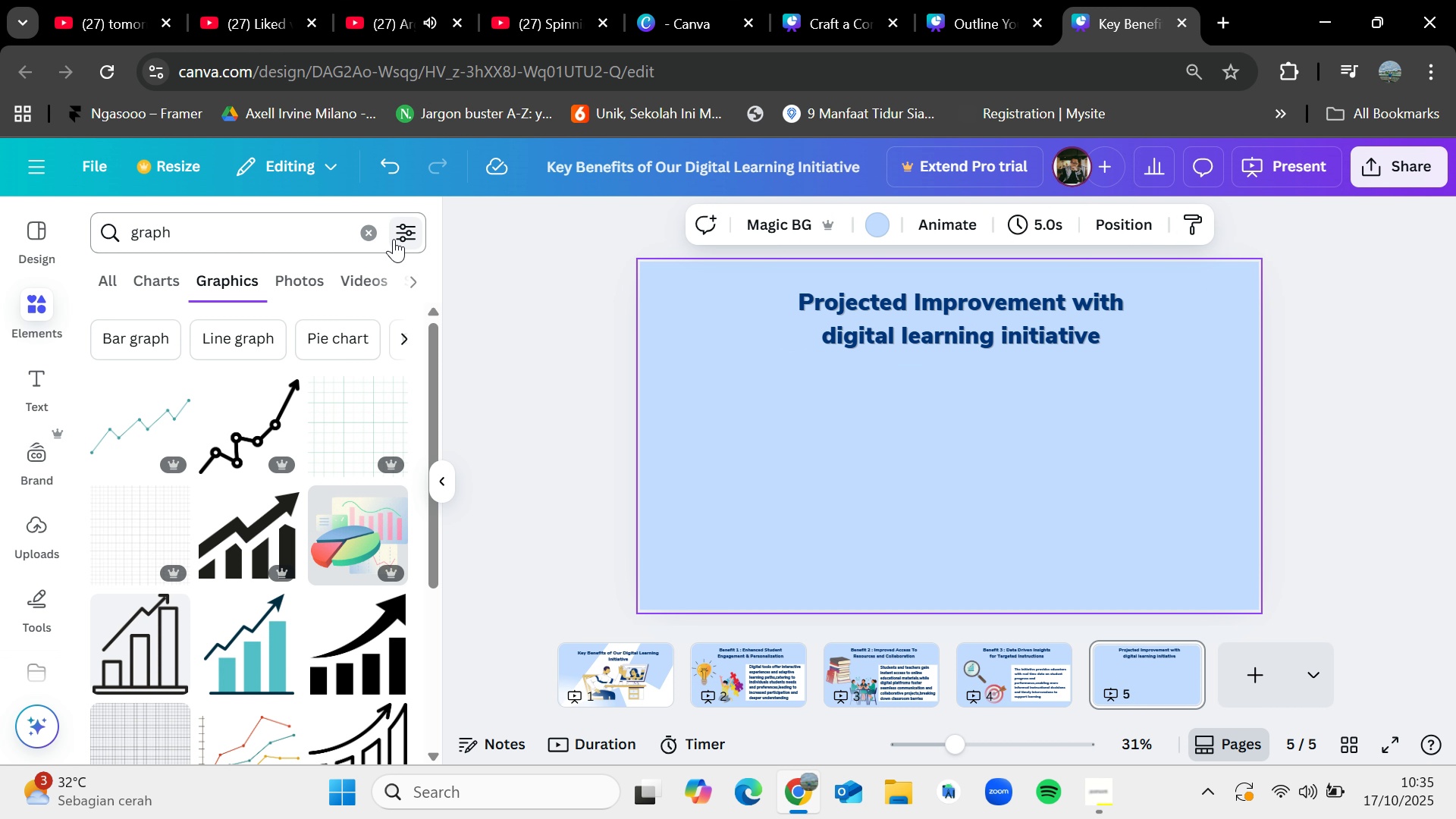 
left_click([171, 276])
 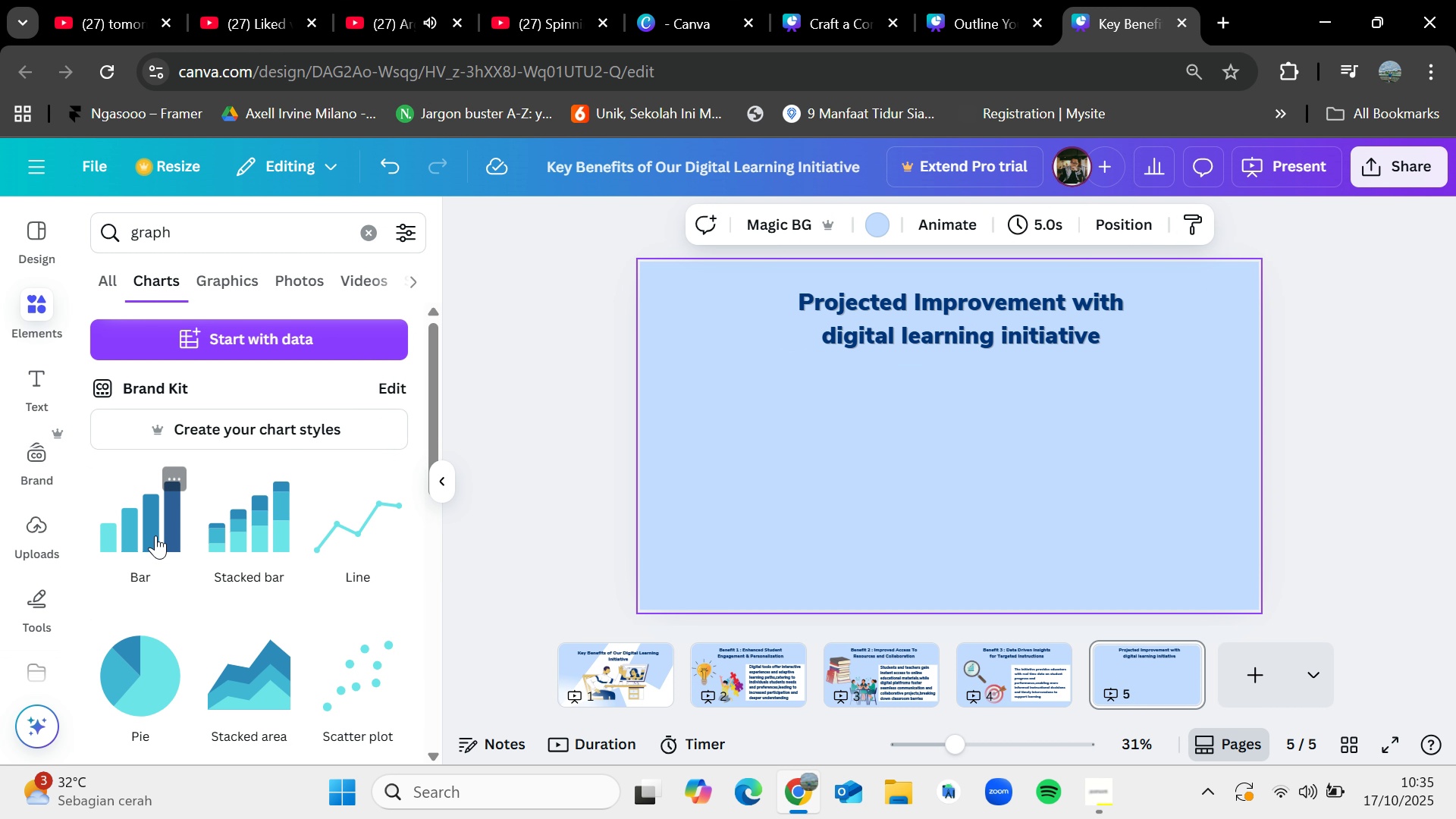 
left_click_drag(start_coordinate=[142, 532], to_coordinate=[886, 460])
 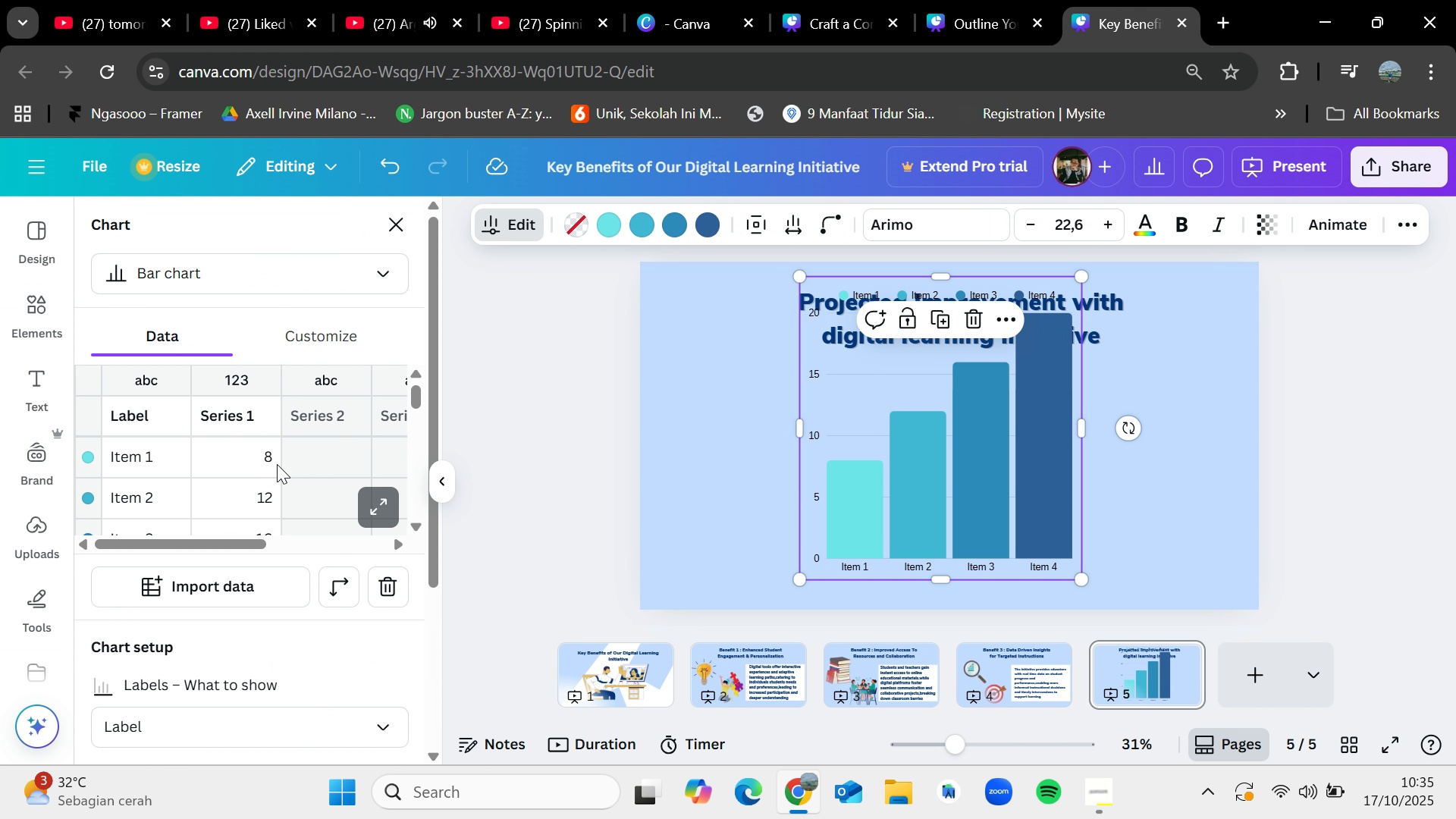 
wait(16.24)
 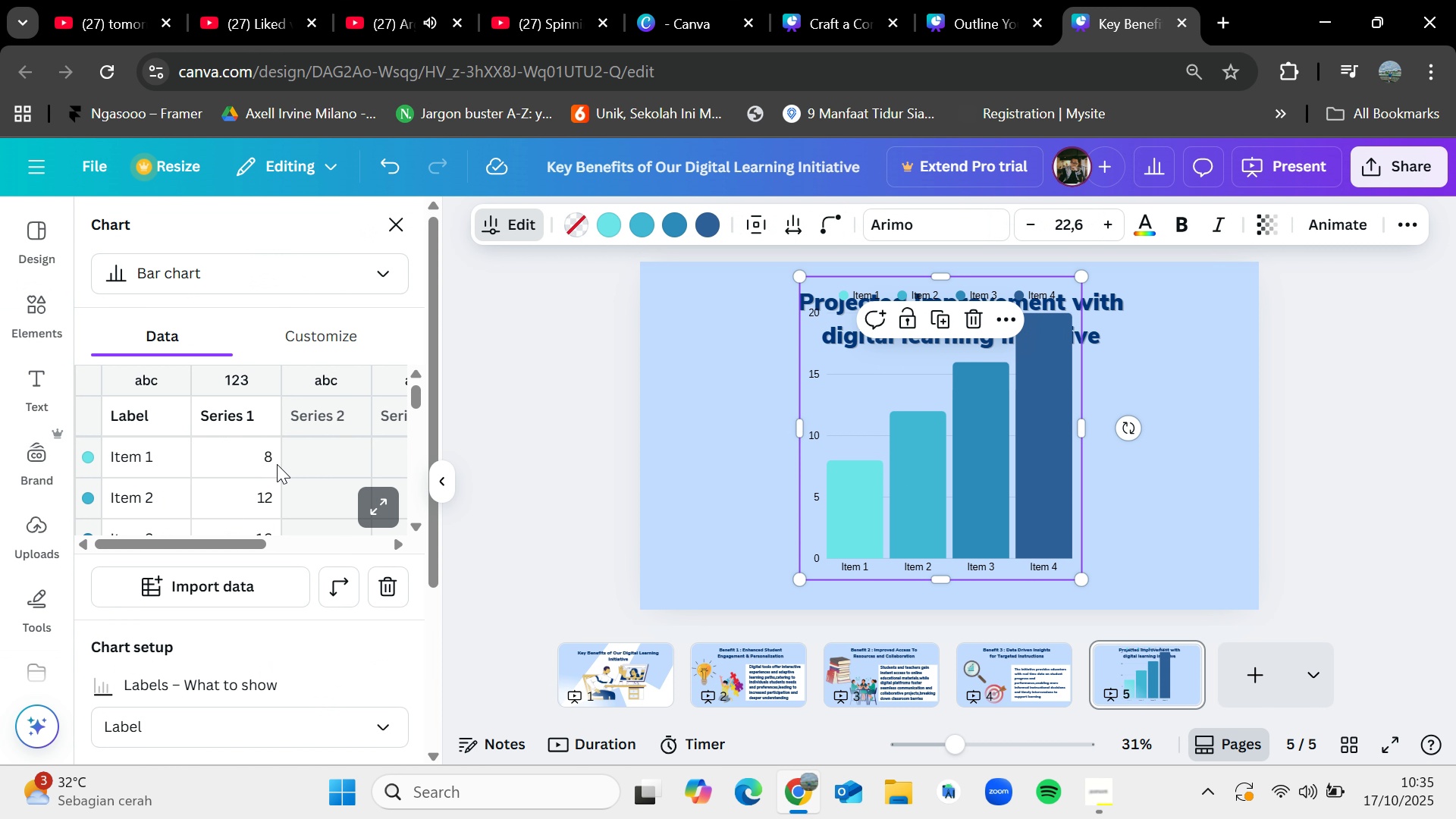 
double_click([161, 457])
 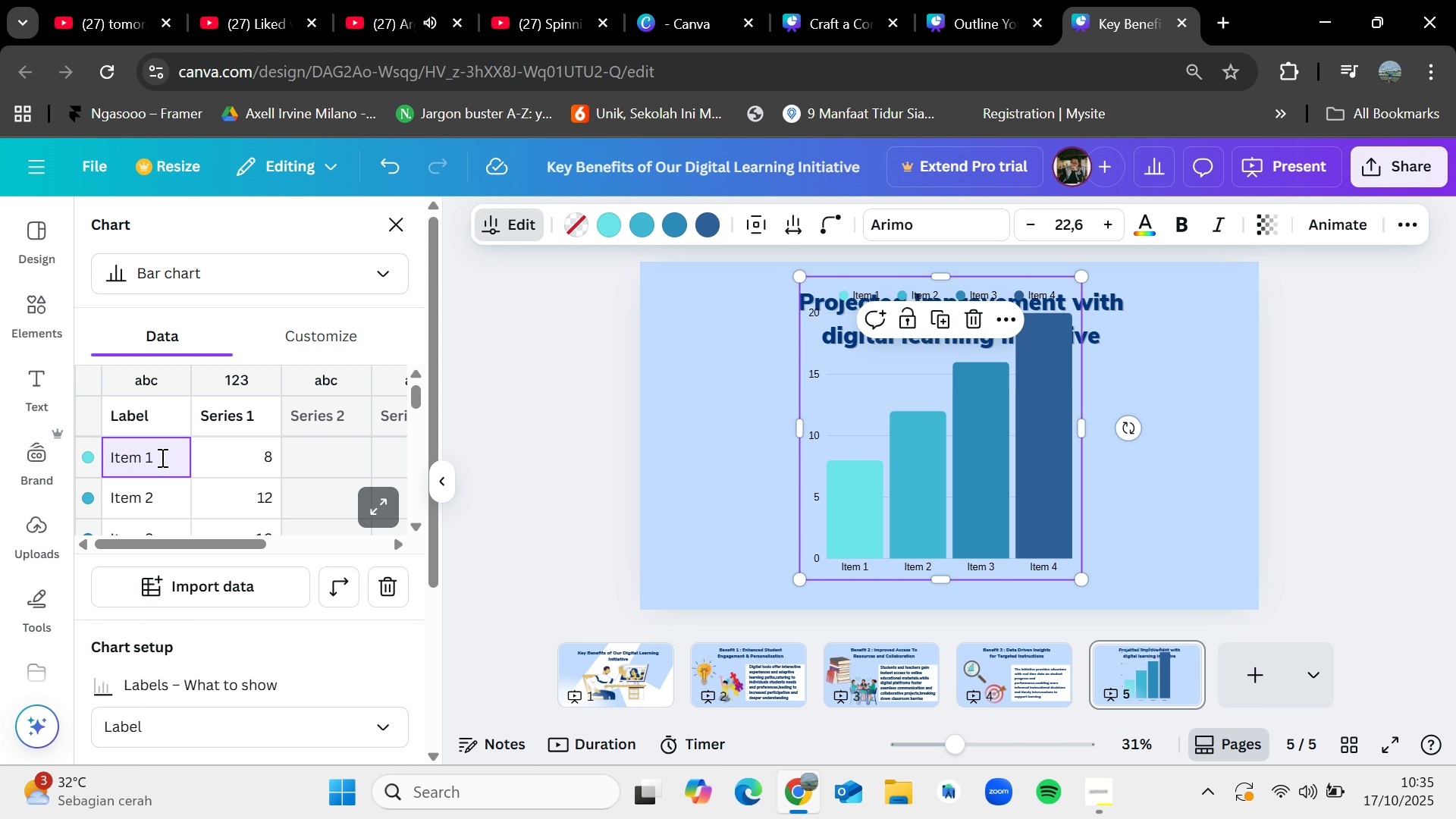 
hold_key(key=Backspace, duration=0.79)
 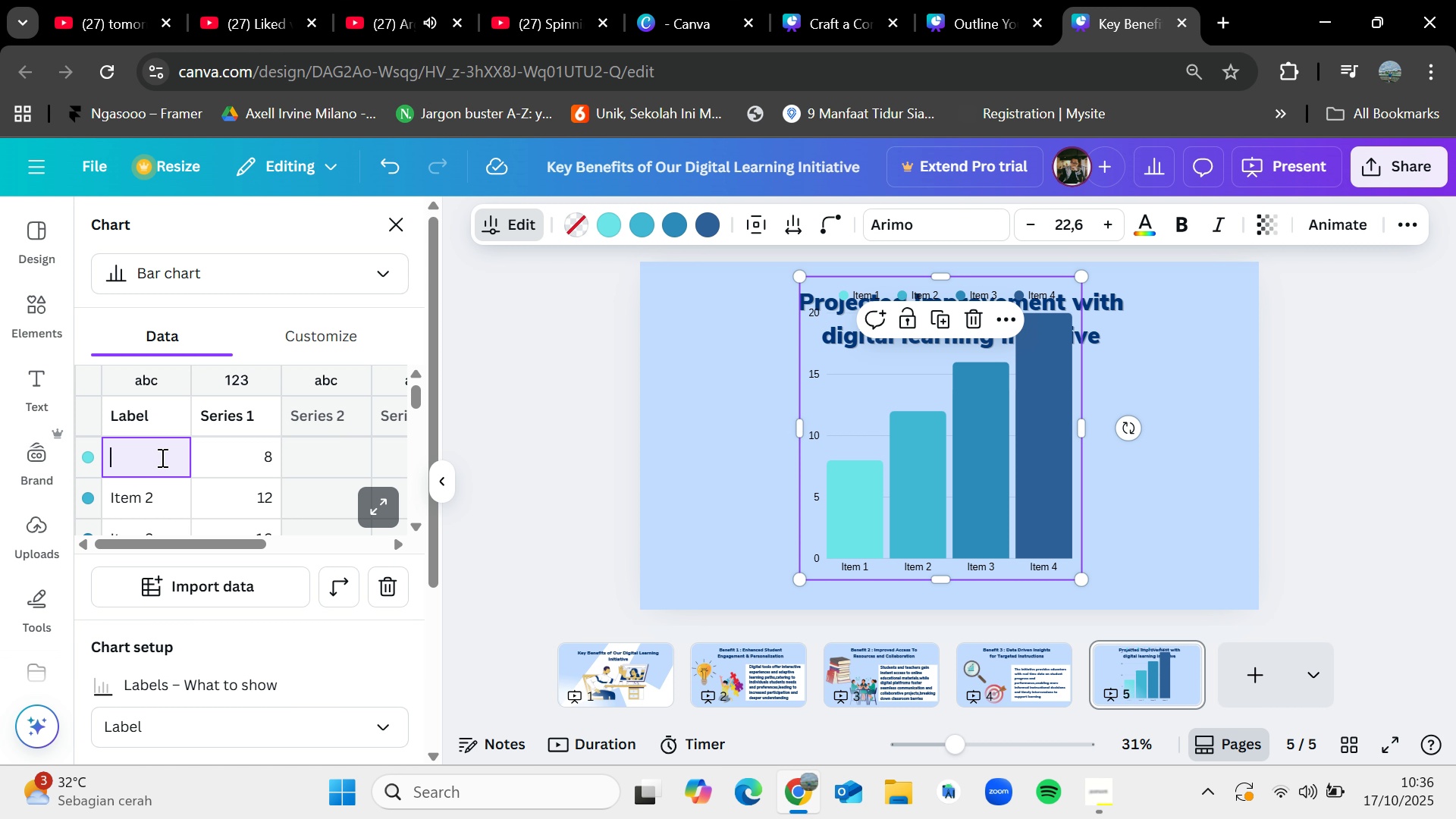 
wait(5.15)
 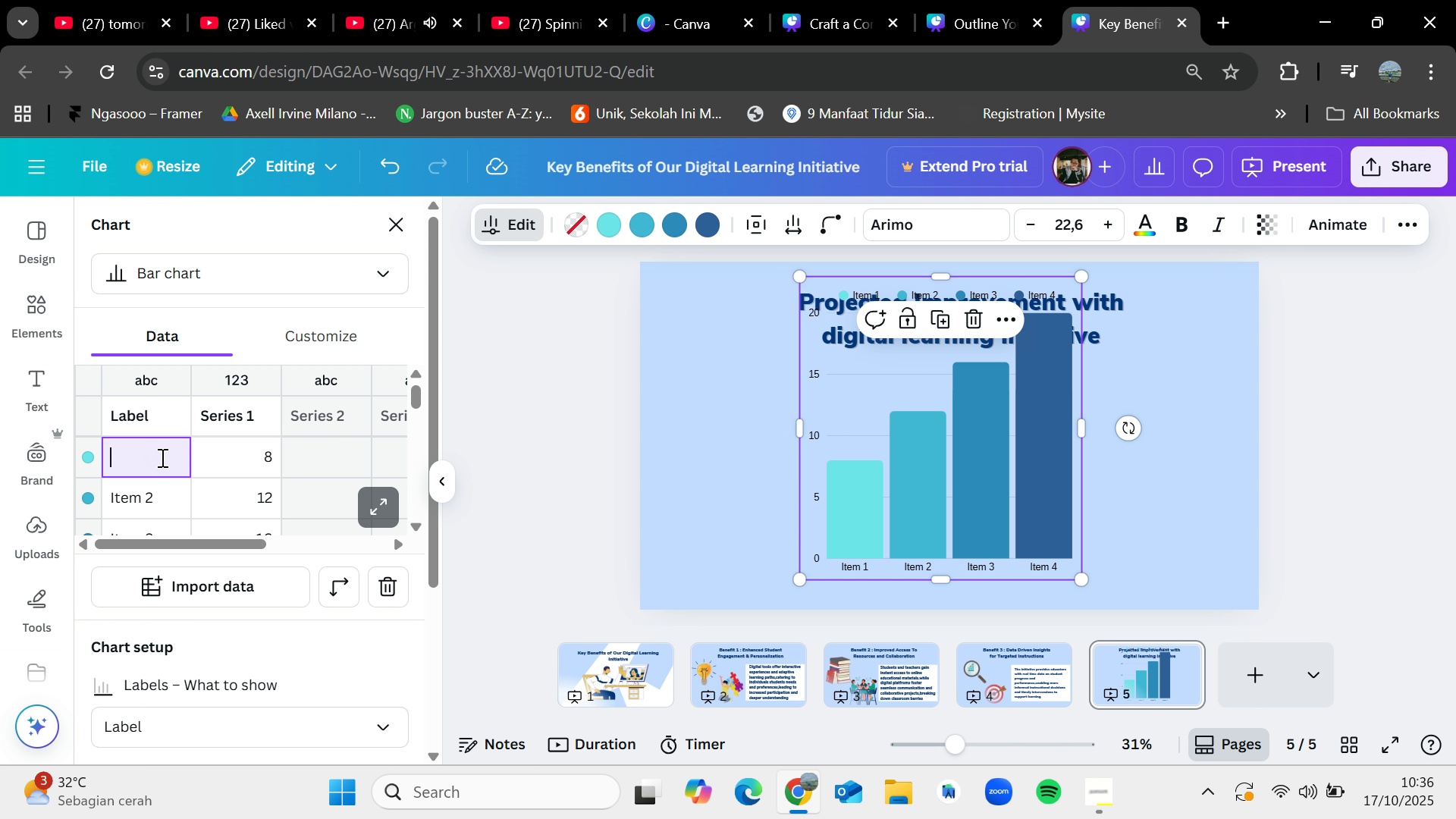 
type(Baseline engagement)
 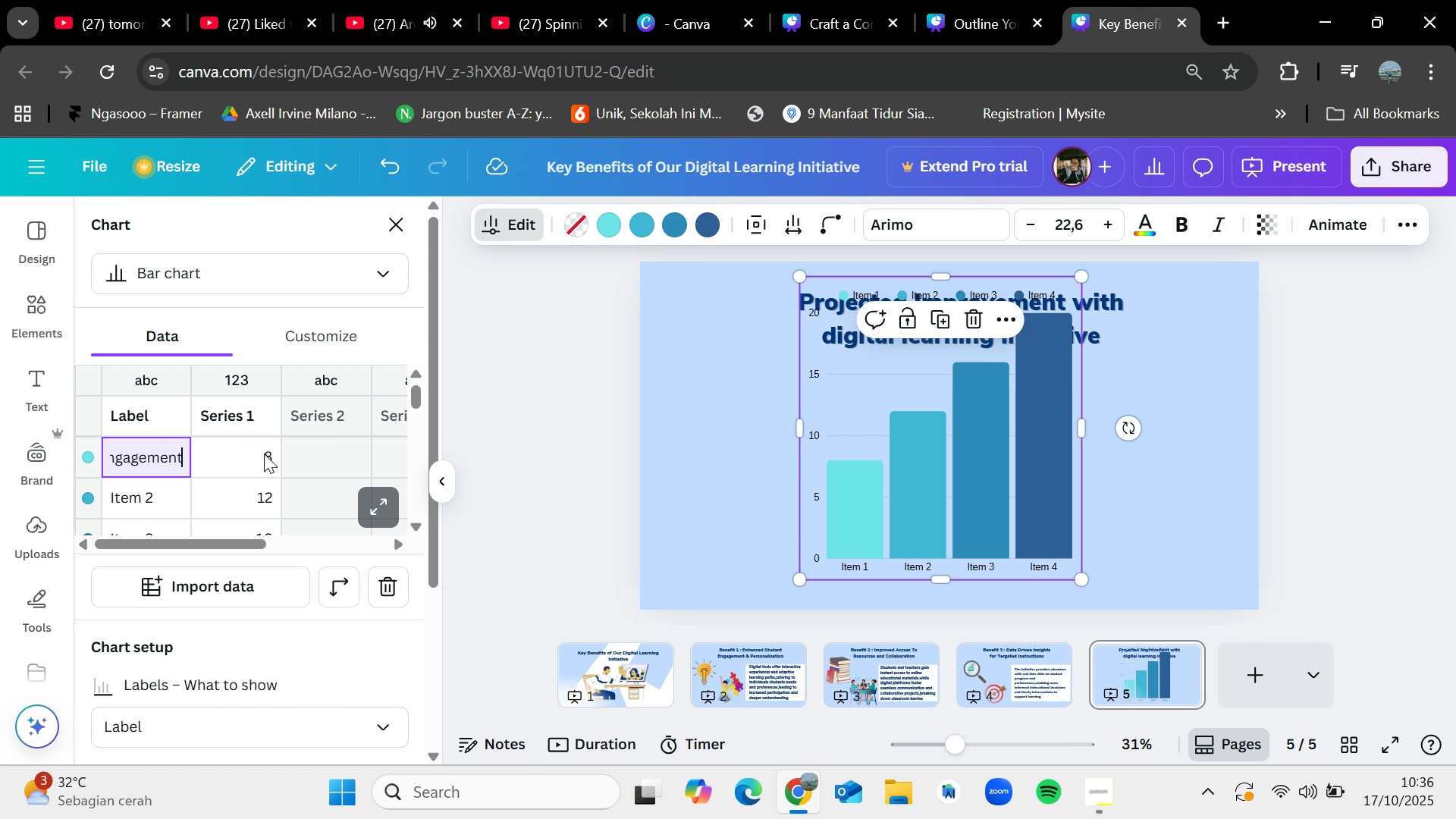 
double_click([266, 452])
 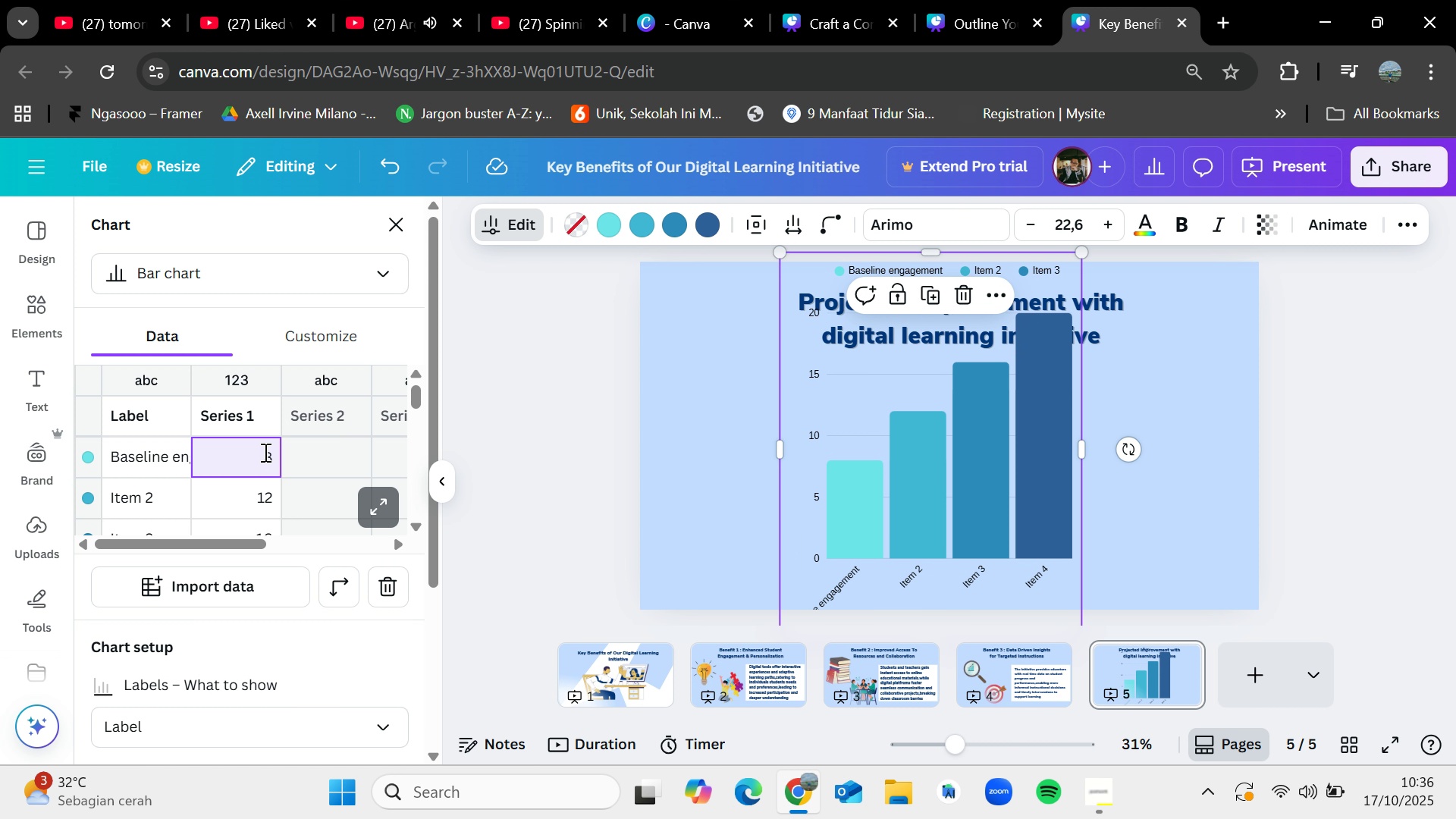 
key(Backspace)
type(60)
 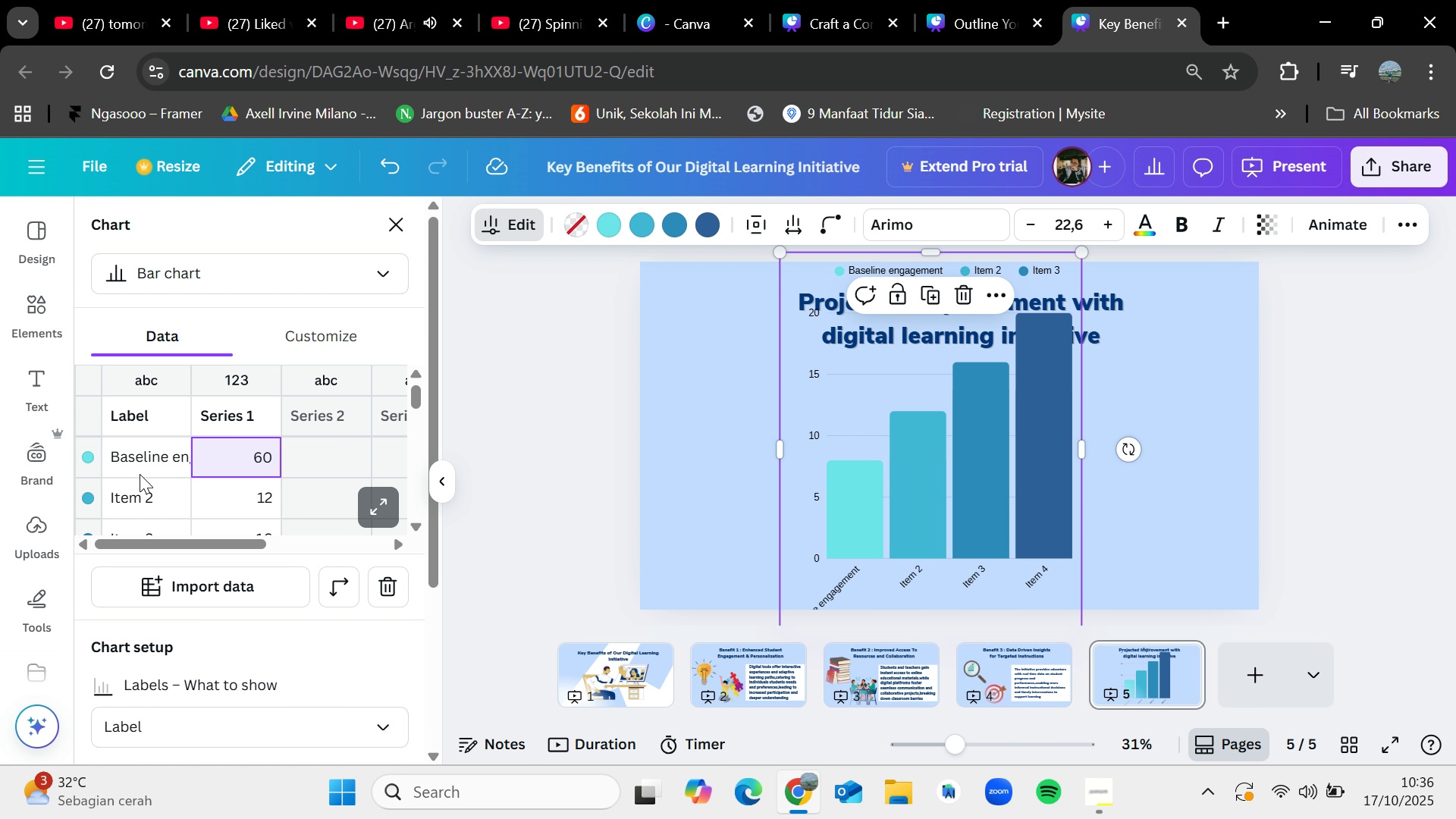 
double_click([154, 497])
 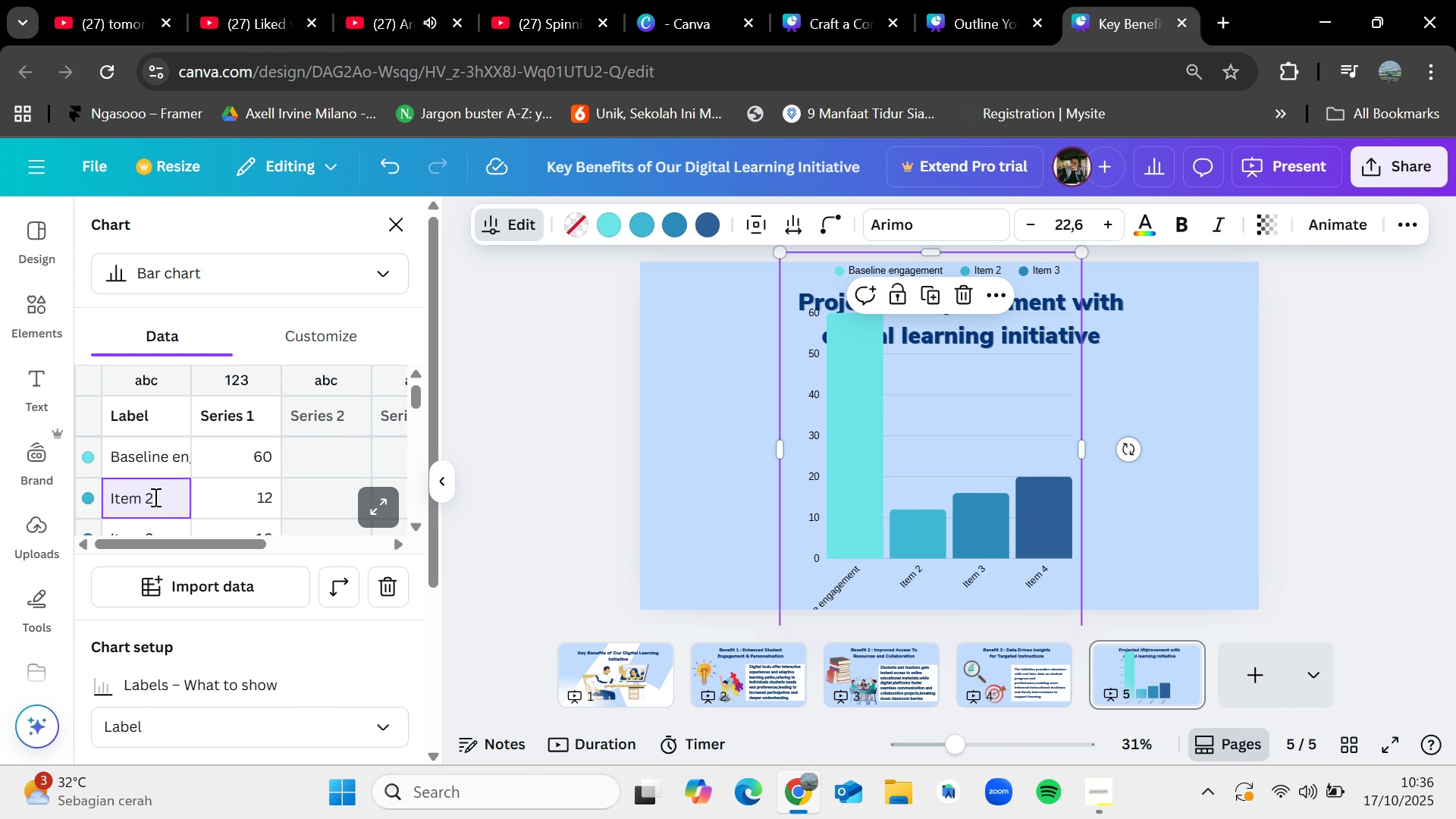 
key(Backspace)
key(Backspace)
key(Backspace)
key(Backspace)
key(Backspace)
key(Backspace)
type(Baseline i)
 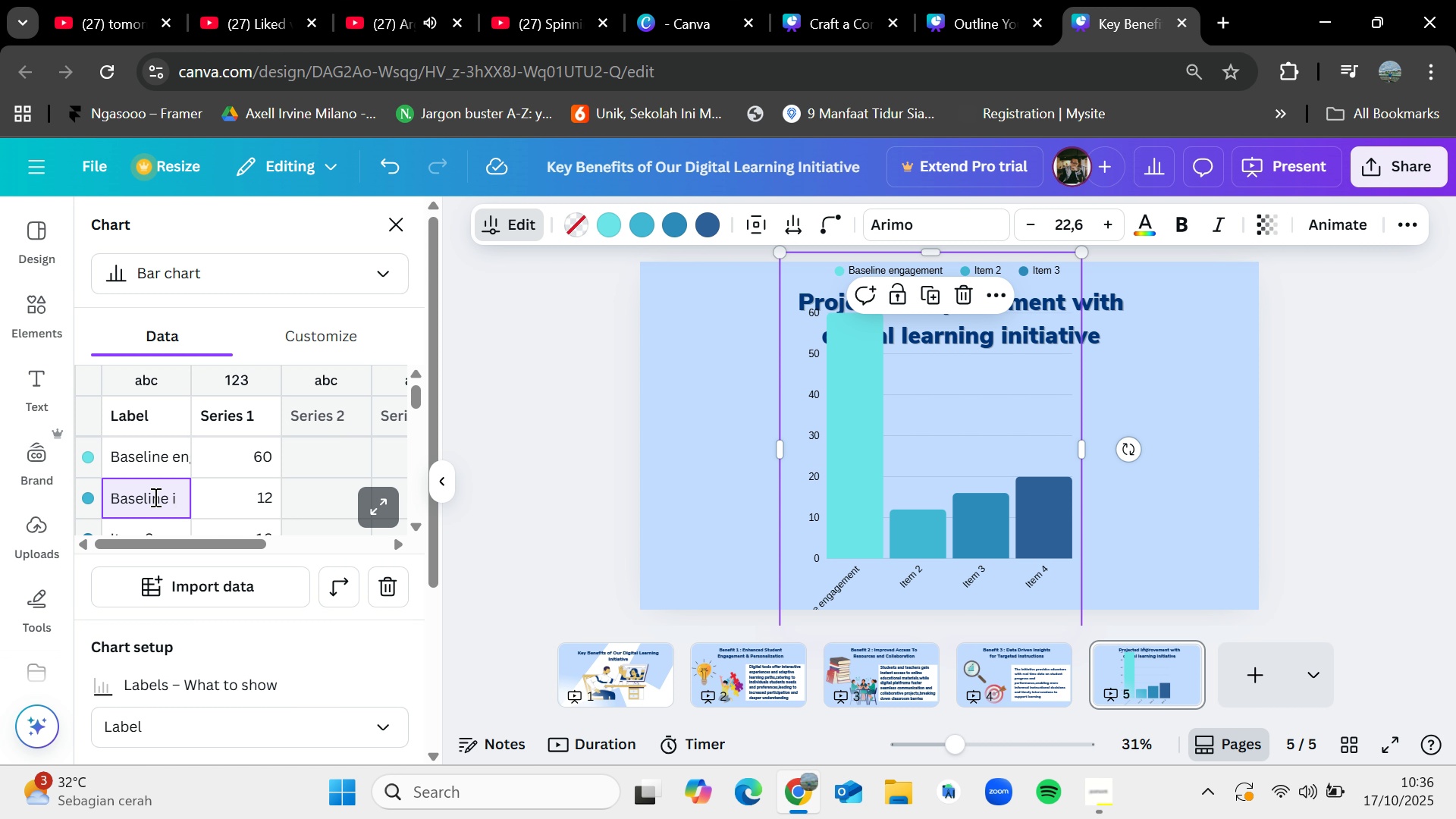 
wait(6.62)
 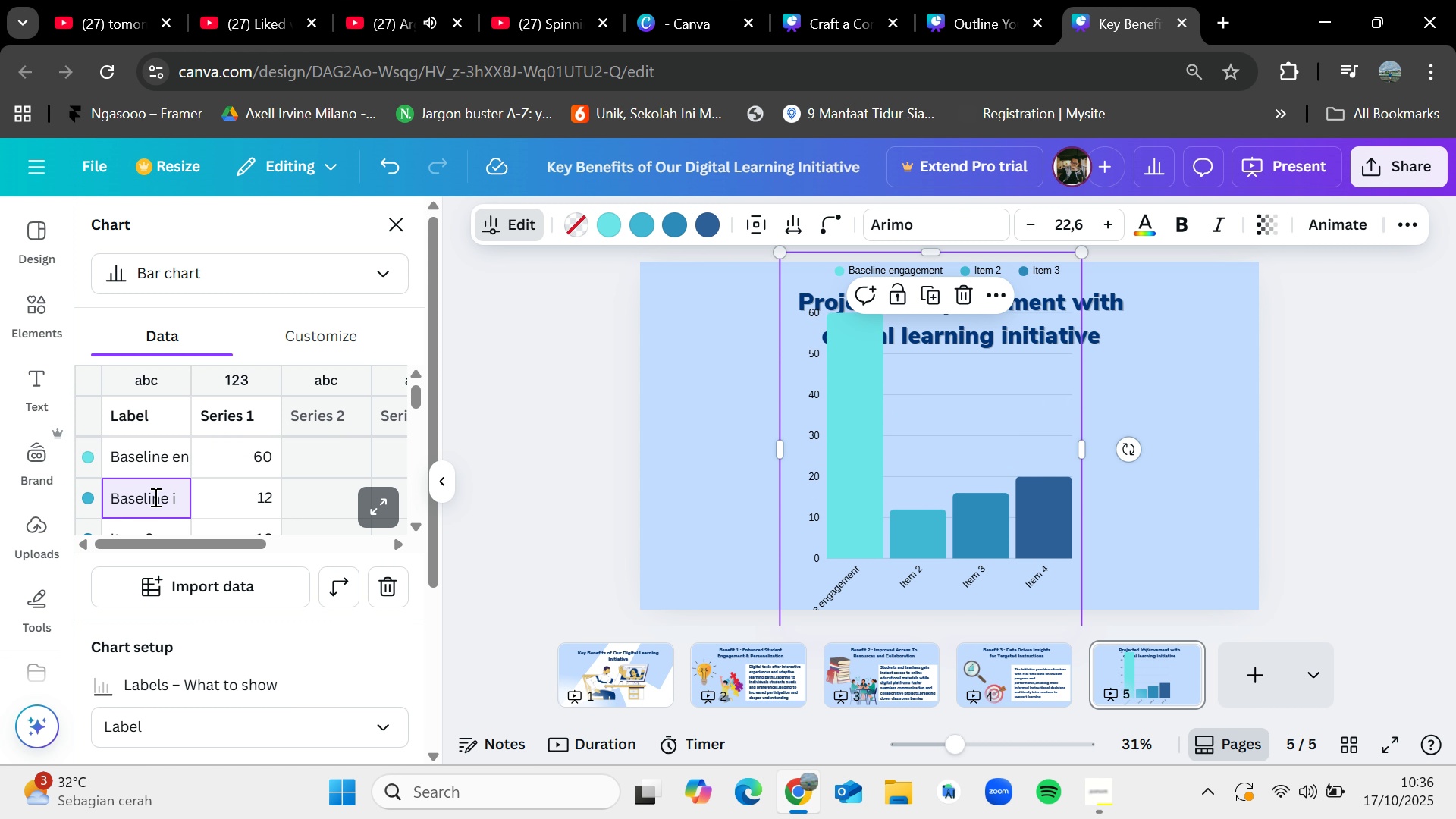 
hold_key(key=Backspace, duration=0.72)
 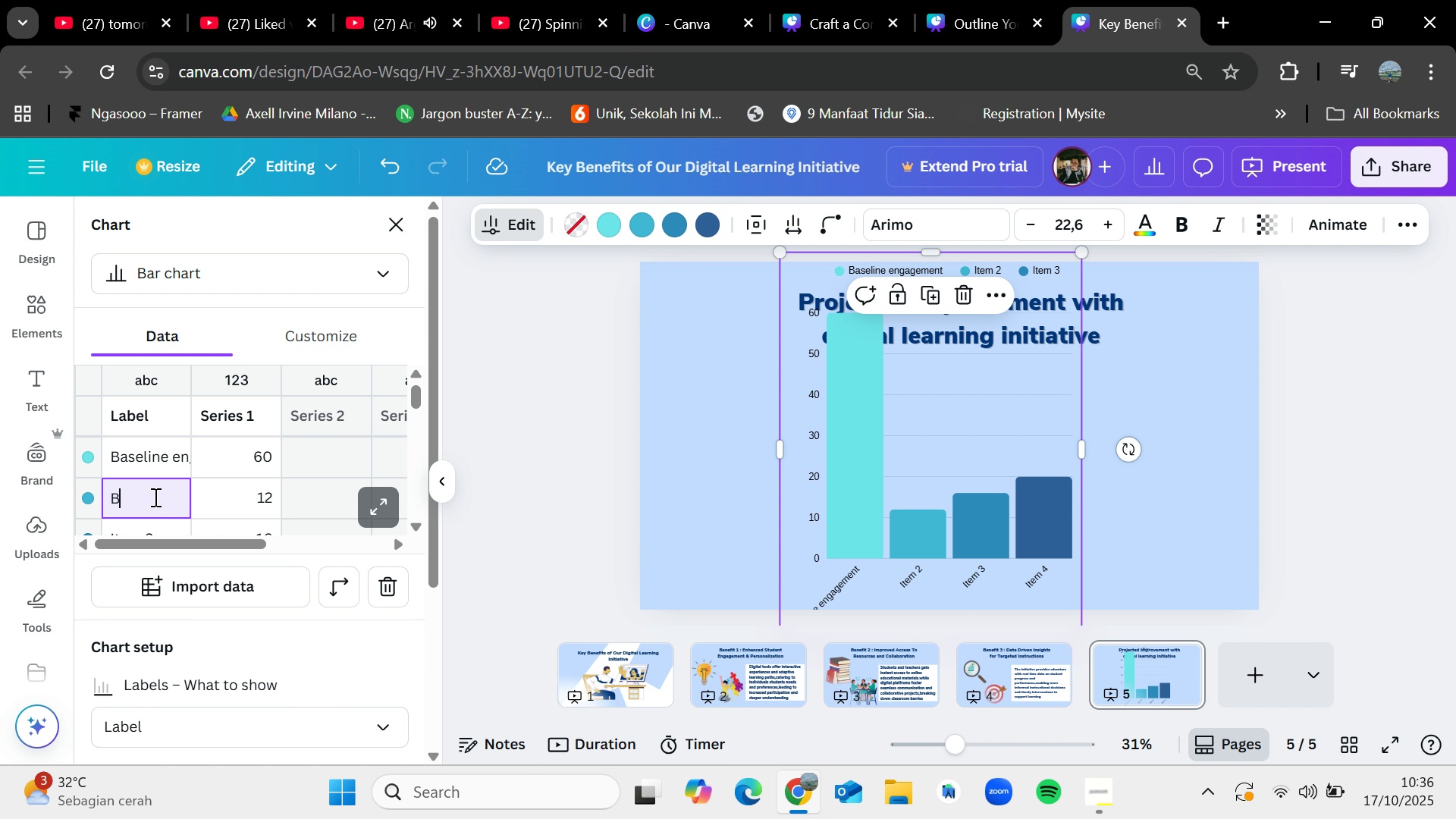 
key(Backspace)
key(Backspace)
type(Project Engagement (after initiative))
 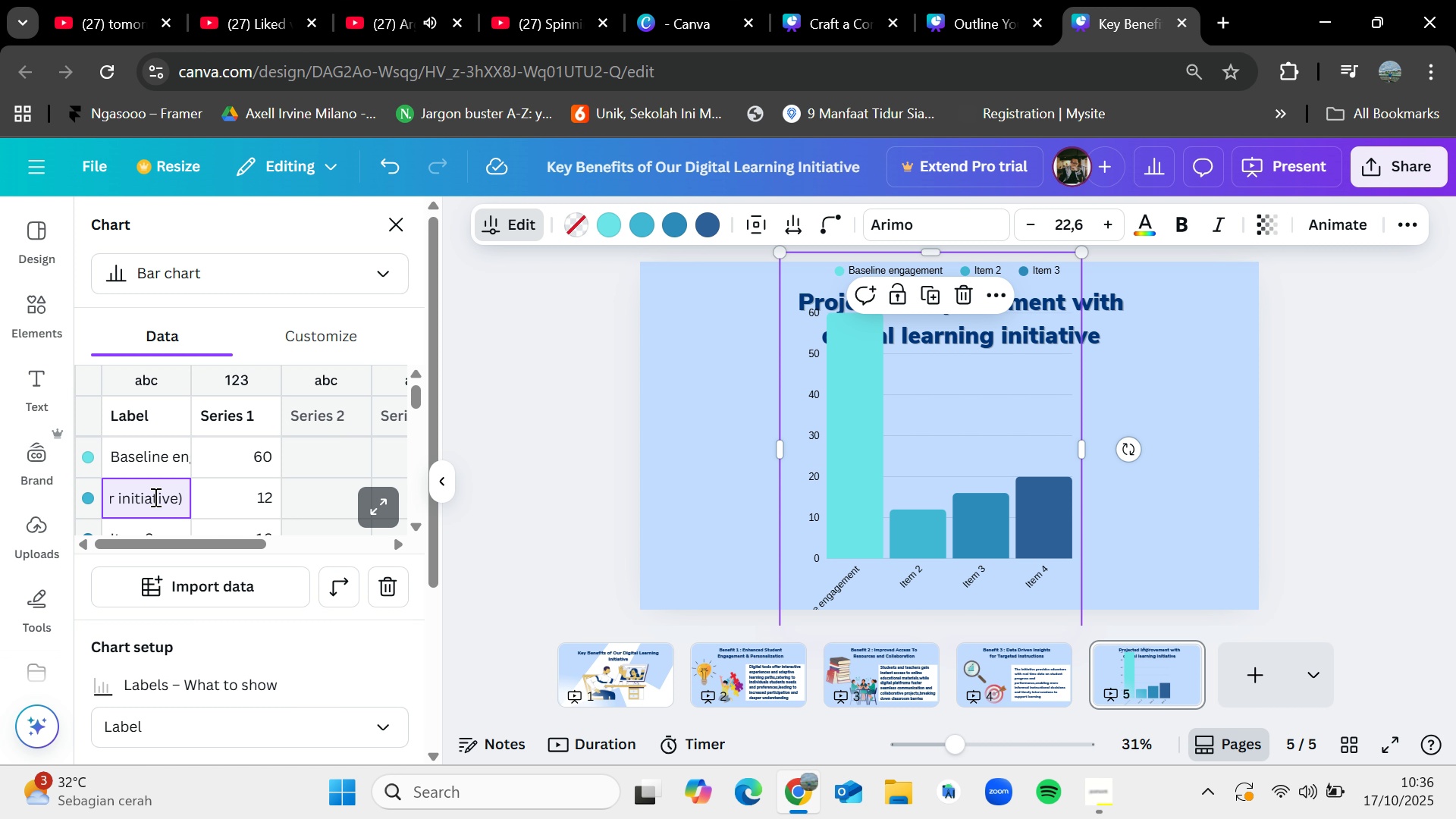 
double_click([261, 490])
 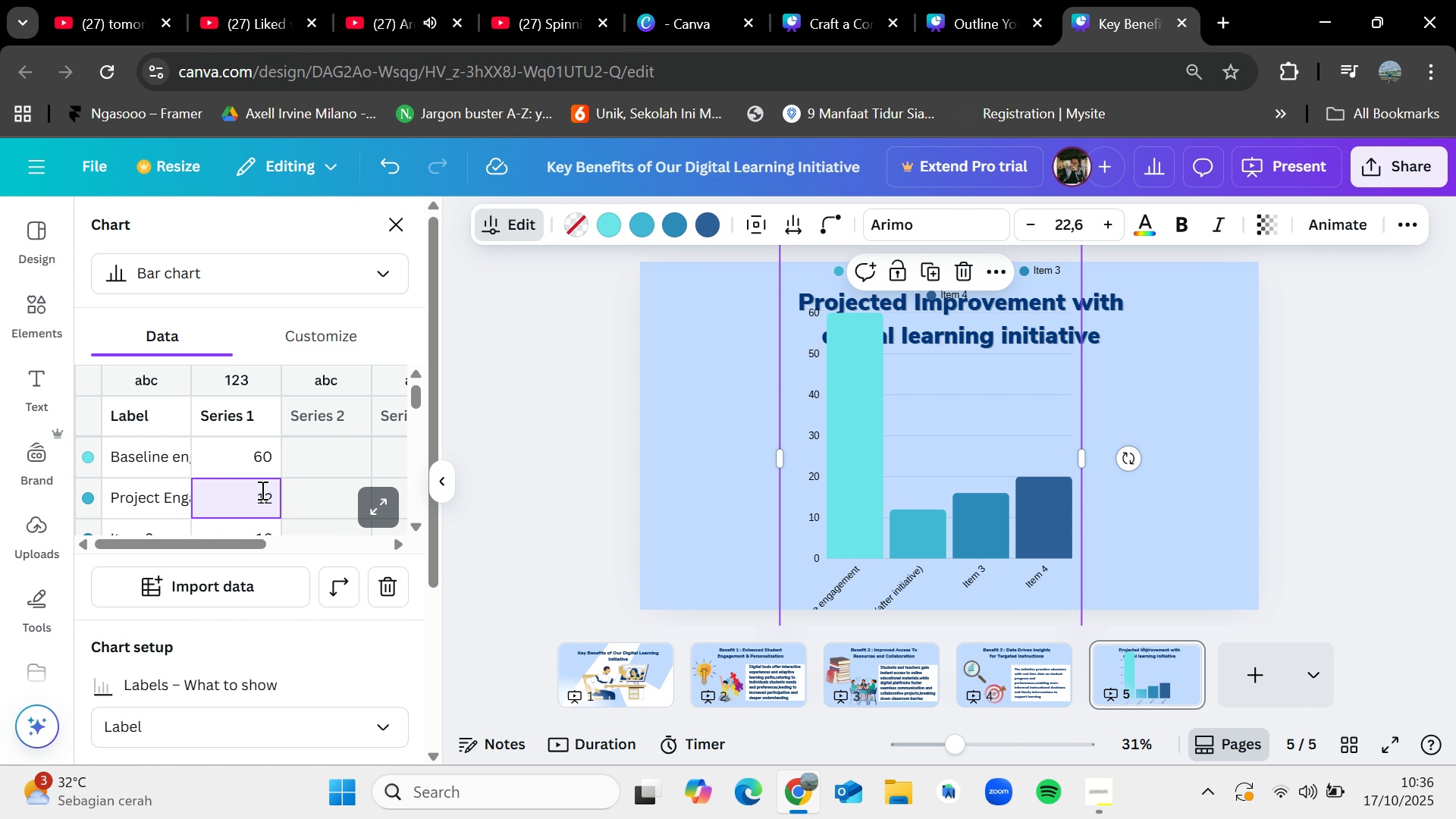 
key(Backspace)
key(Backspace)
type(85)
 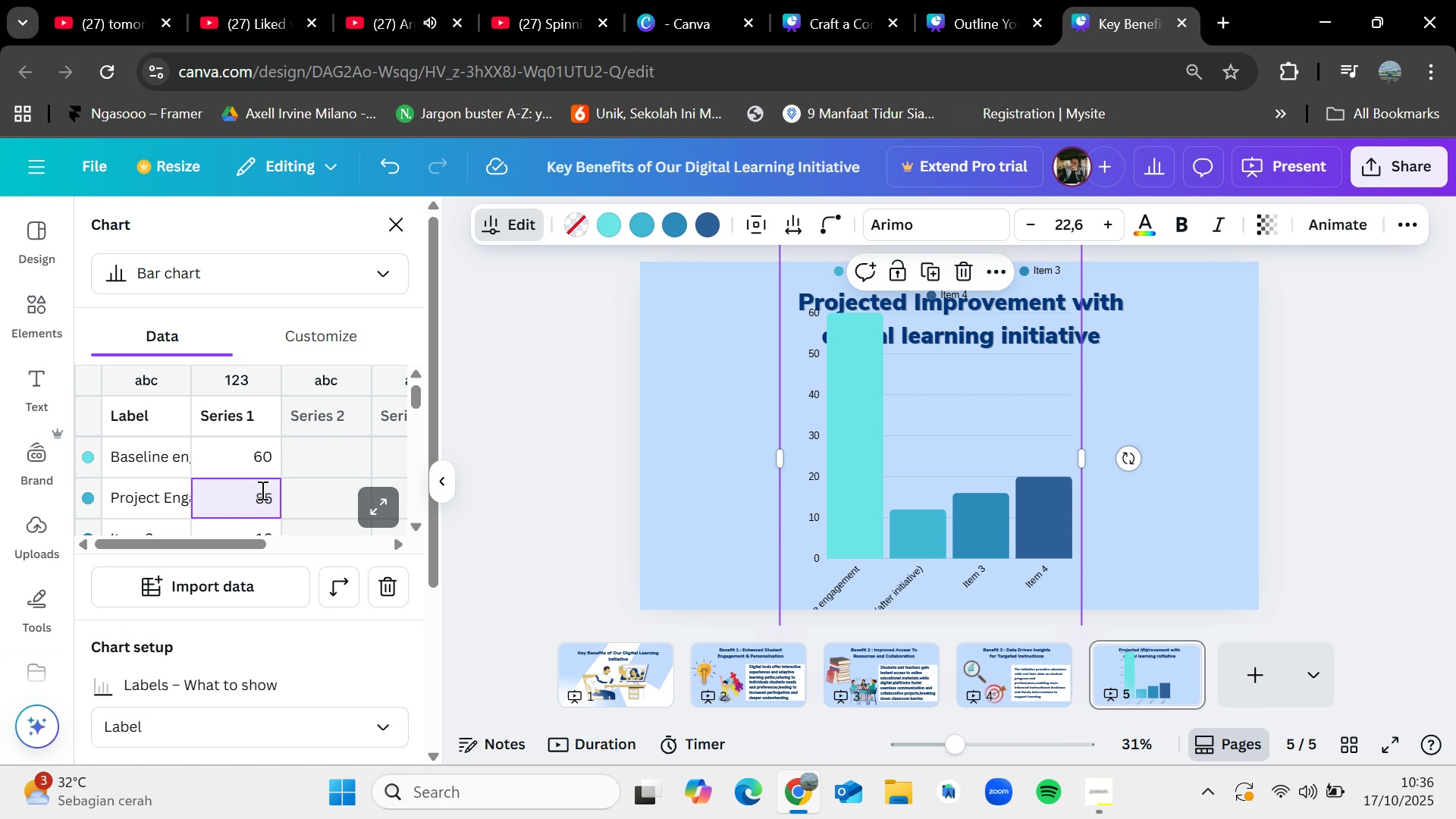 
scroll: coordinate [261, 490], scroll_direction: none, amount: 0.0
 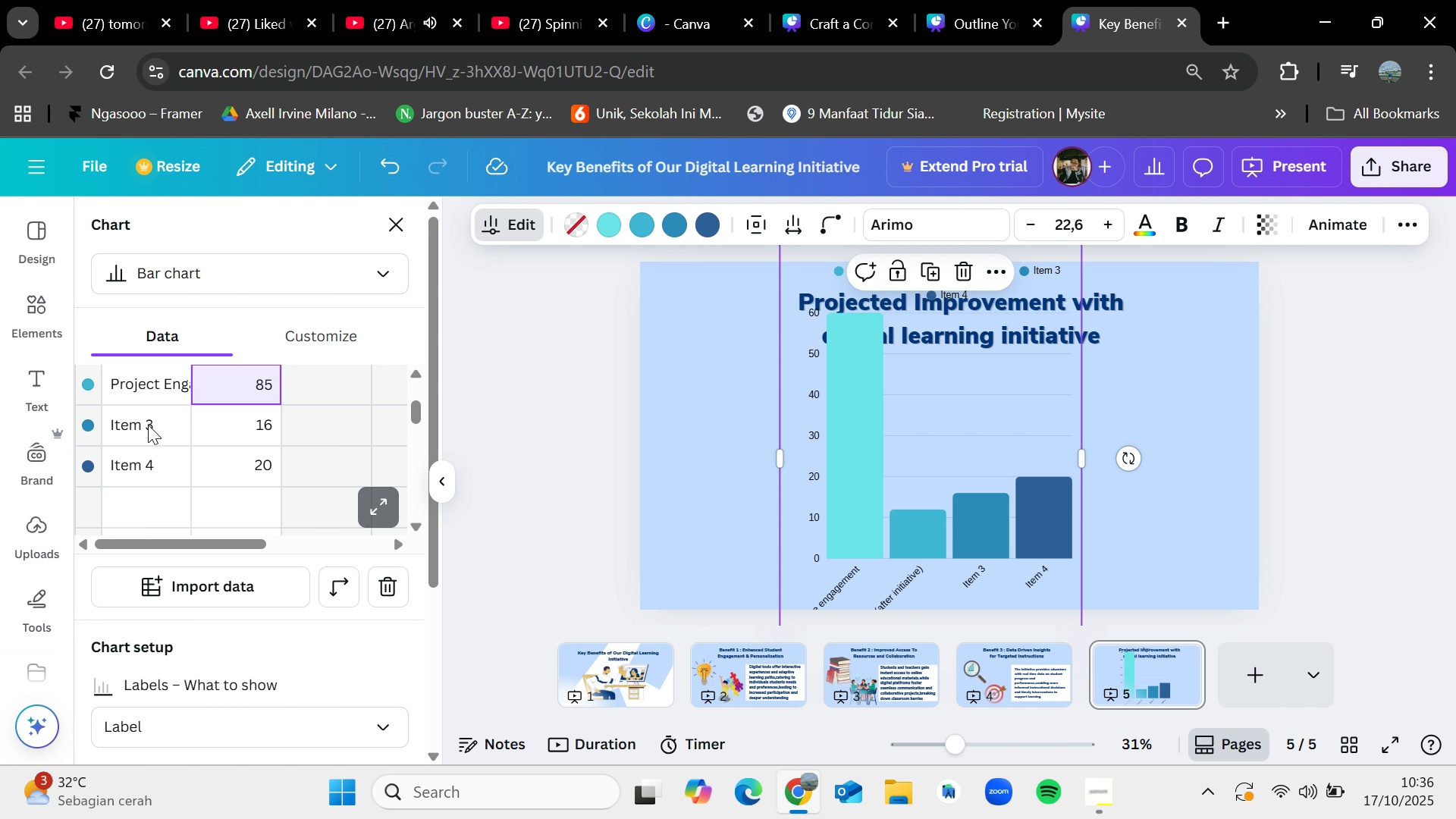 
left_click([148, 425])
 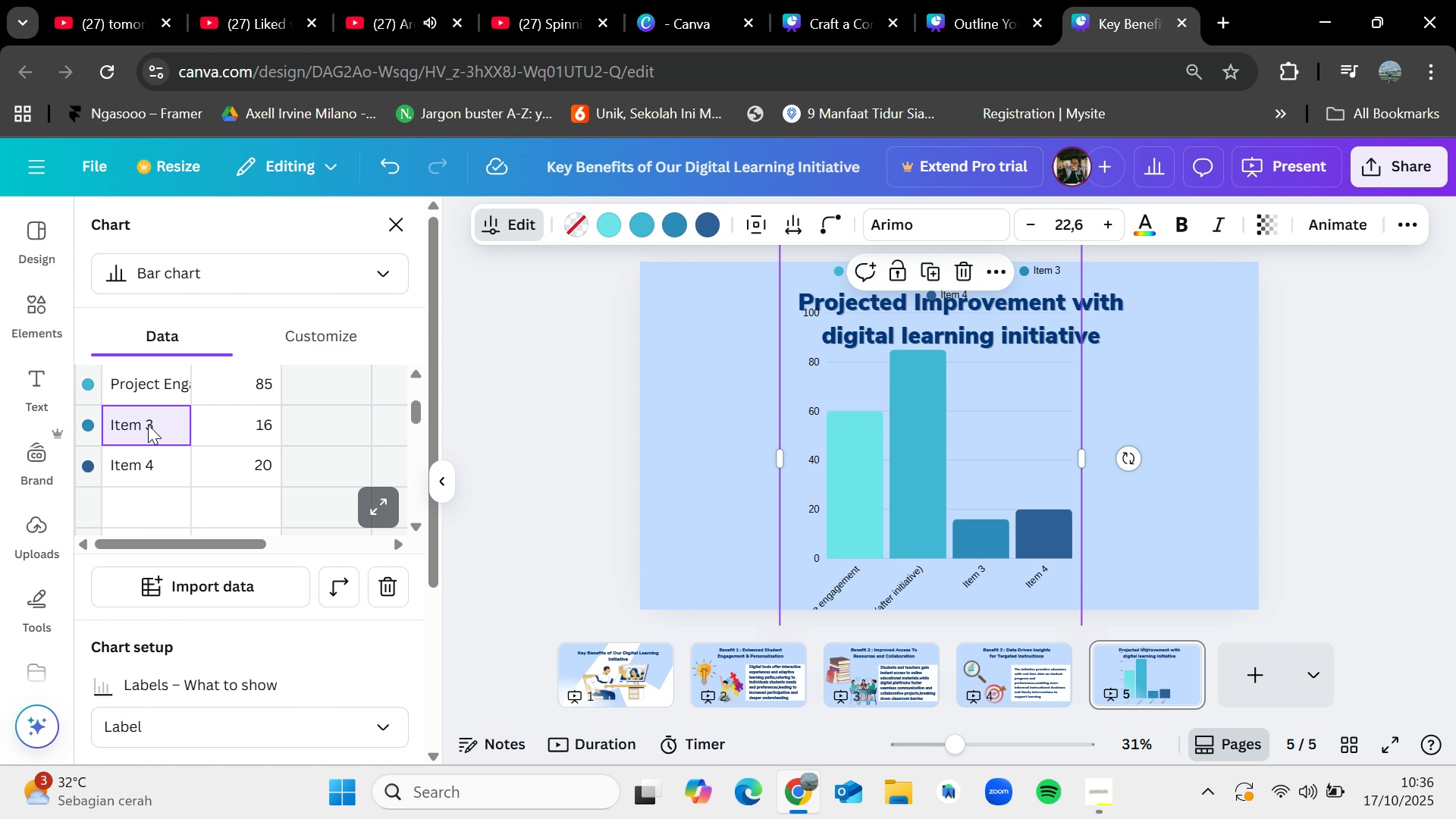 
double_click([148, 425])
 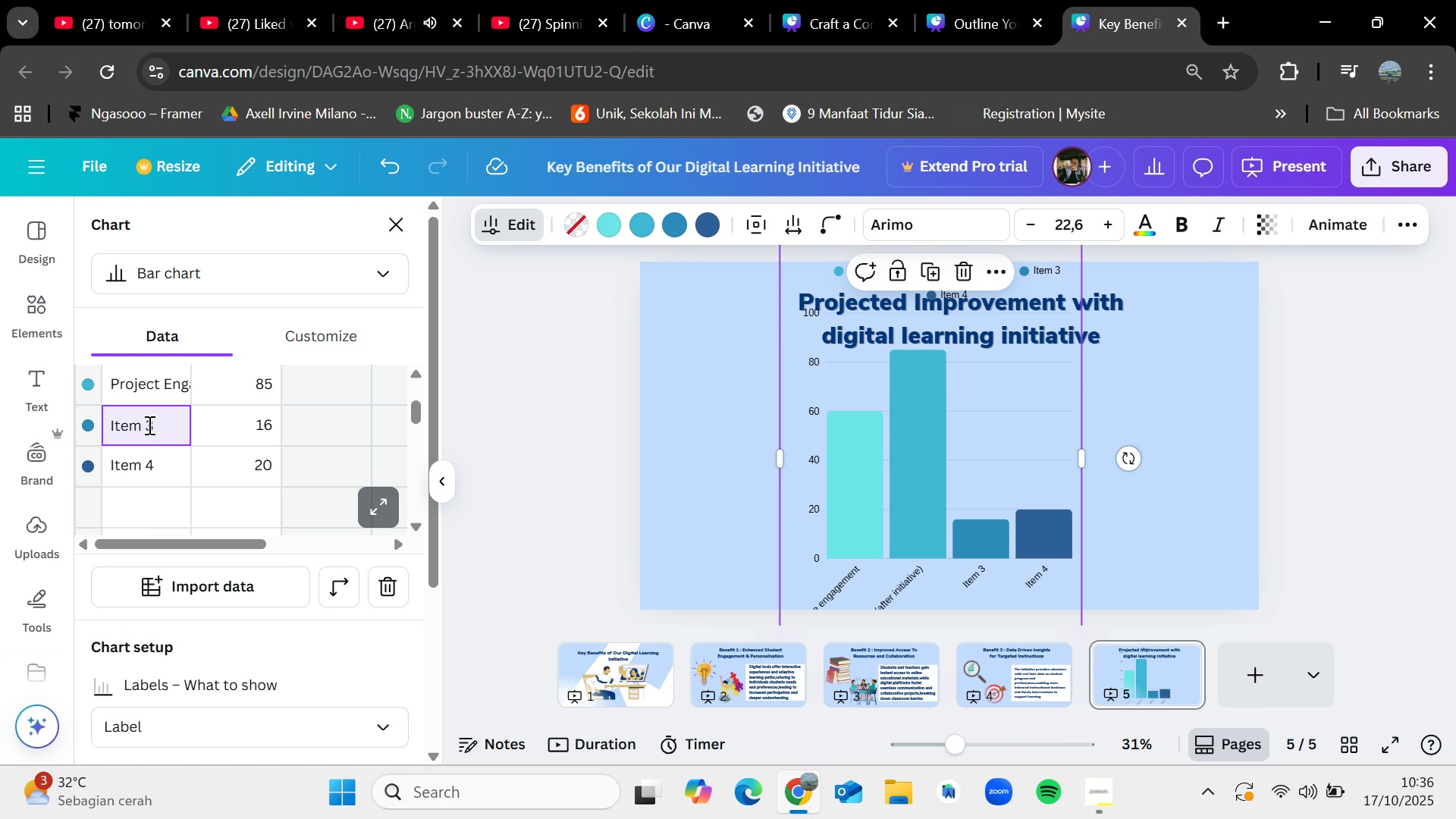 
key(Backspace)
key(Backspace)
key(Backspace)
key(Backspace)
key(Backspace)
key(Backspace)
type(Baseline performance)
 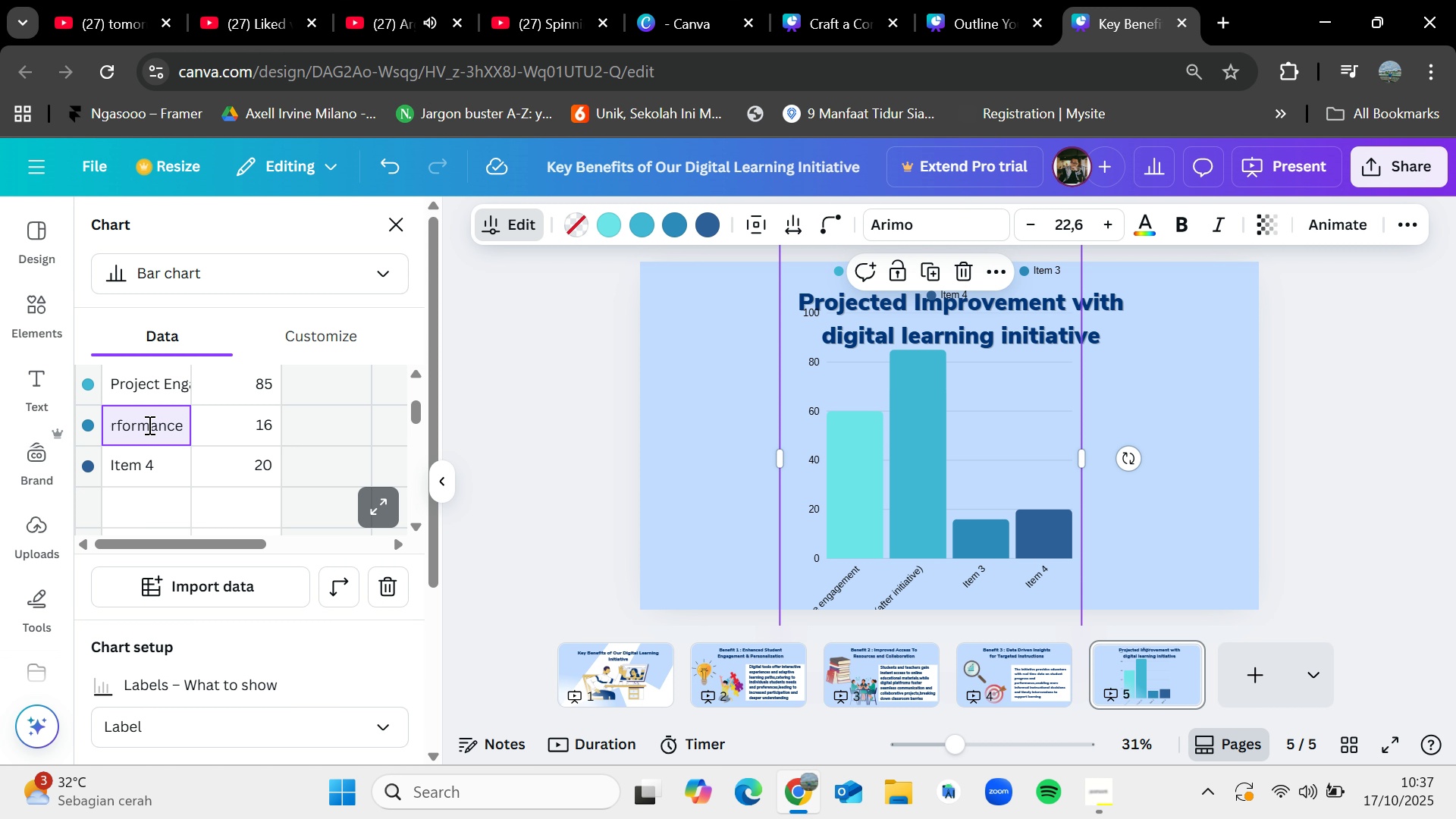 
hold_key(key=CapsLock, duration=0.31)
 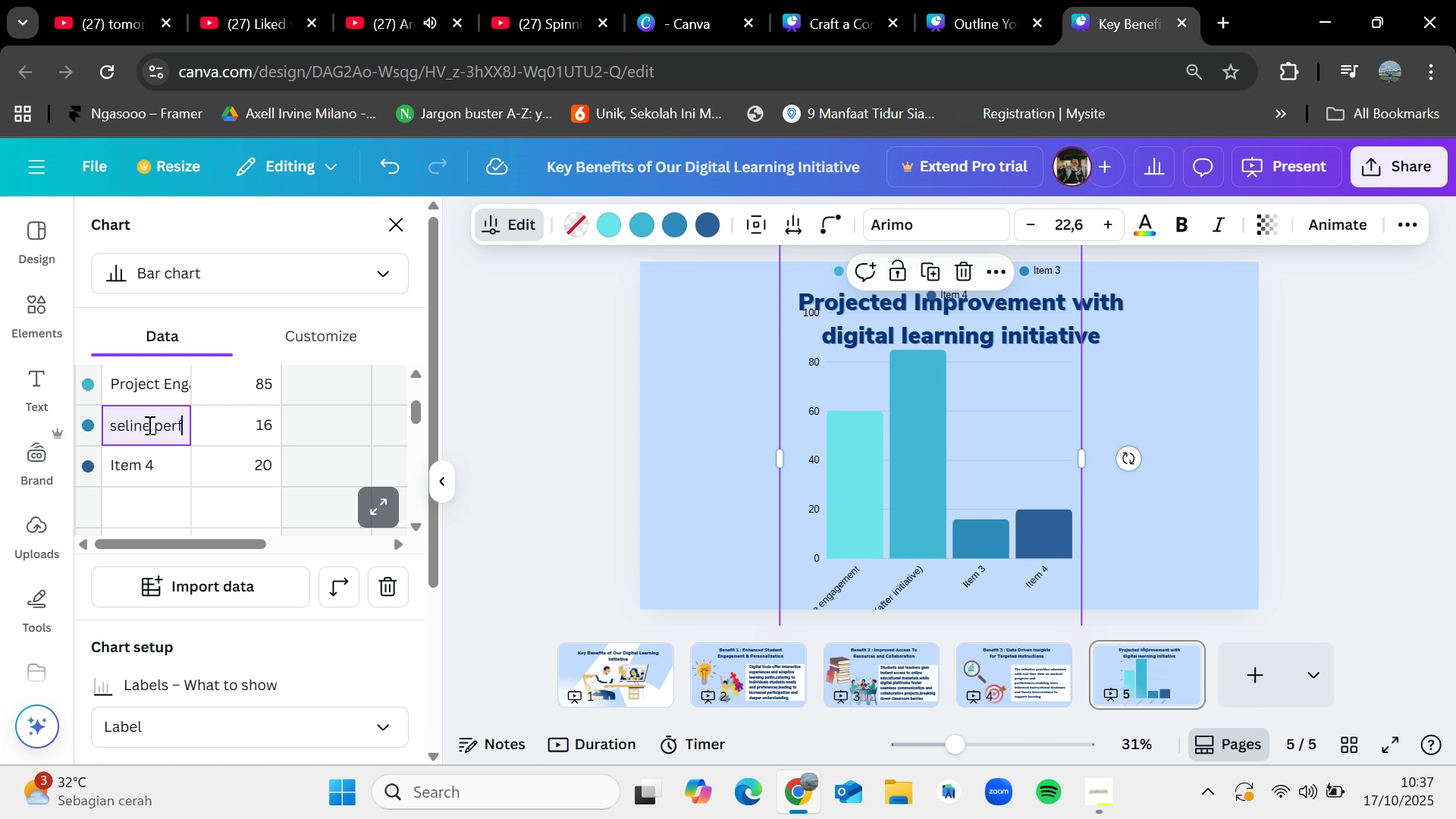 
left_click([154, 432])
 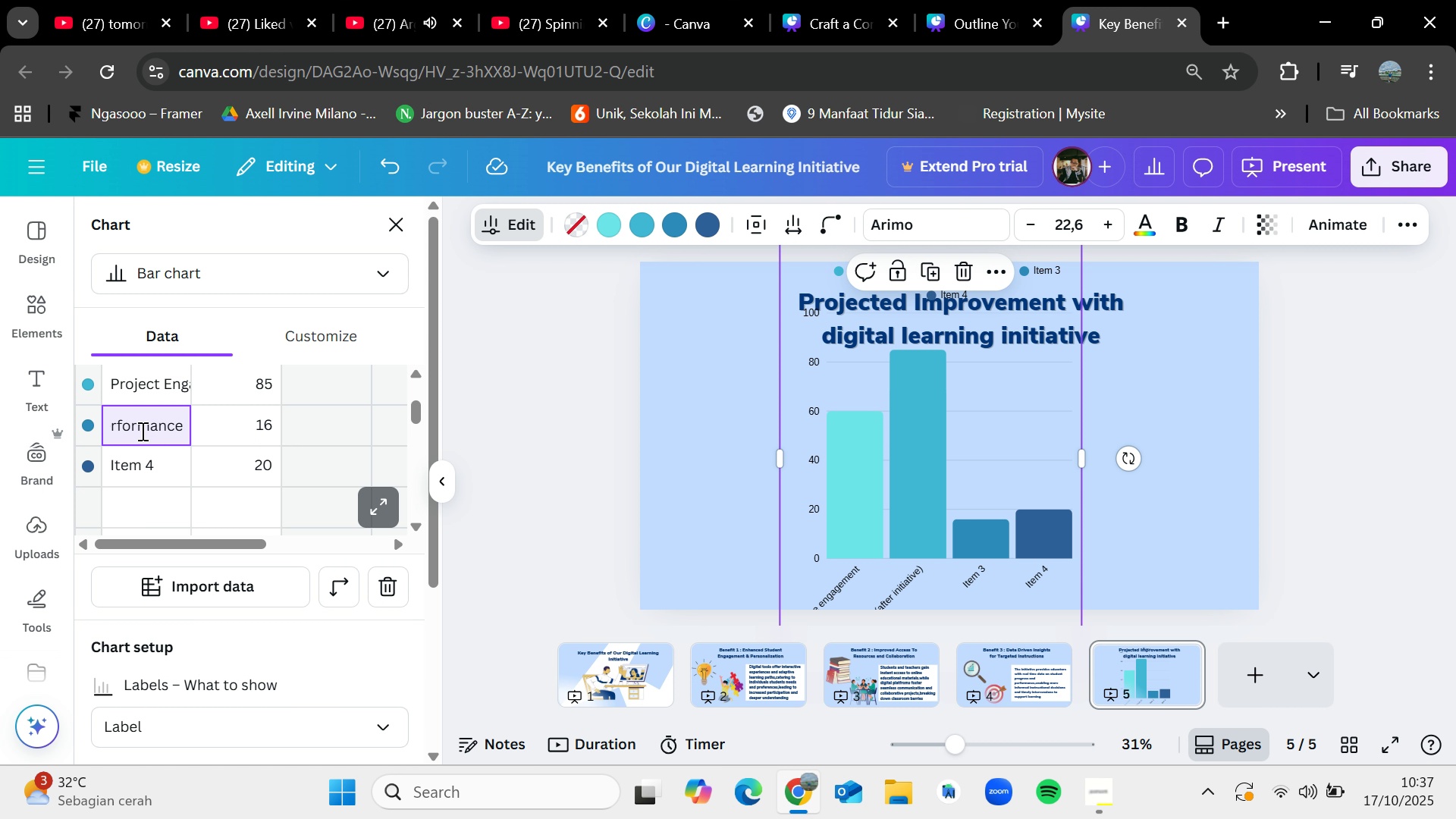 
left_click_drag(start_coordinate=[138, 431], to_coordinate=[123, 422])
 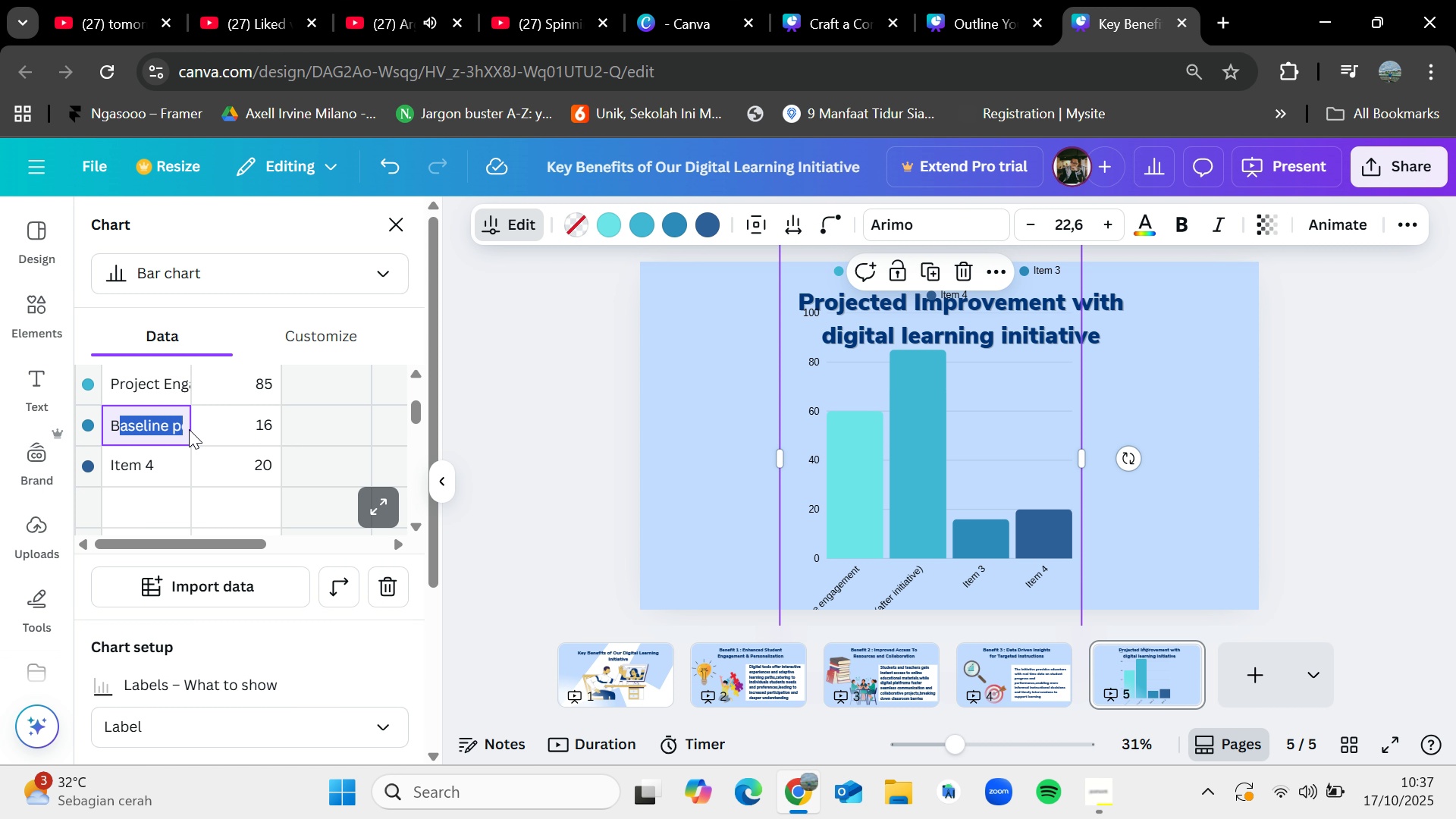 
left_click([193, 429])
 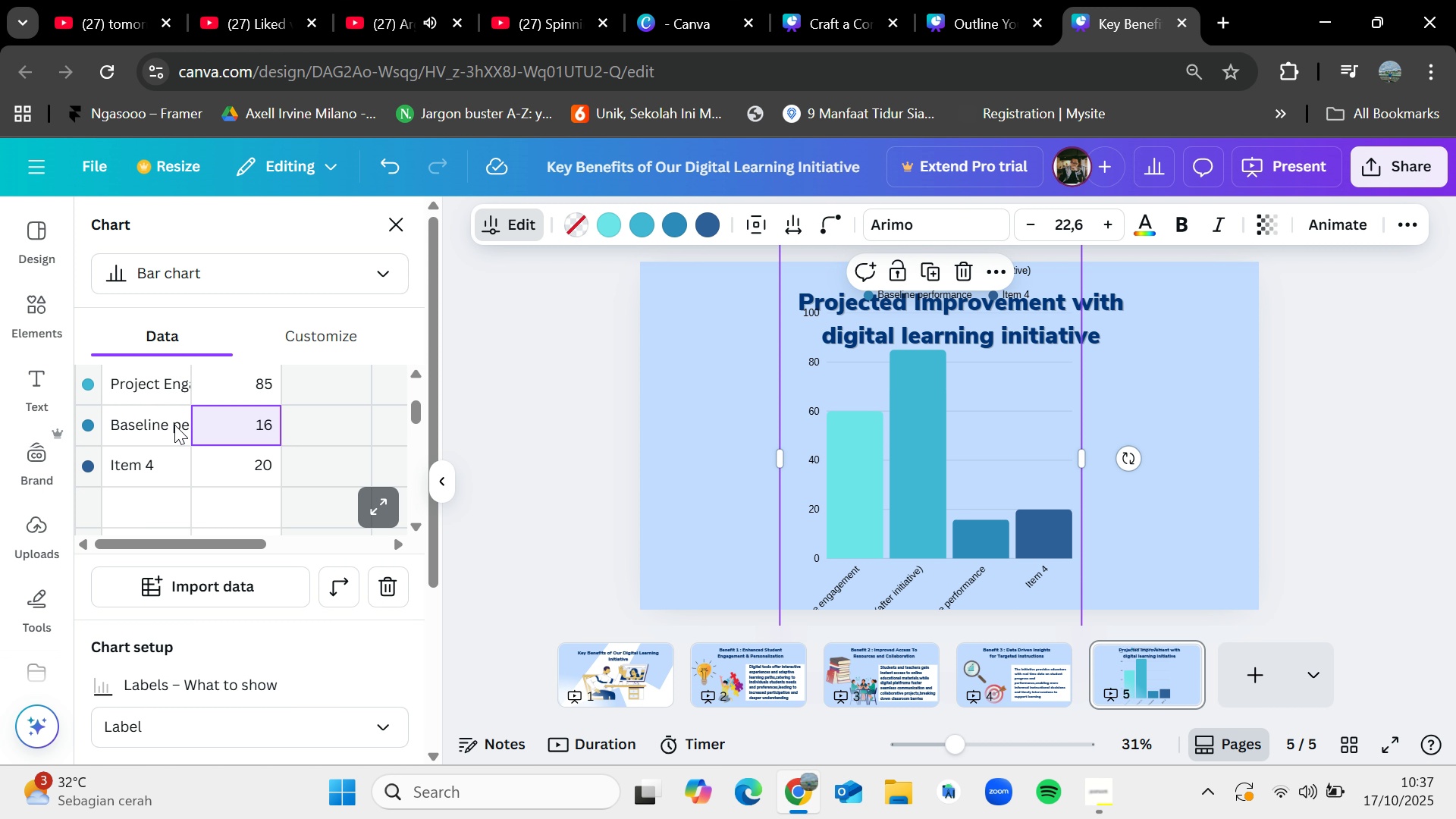 
left_click([174, 425])
 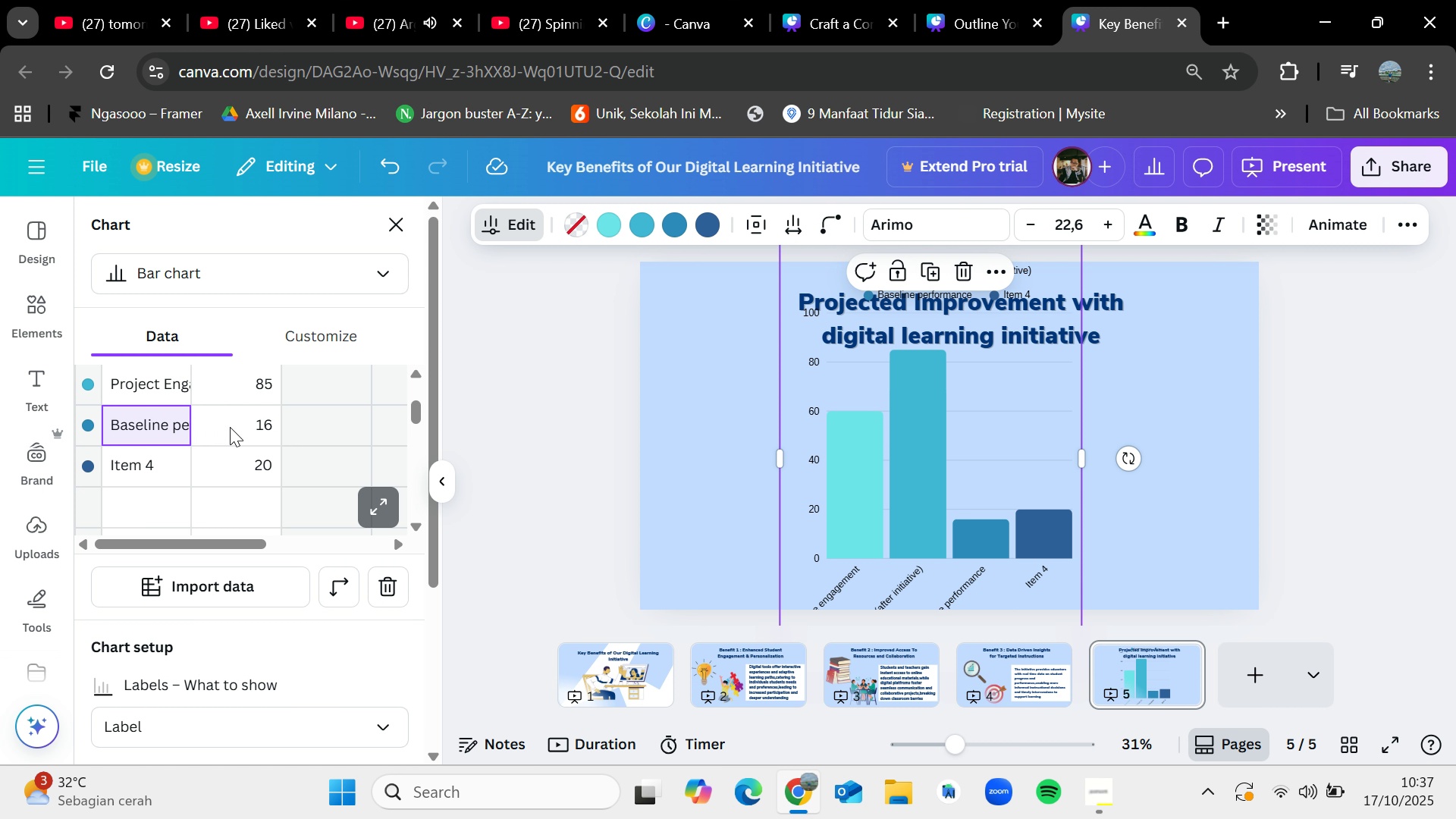 
left_click([230, 427])
 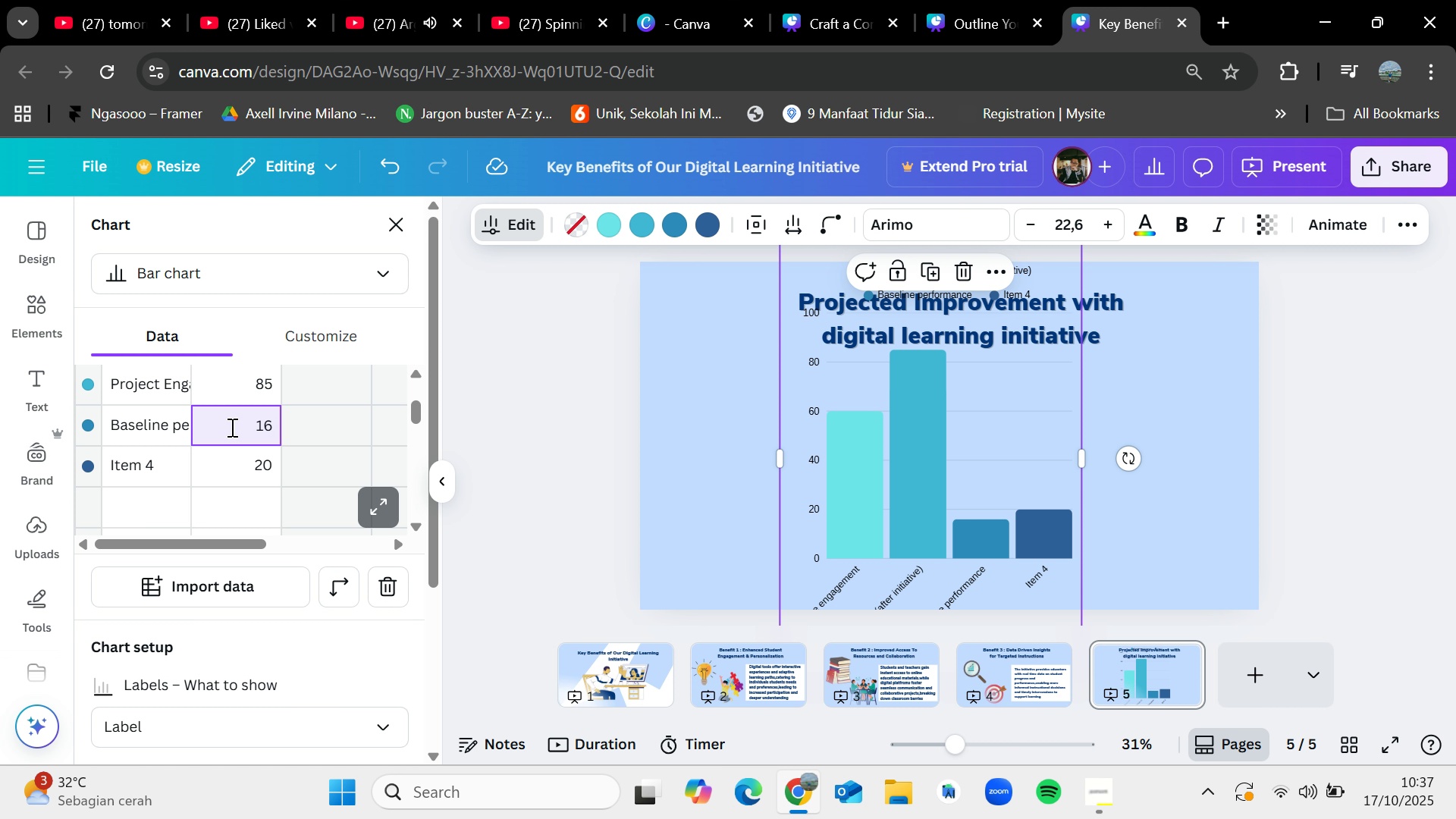 
key(Backspace)
key(Backspace)
key(Backspace)
type(70)
 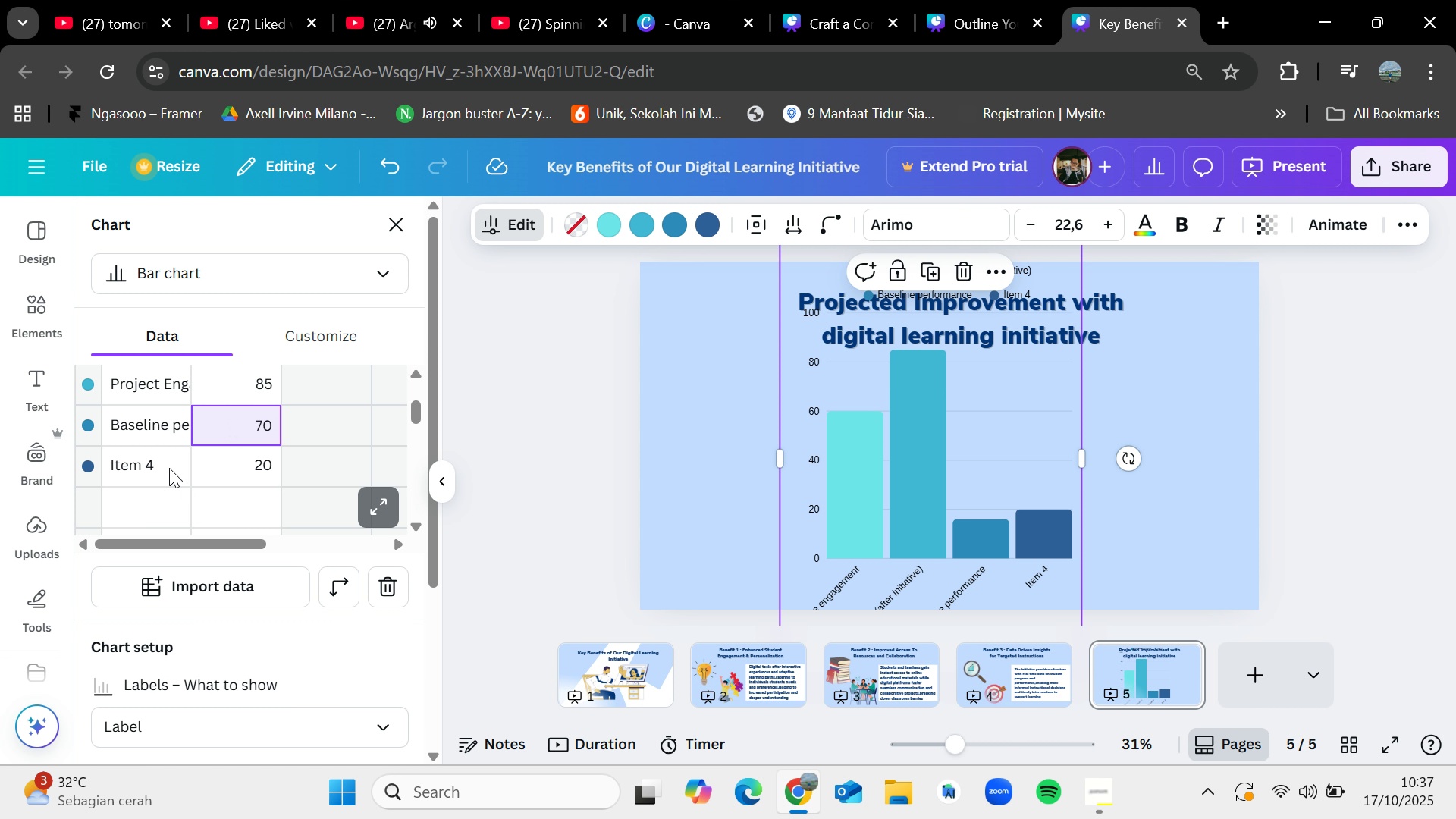 
left_click([169, 457])
 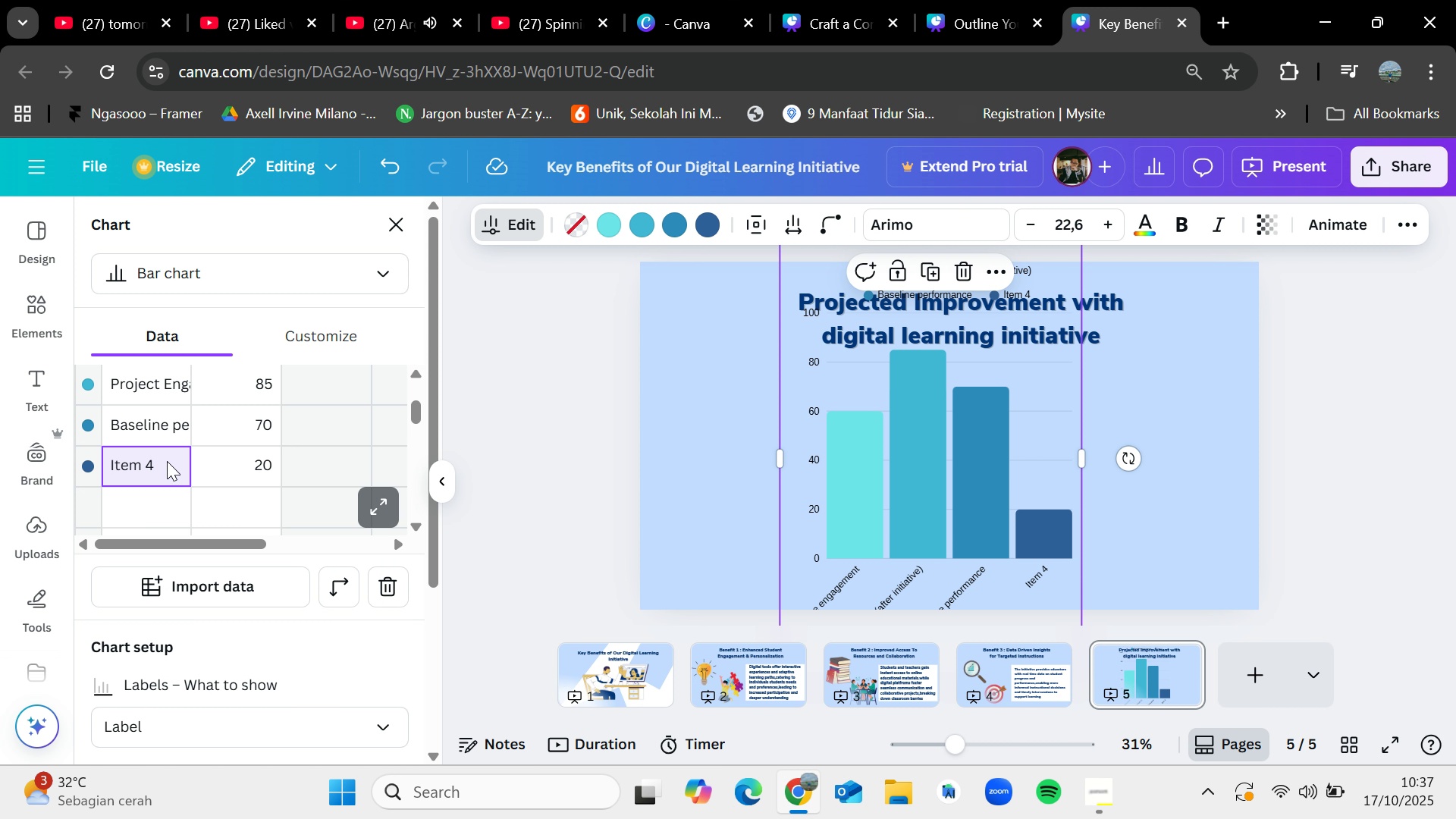 
wait(14.5)
 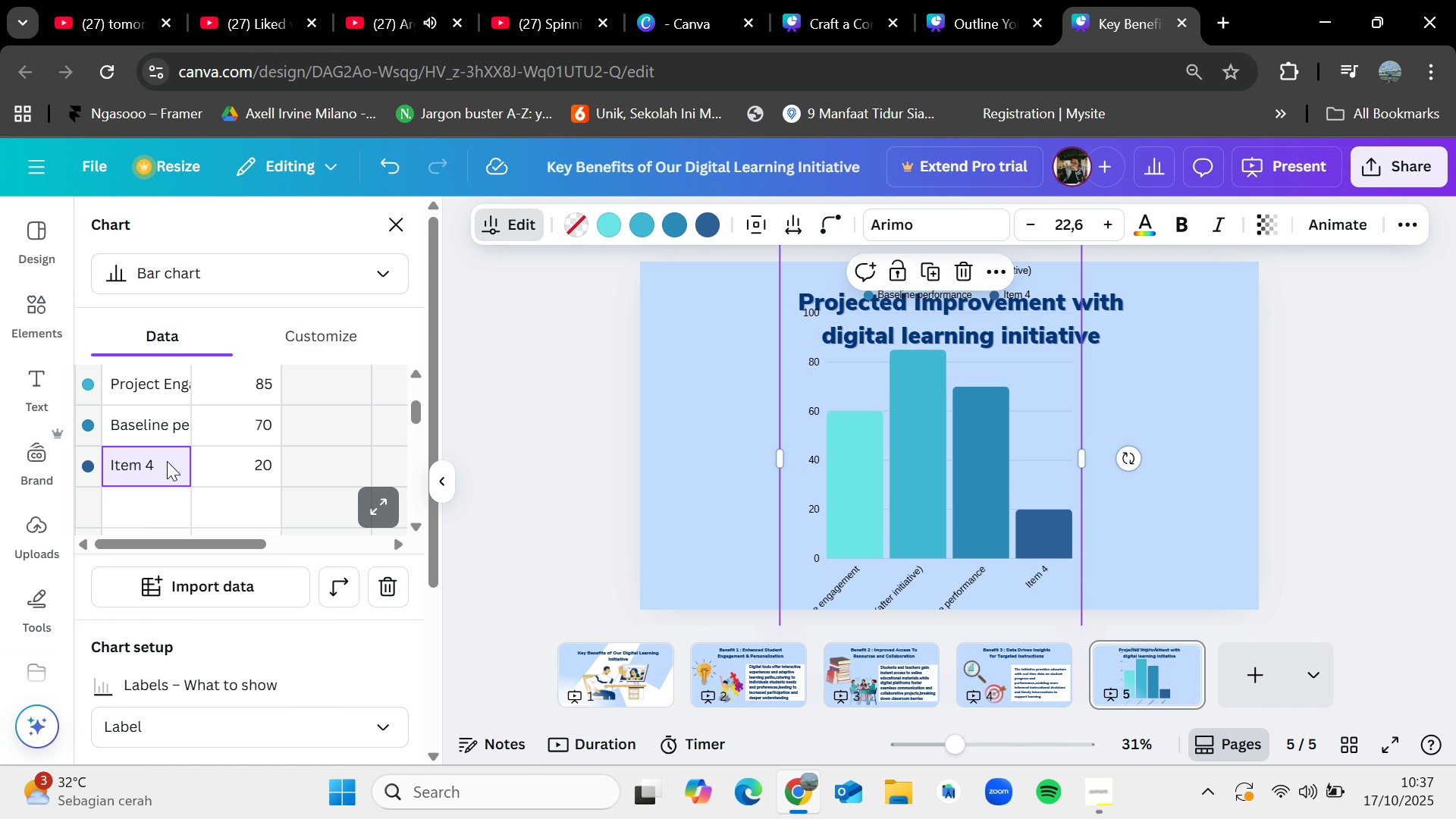 
double_click([167, 461])
 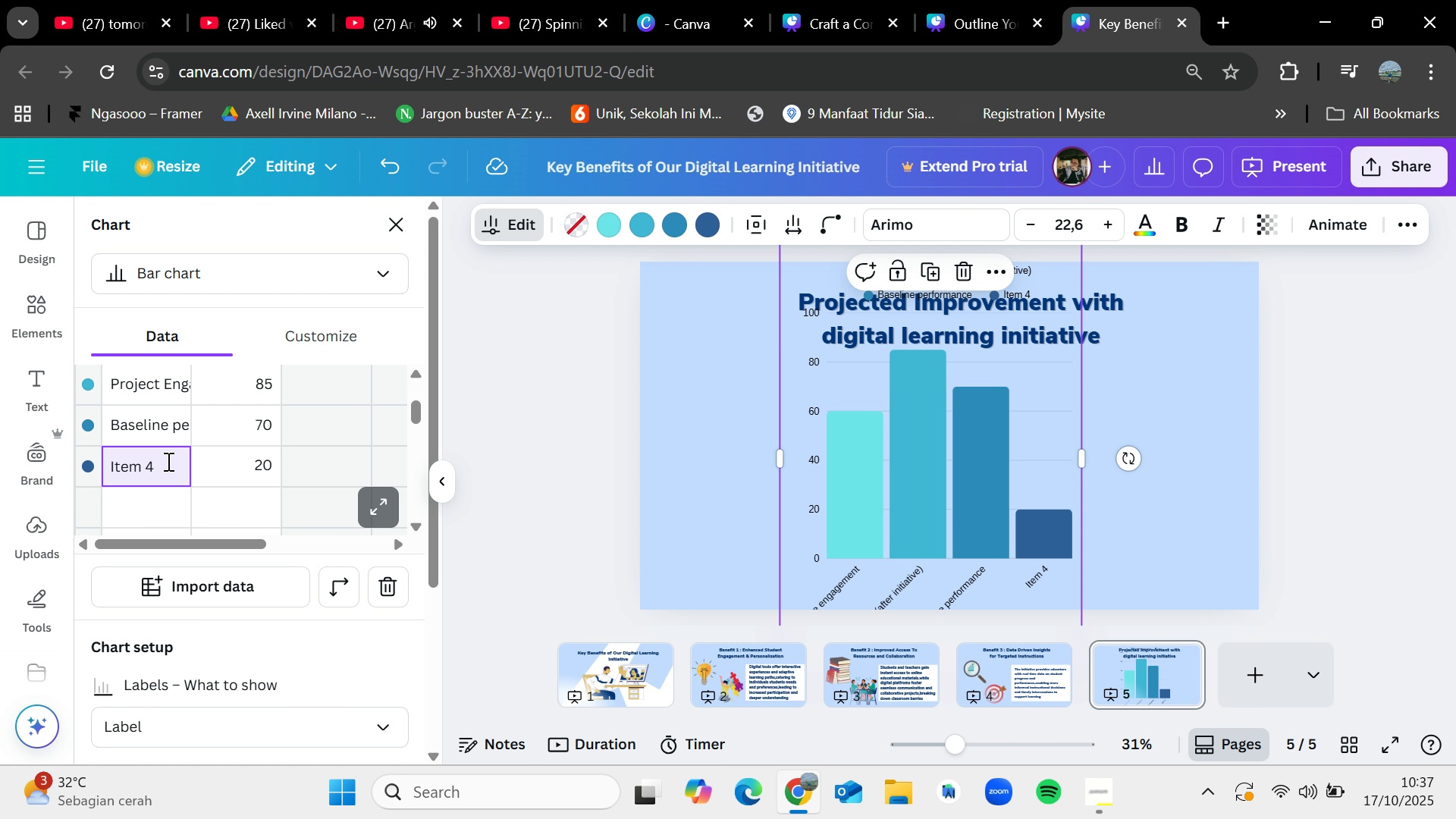 
key(Backspace)
key(Backspace)
key(Backspace)
key(Backspace)
key(Backspace)
key(Backspace)
type(Projected Performance)
 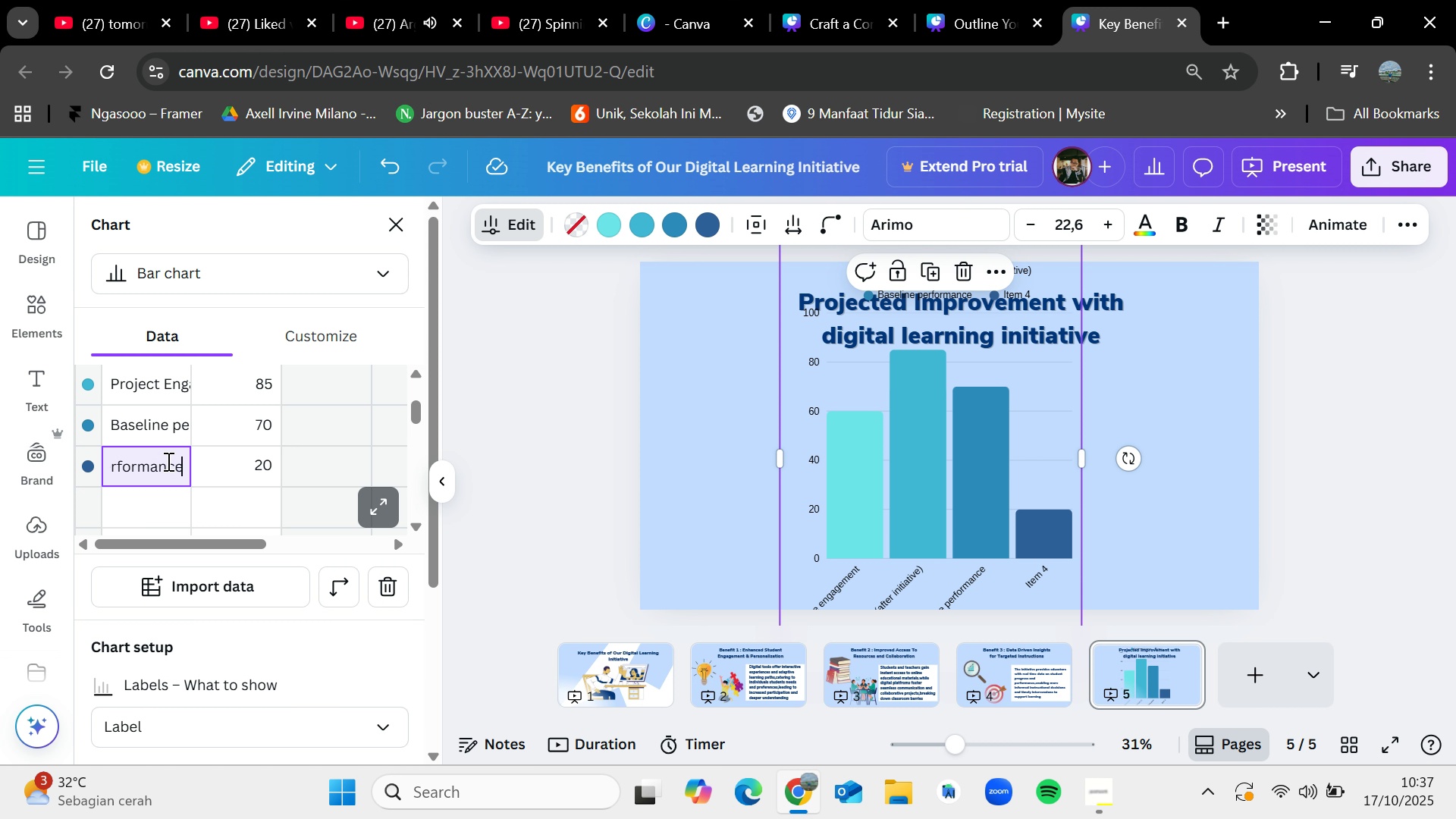 
type( (After ini)
 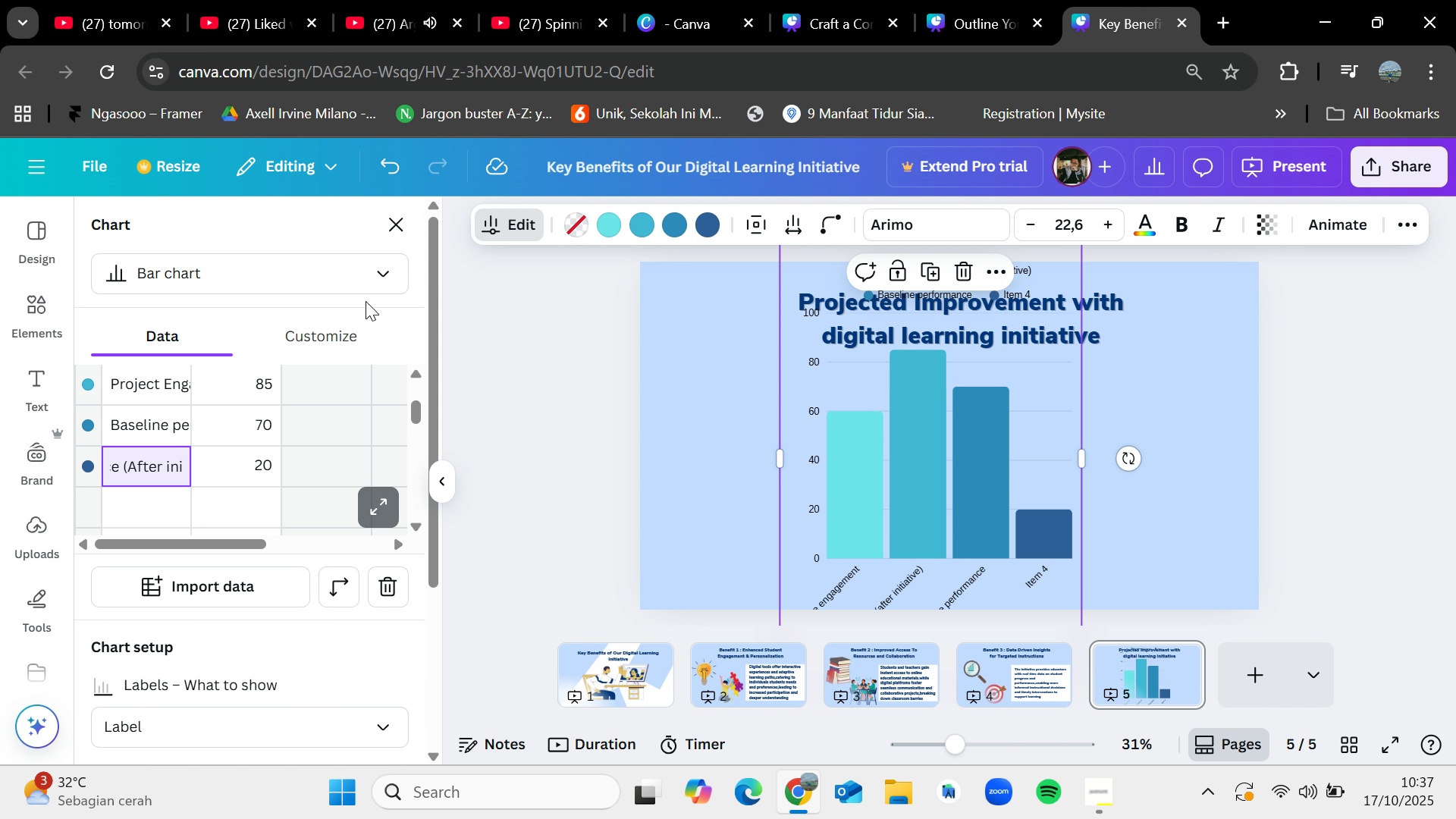 
type(tiative))
 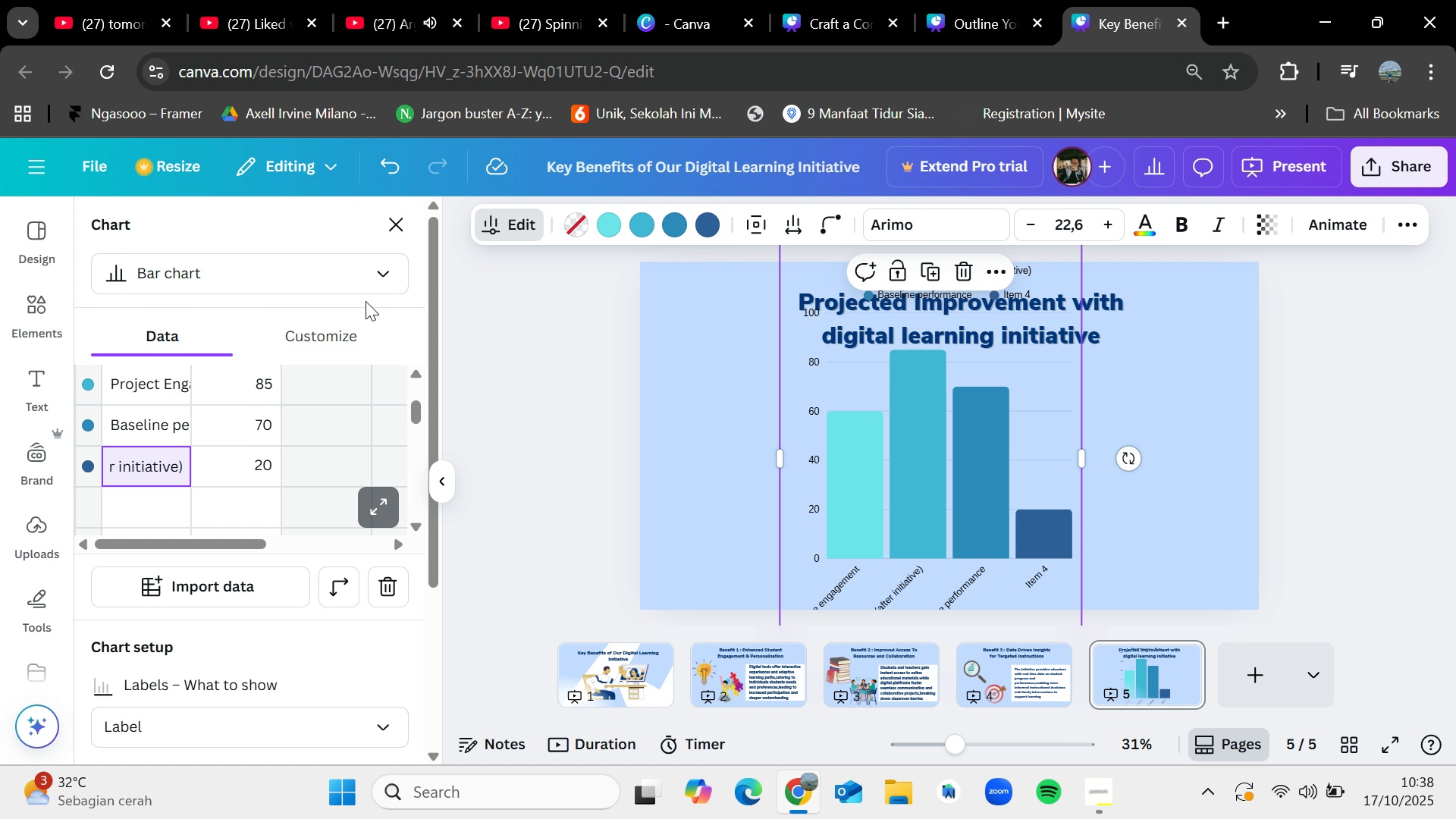 
double_click([268, 457])
 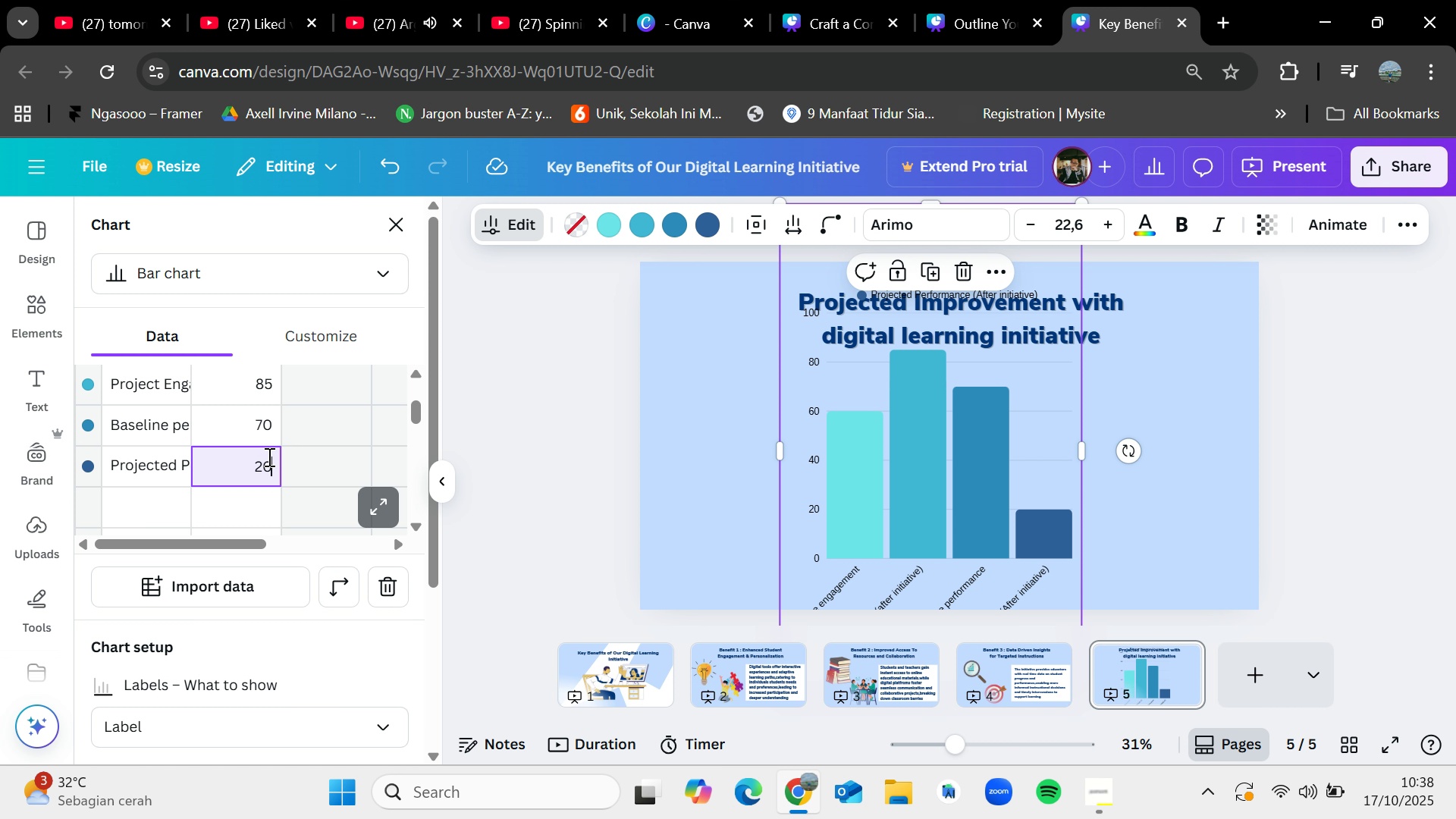 
key(Backspace)
key(Backspace)
type(90)
 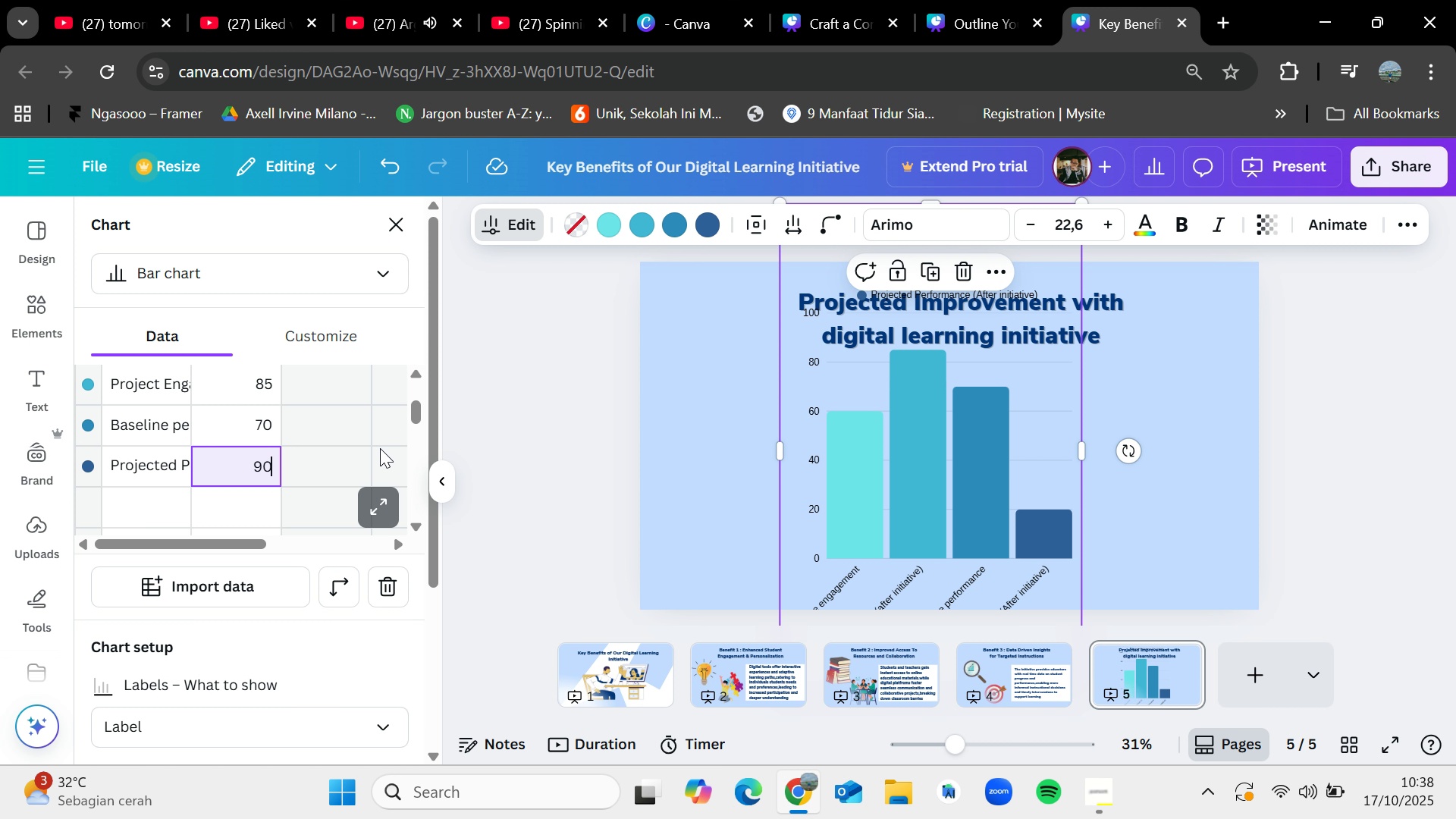 
left_click([310, 472])
 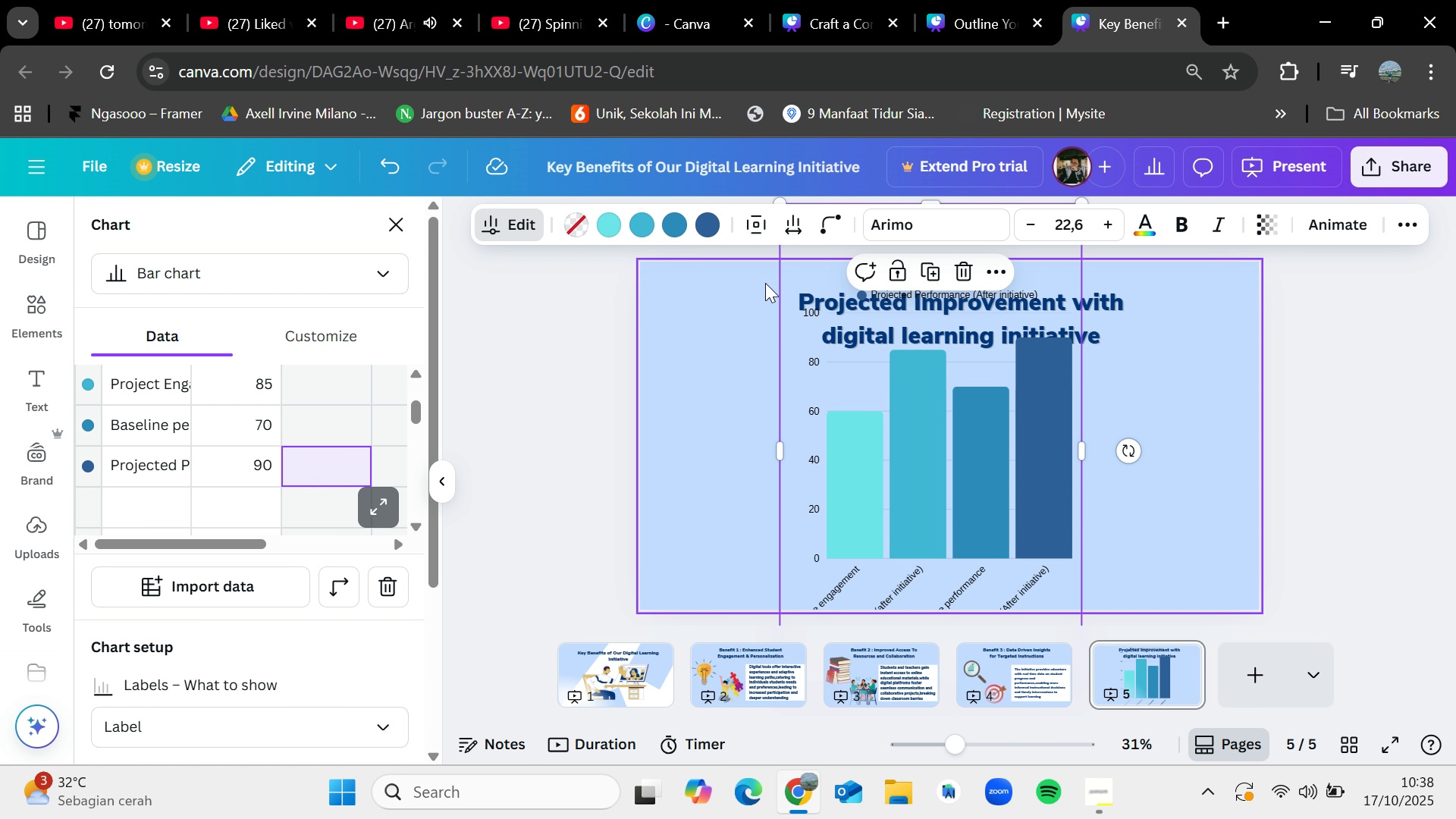 
left_click_drag(start_coordinate=[1081, 444], to_coordinate=[1228, 422])
 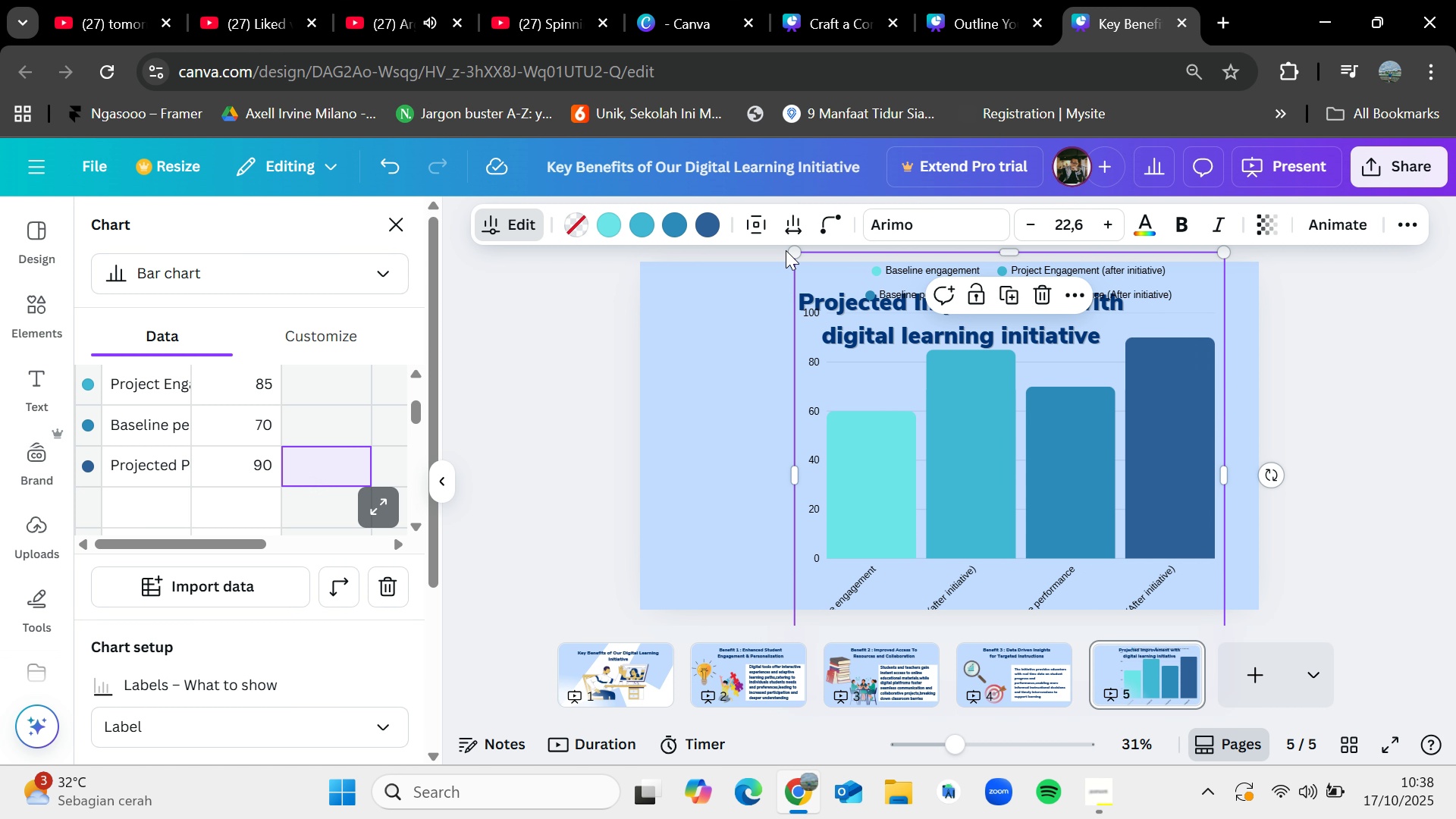 
left_click_drag(start_coordinate=[793, 251], to_coordinate=[861, 394])
 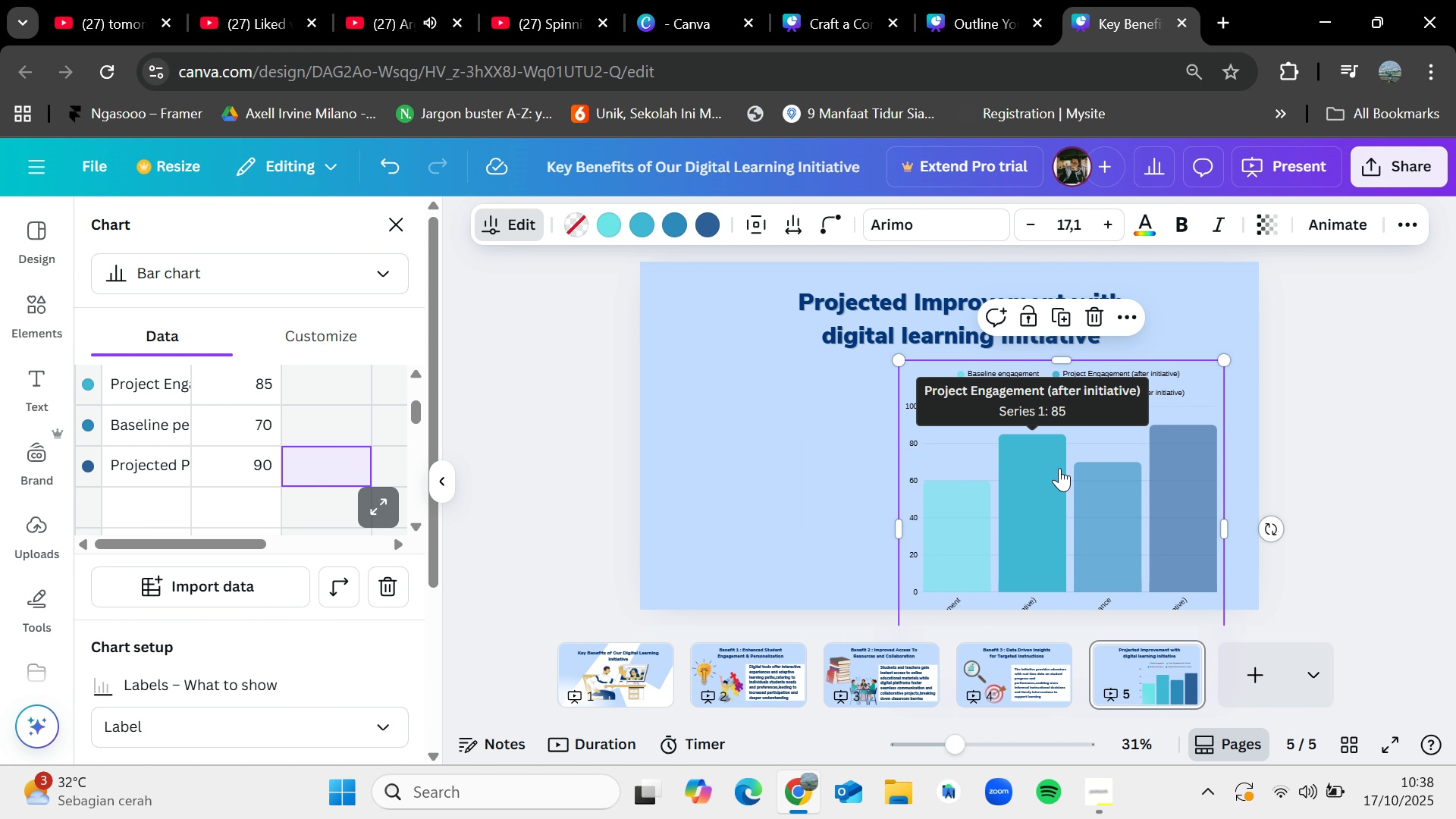 
left_click_drag(start_coordinate=[1059, 469], to_coordinate=[939, 446])
 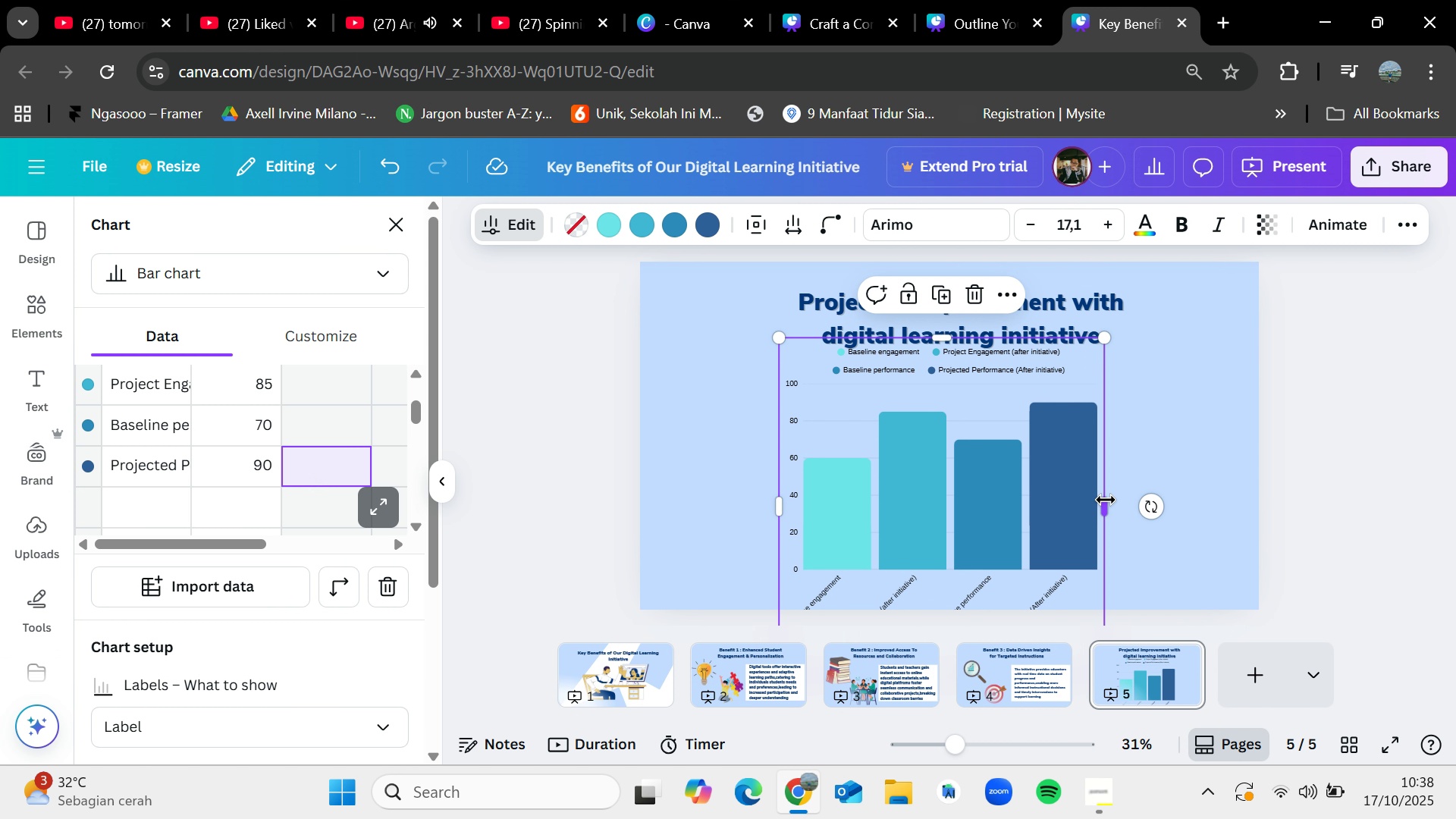 
left_click_drag(start_coordinate=[1106, 500], to_coordinate=[1254, 487])
 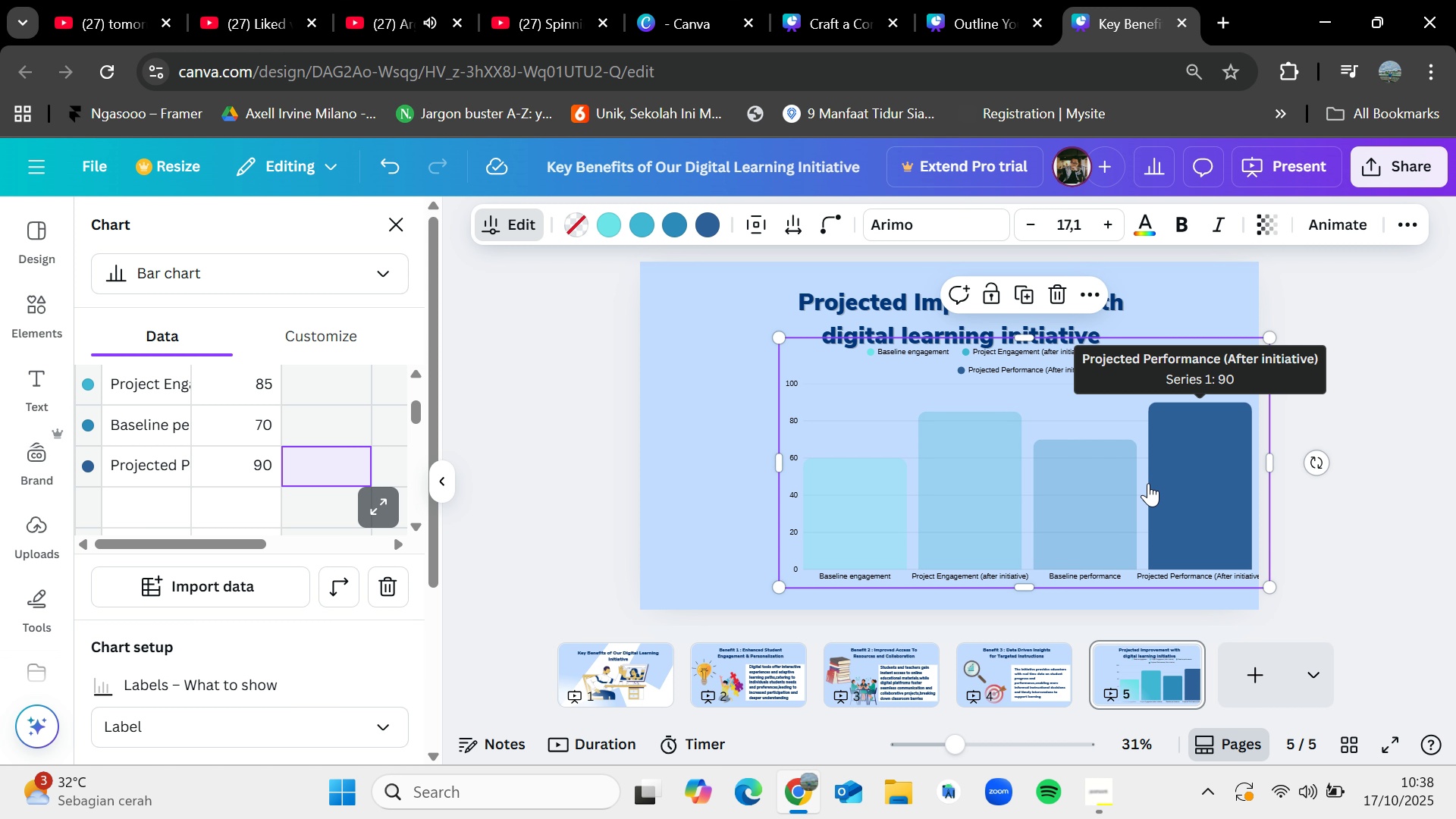 
left_click_drag(start_coordinate=[1156, 481], to_coordinate=[1109, 494])
 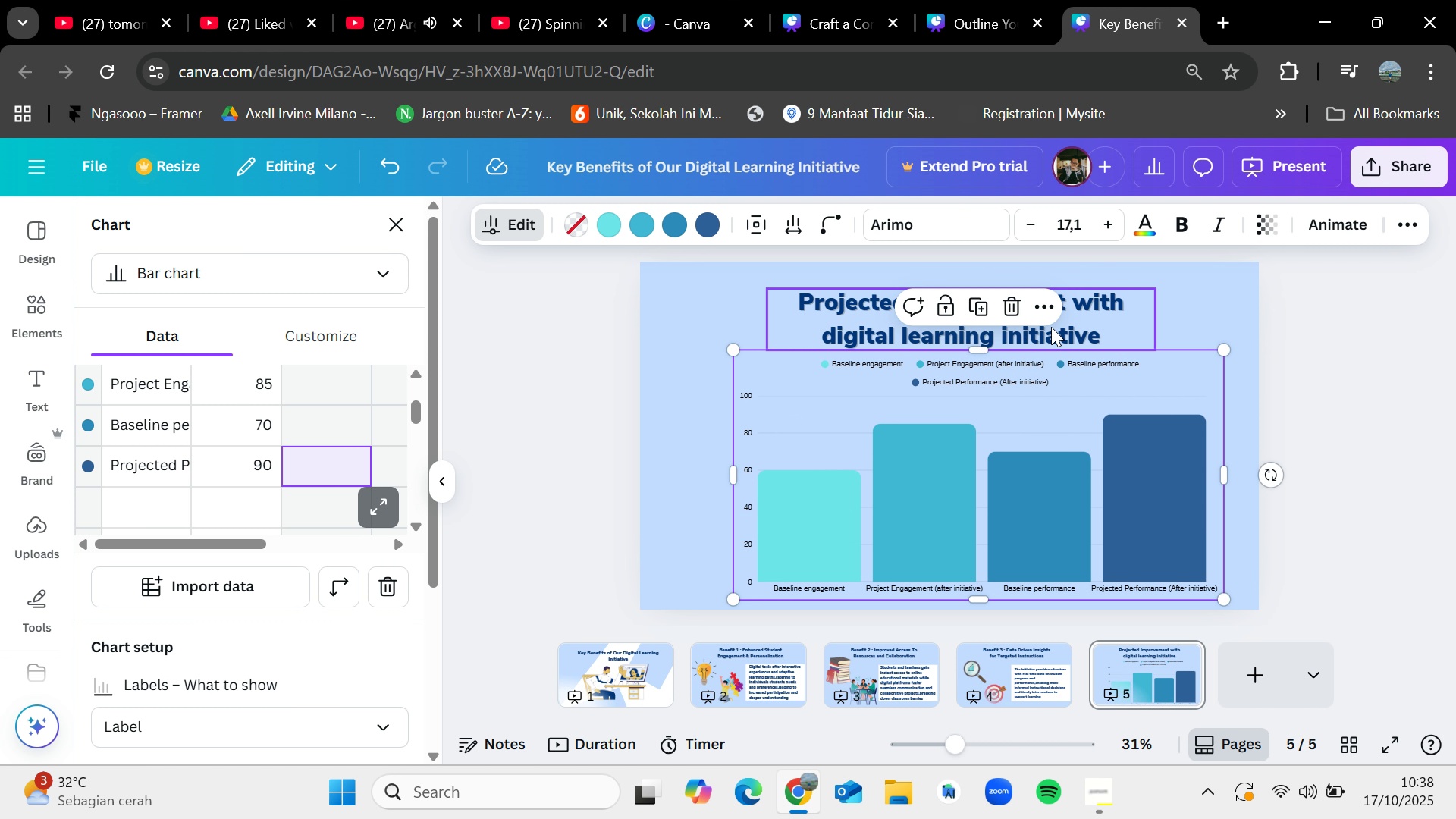 
left_click_drag(start_coordinate=[1051, 326], to_coordinate=[1054, 316])
 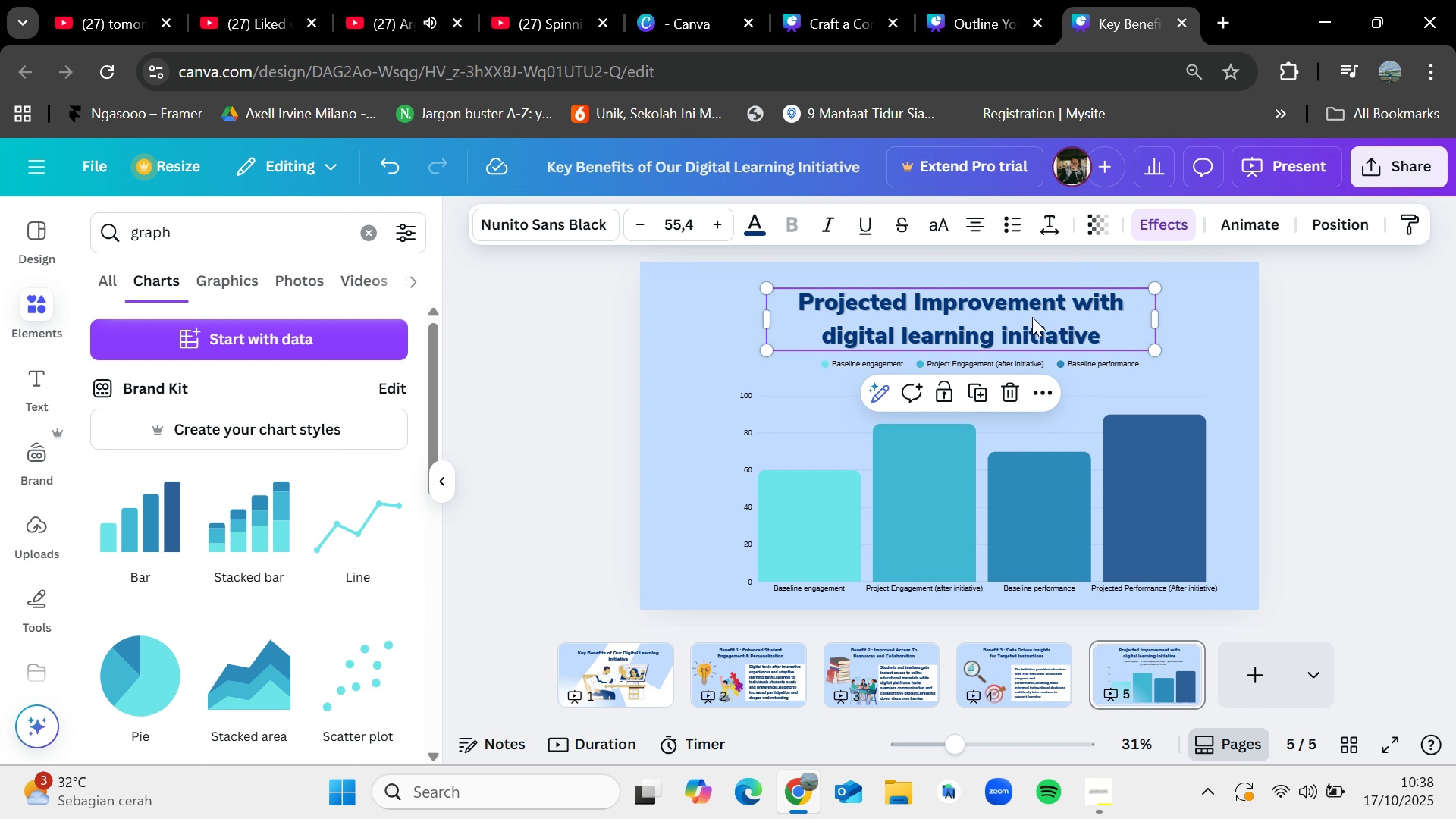 
left_click_drag(start_coordinate=[1032, 317], to_coordinate=[1036, 303])
 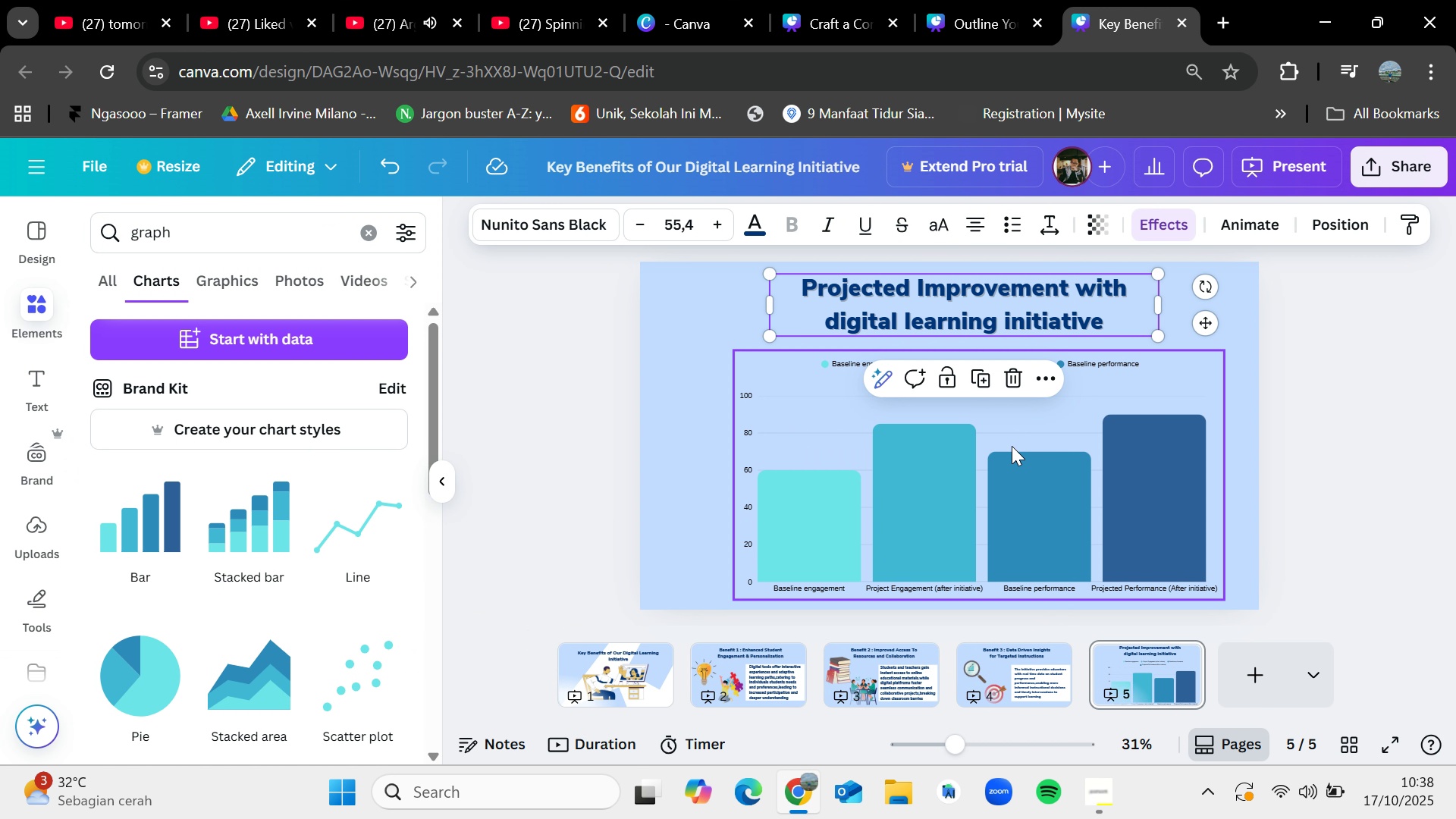 
left_click_drag(start_coordinate=[1012, 446], to_coordinate=[1003, 441])
 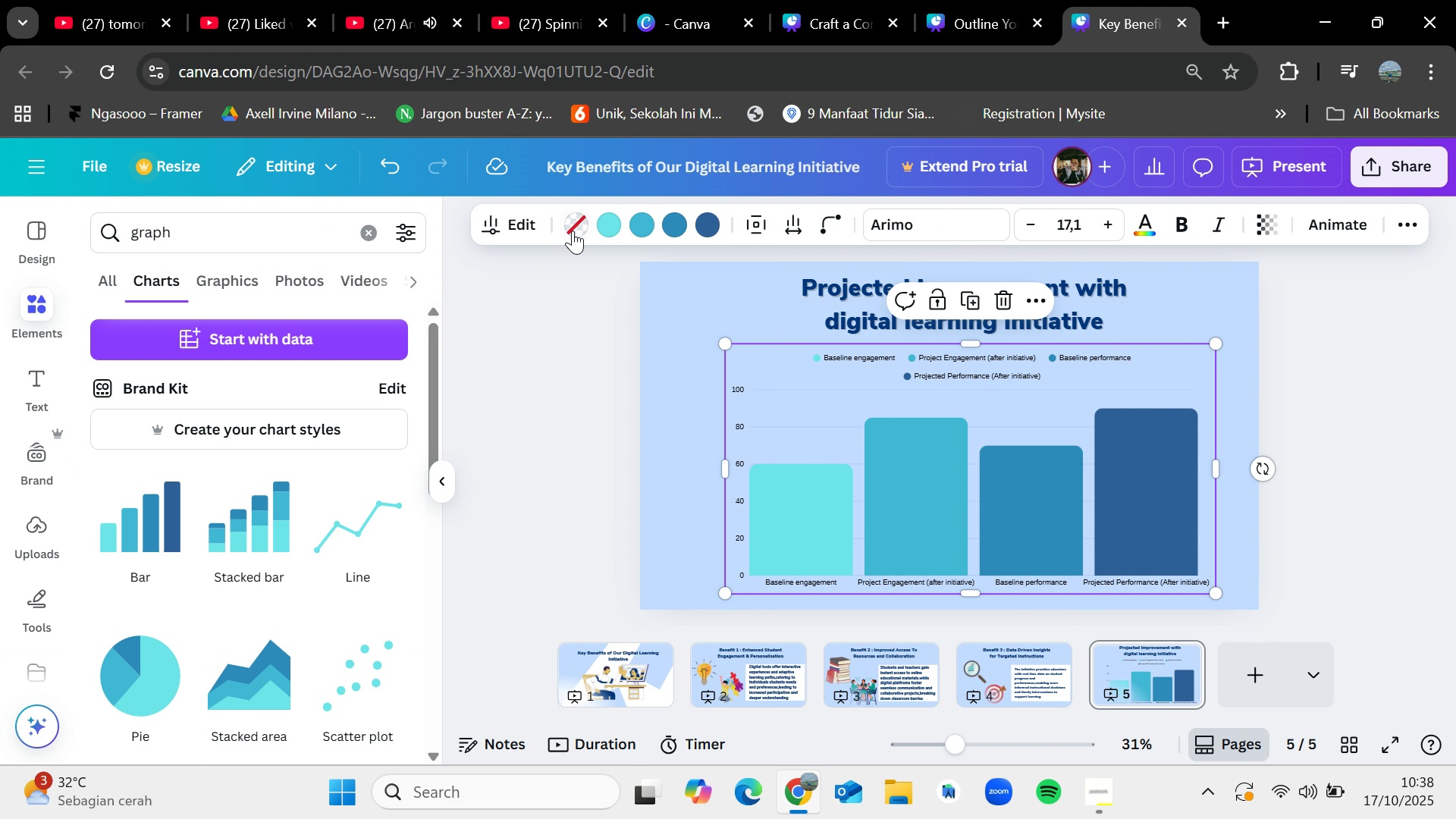 
left_click([606, 230])
 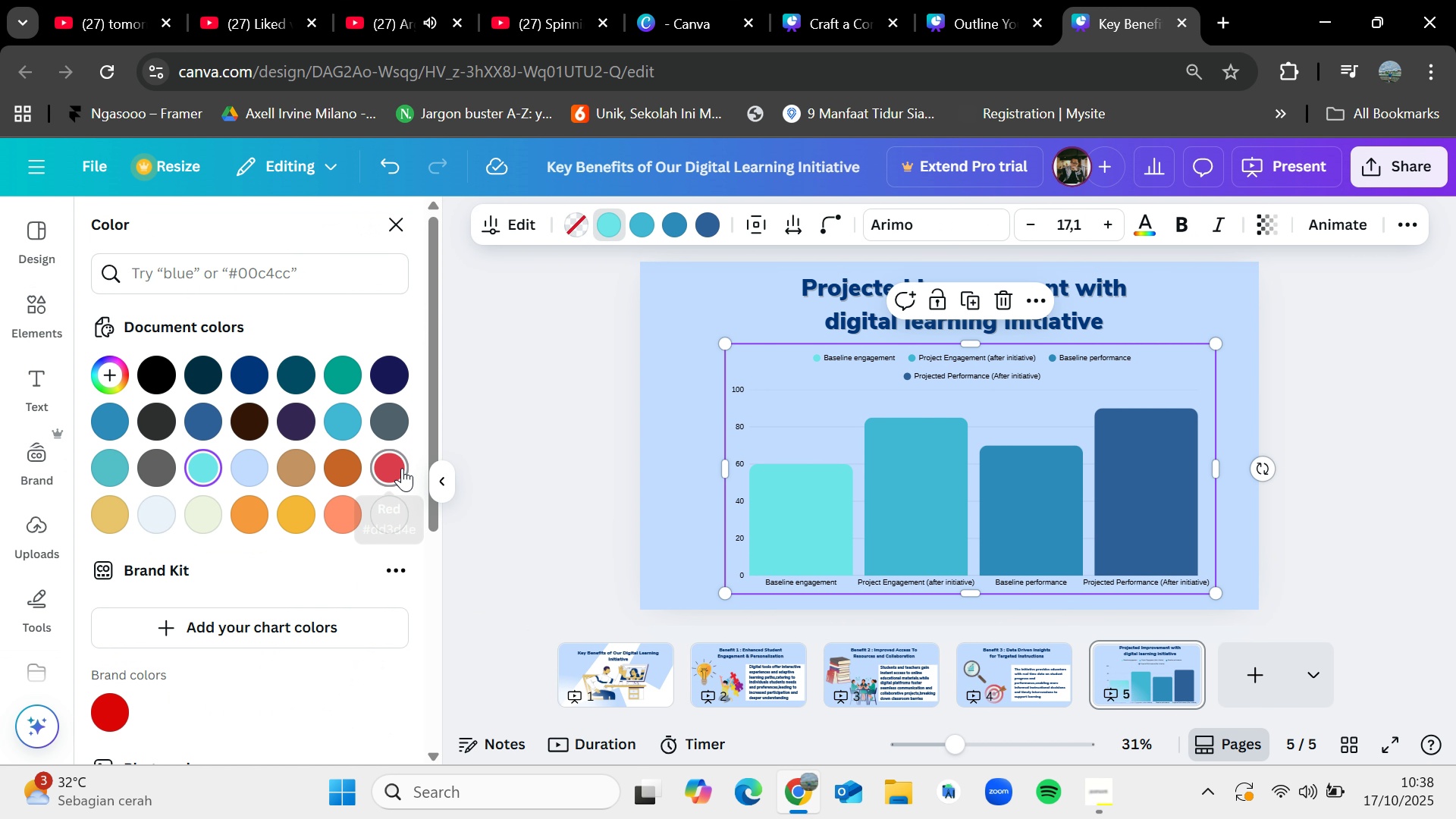 
left_click([400, 469])
 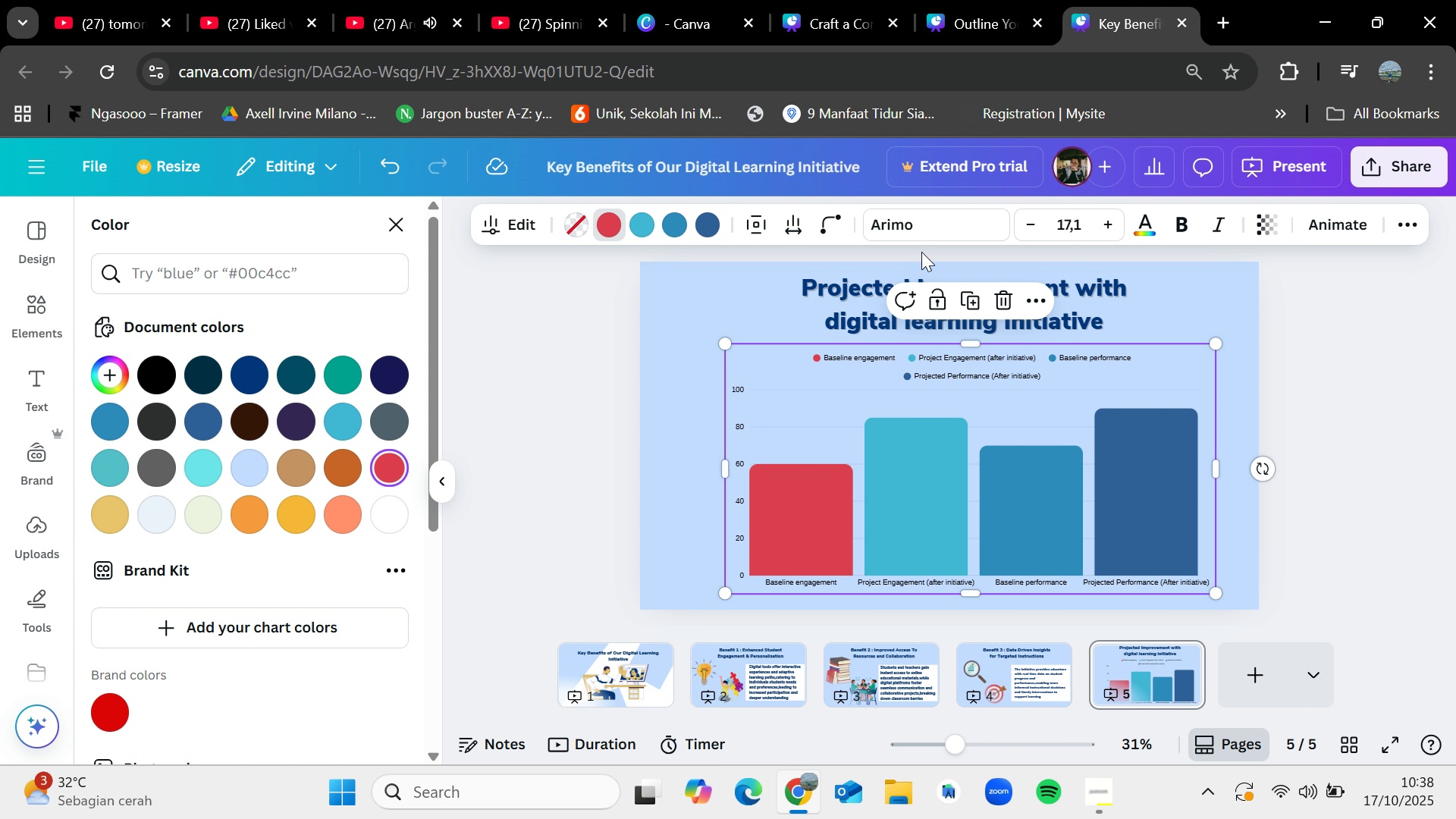 
left_click([674, 230])
 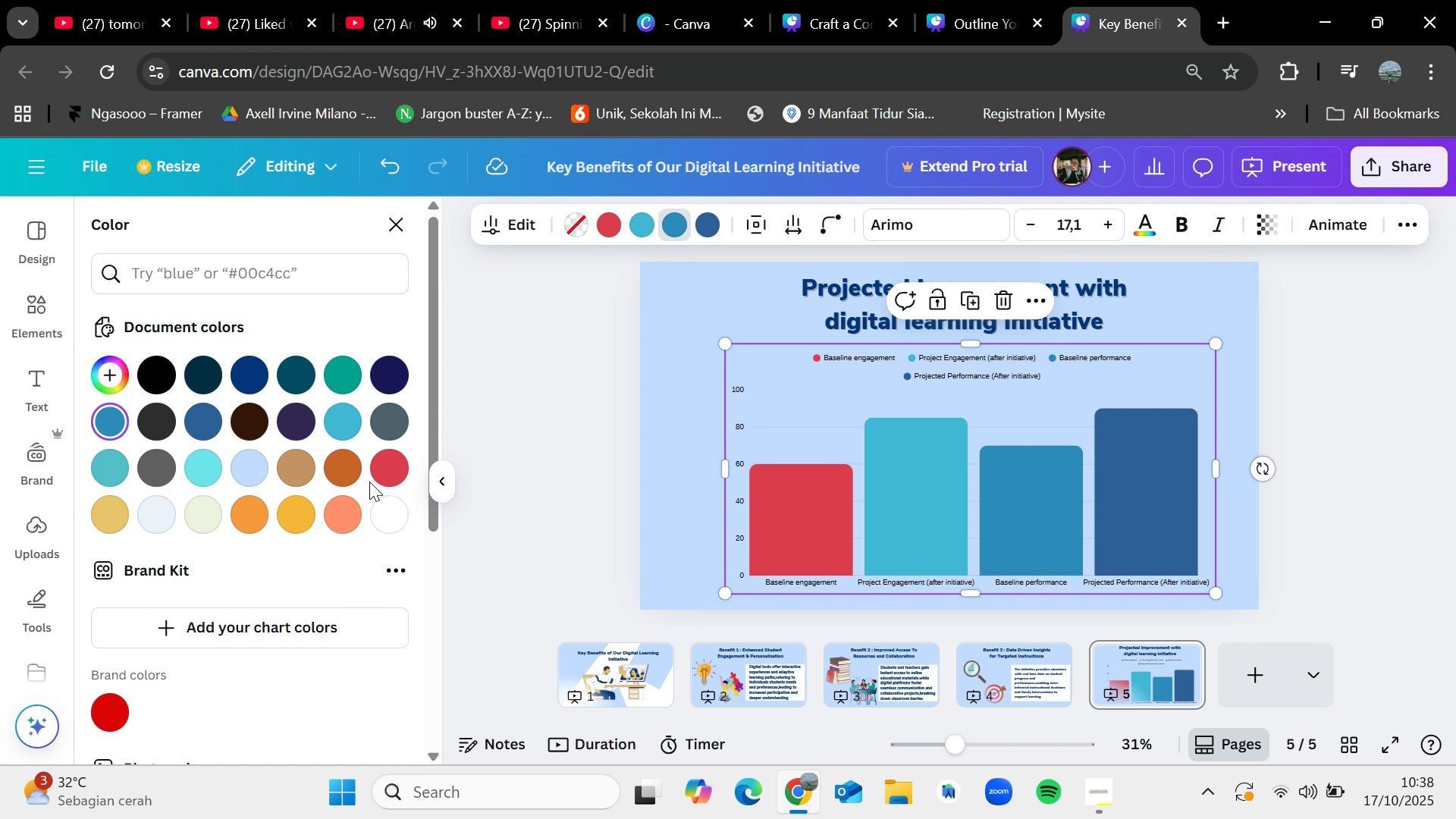 
left_click([394, 472])
 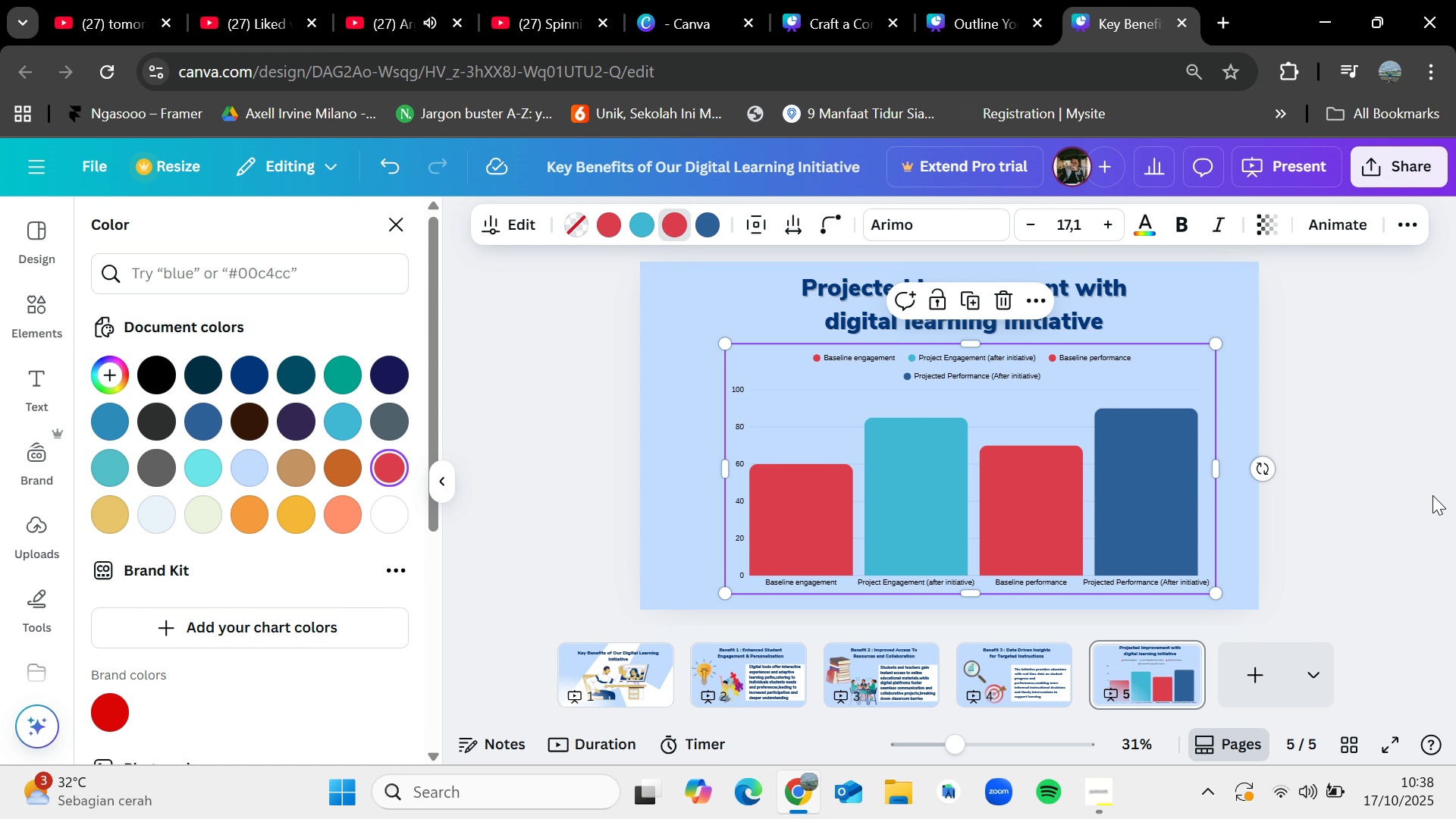 
left_click([1432, 495])
 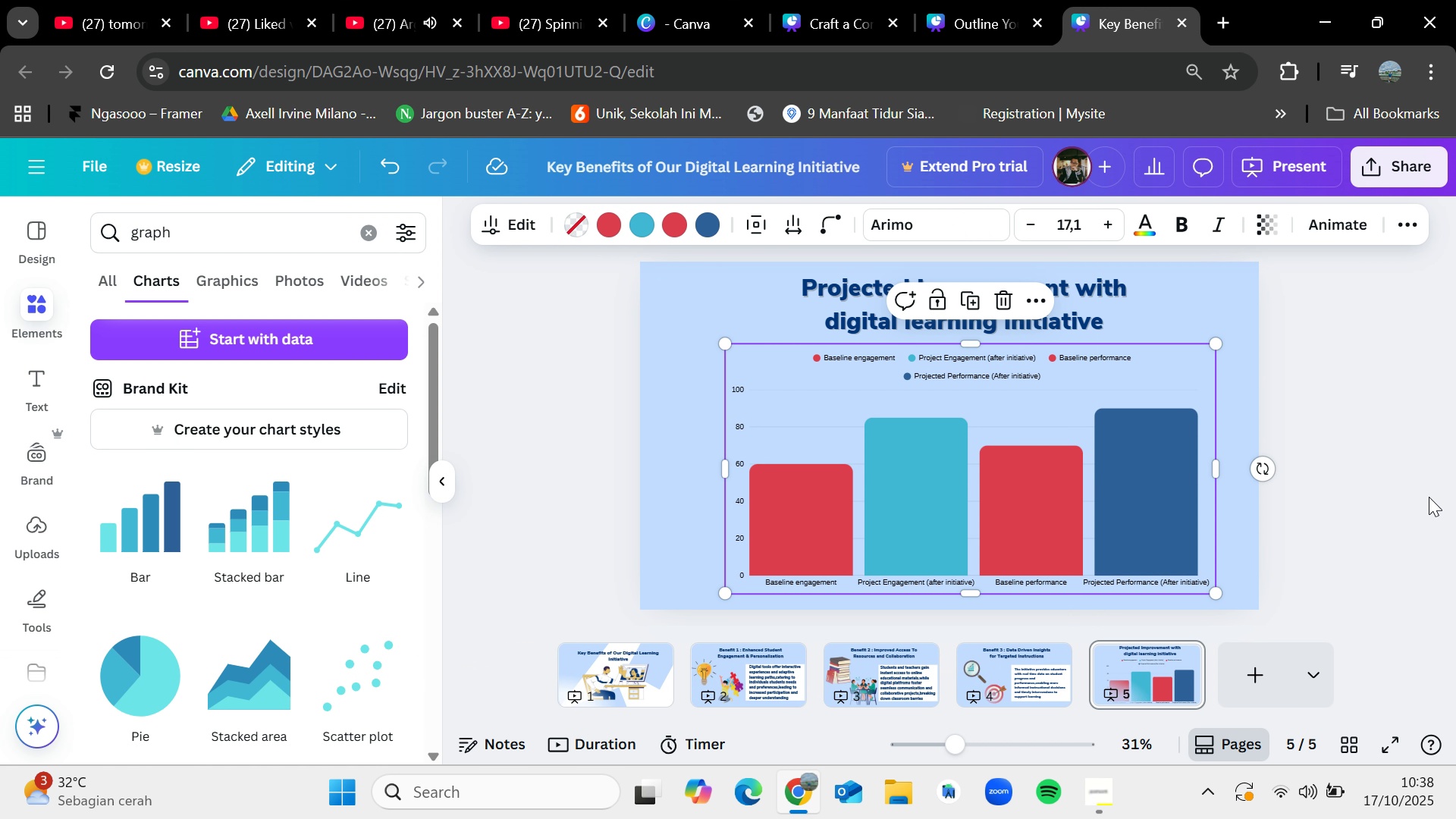 
left_click([1429, 497])
 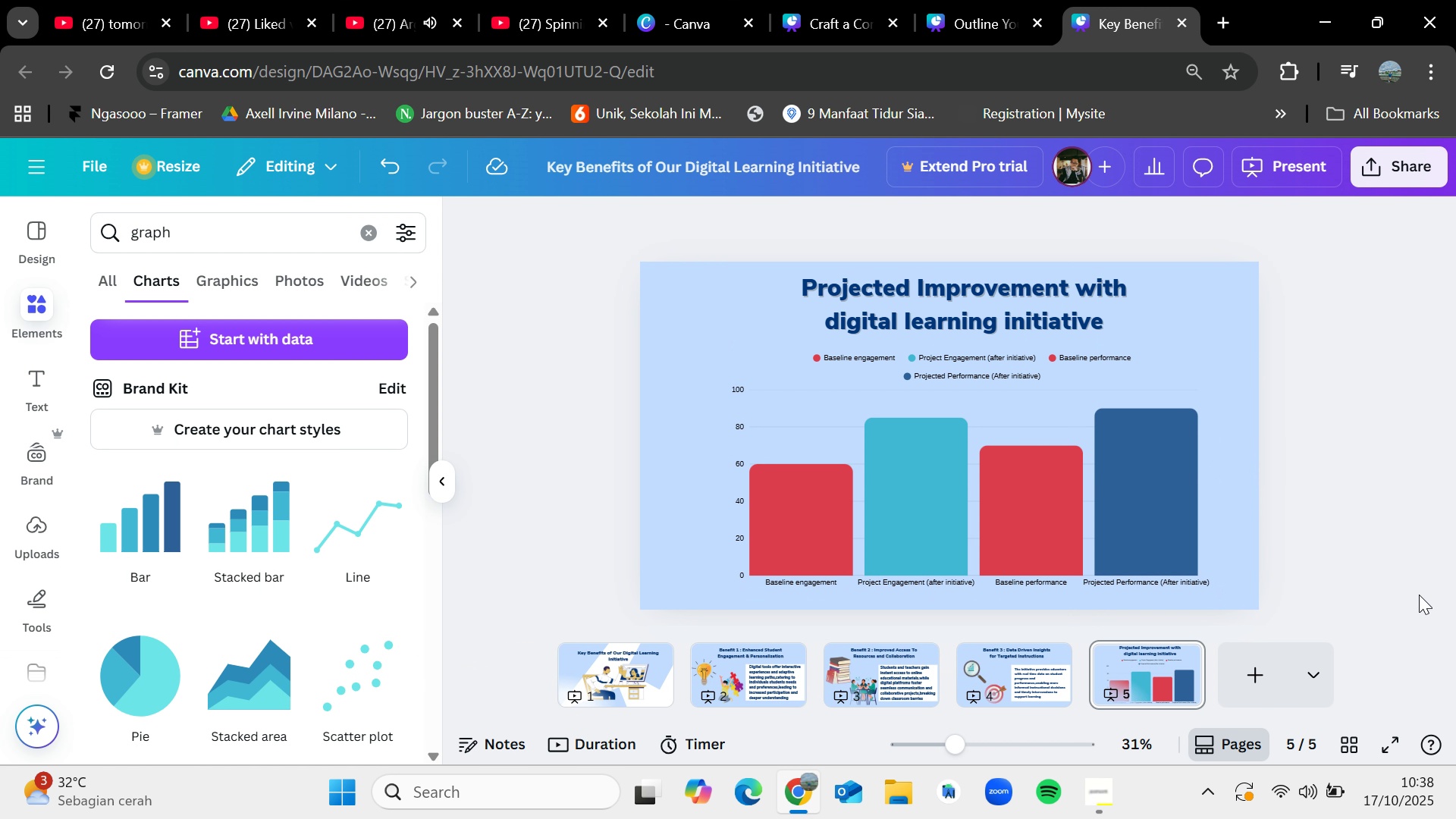 
wait(6.58)
 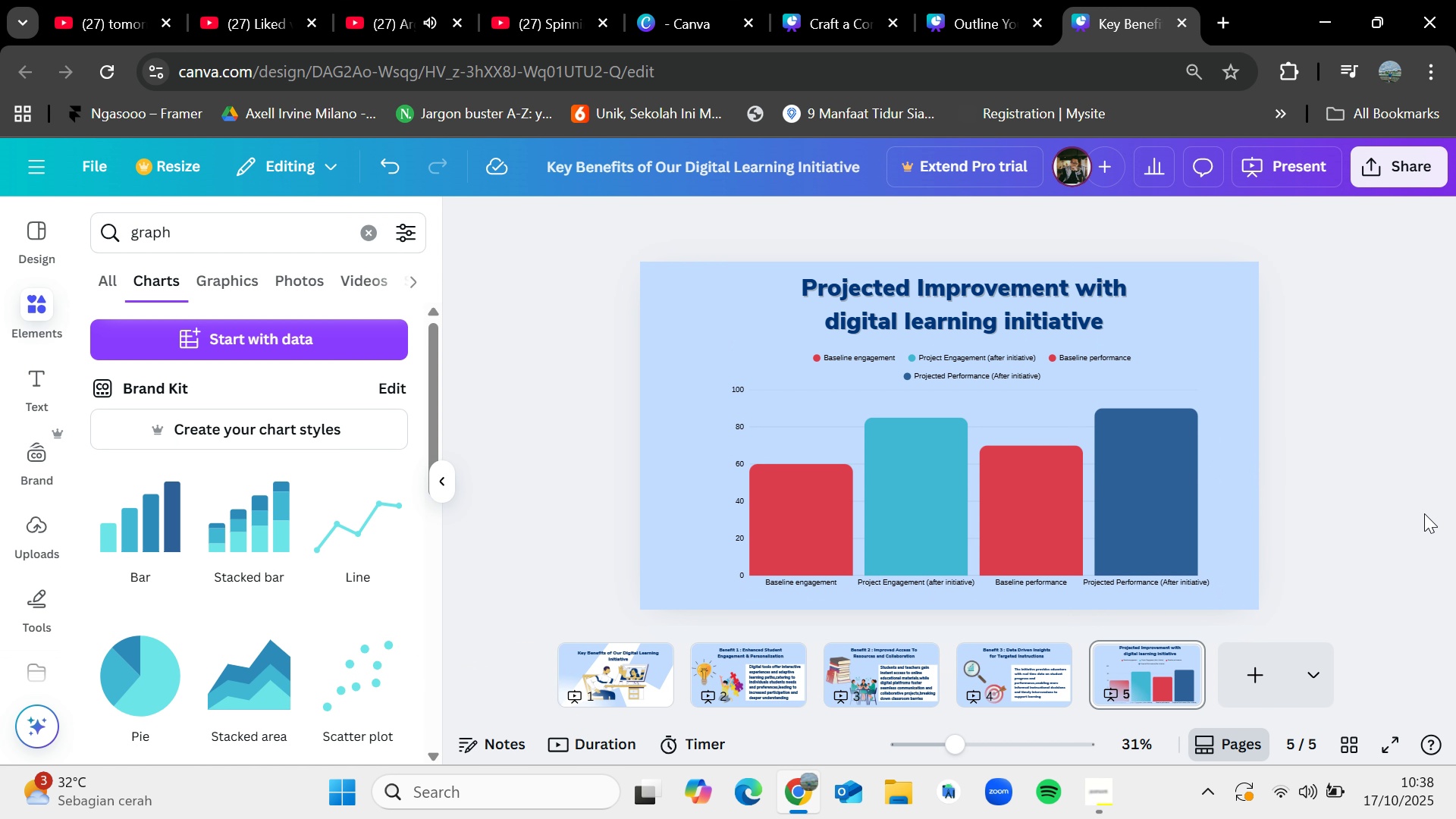 
key(Control+Z)
 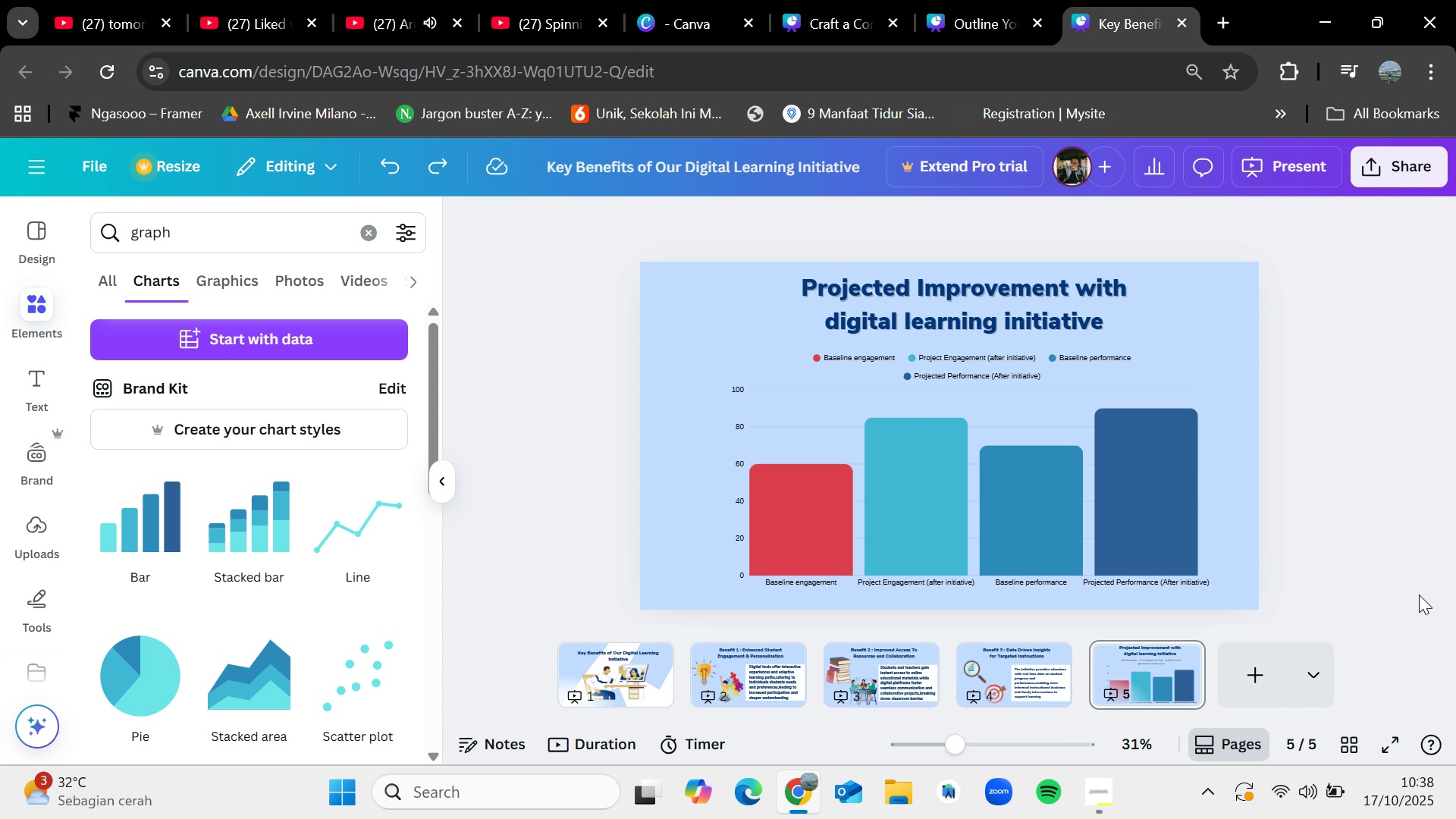 
key(Control+Z)
 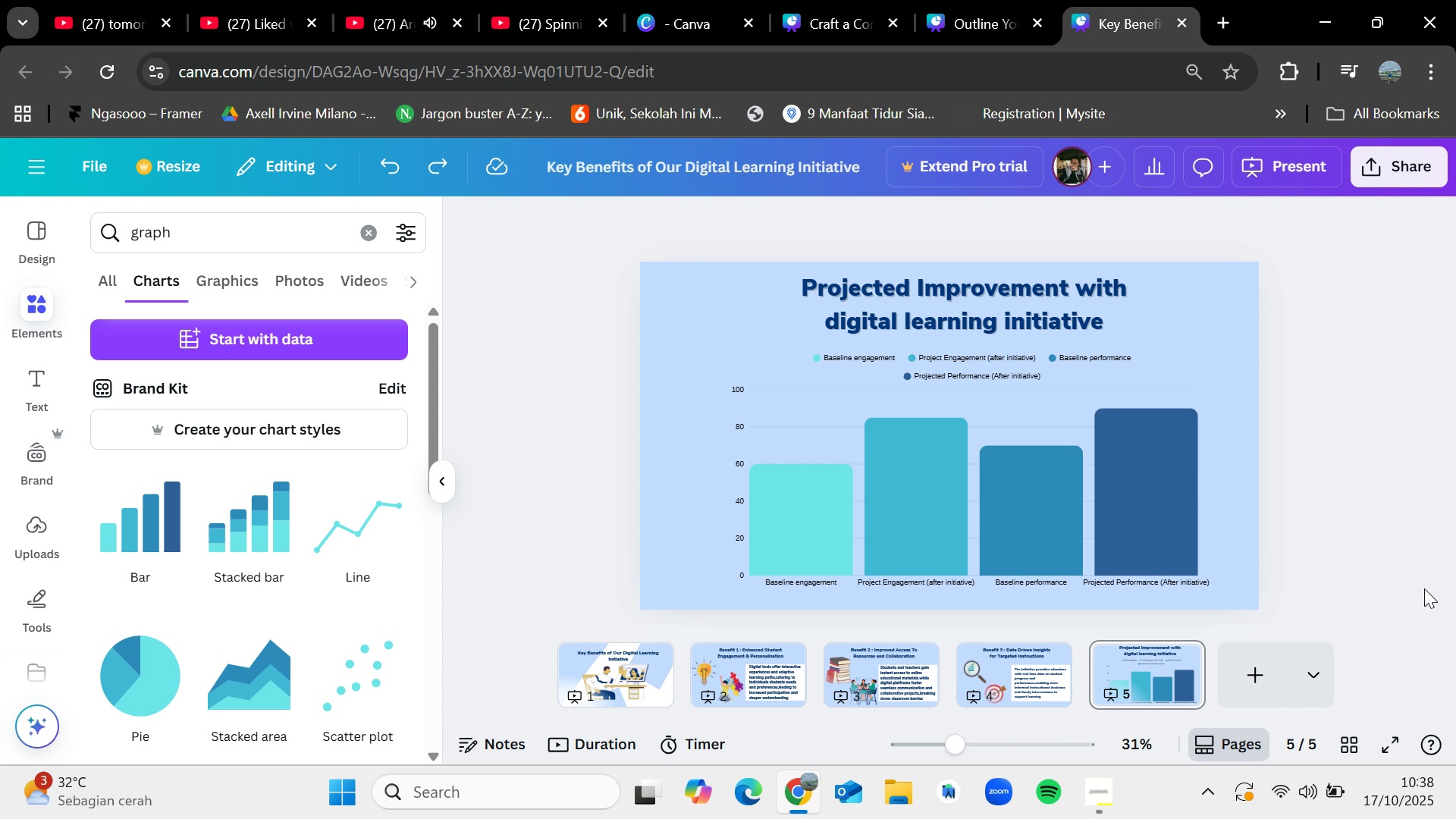 
left_click([1424, 588])
 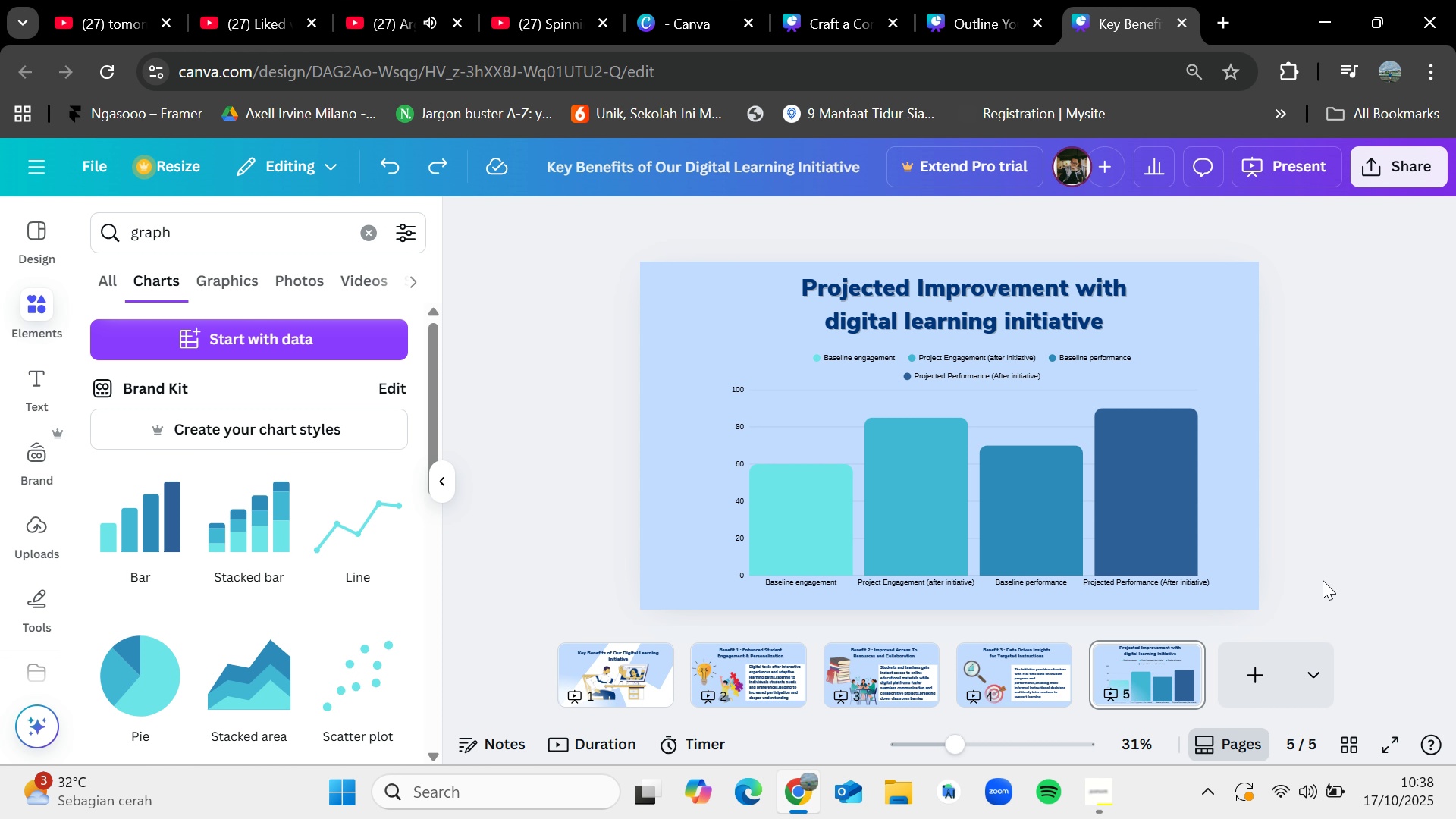 
left_click([1323, 580])
 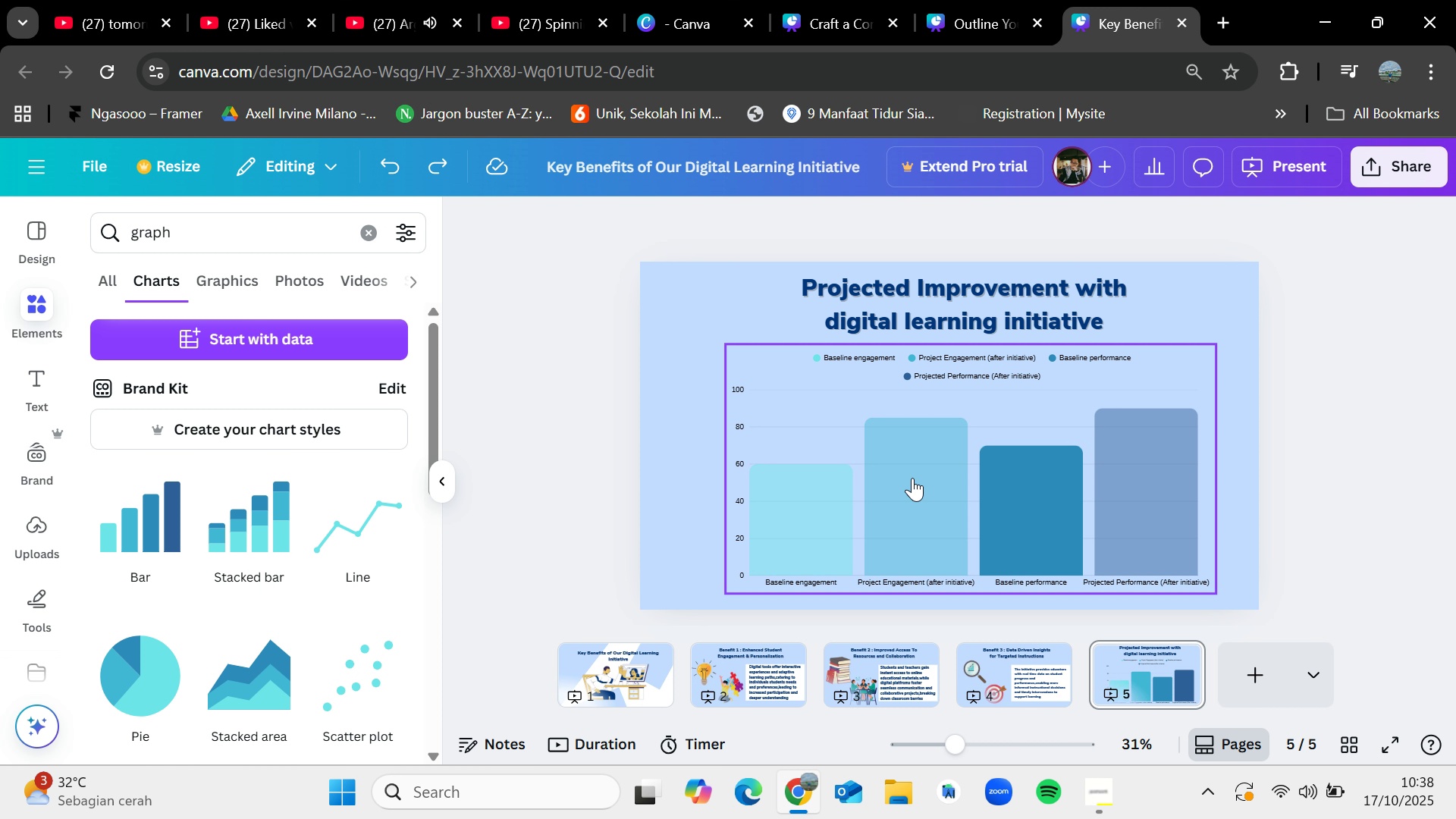 
left_click([912, 478])
 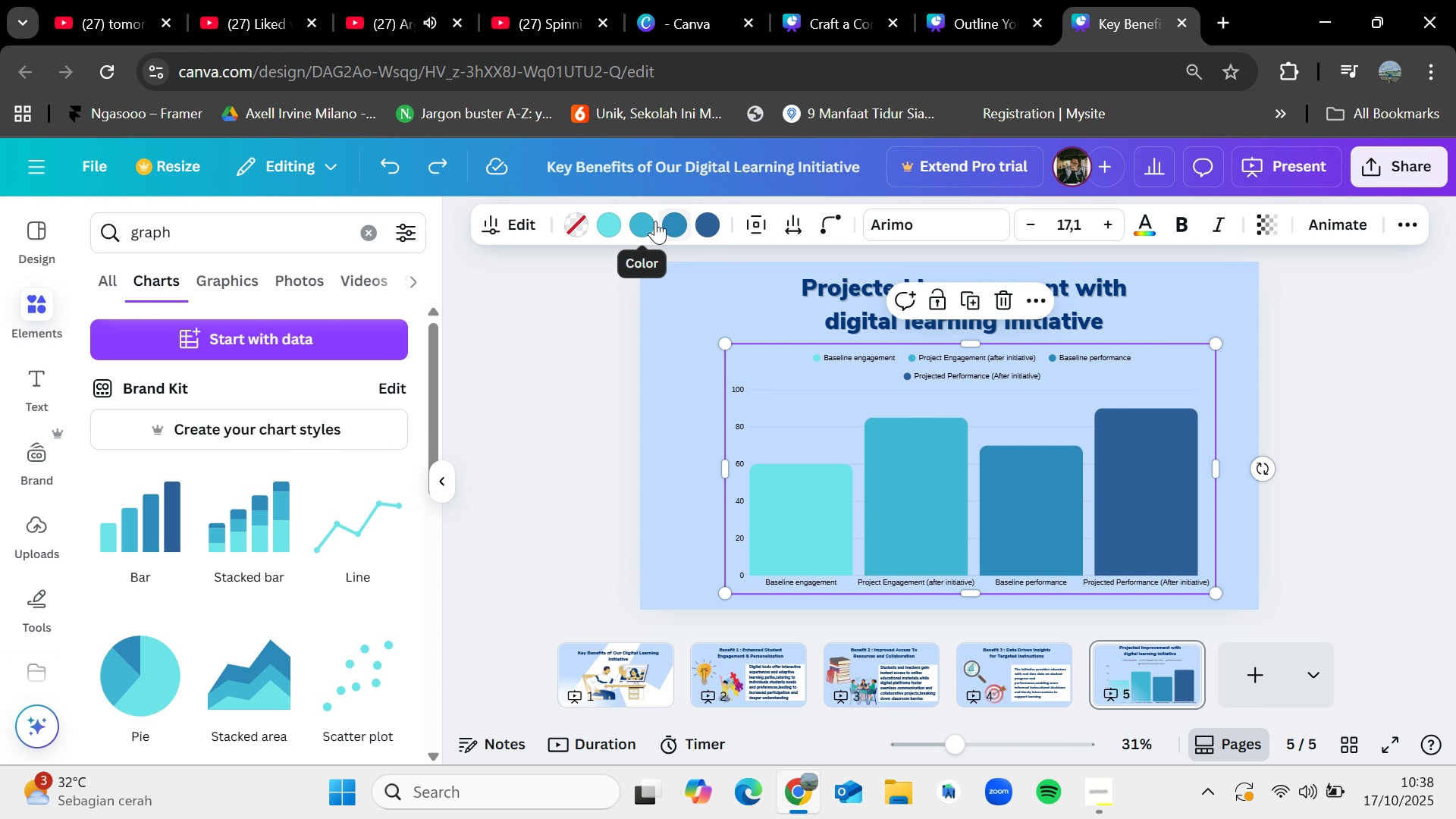 
left_click([641, 221])
 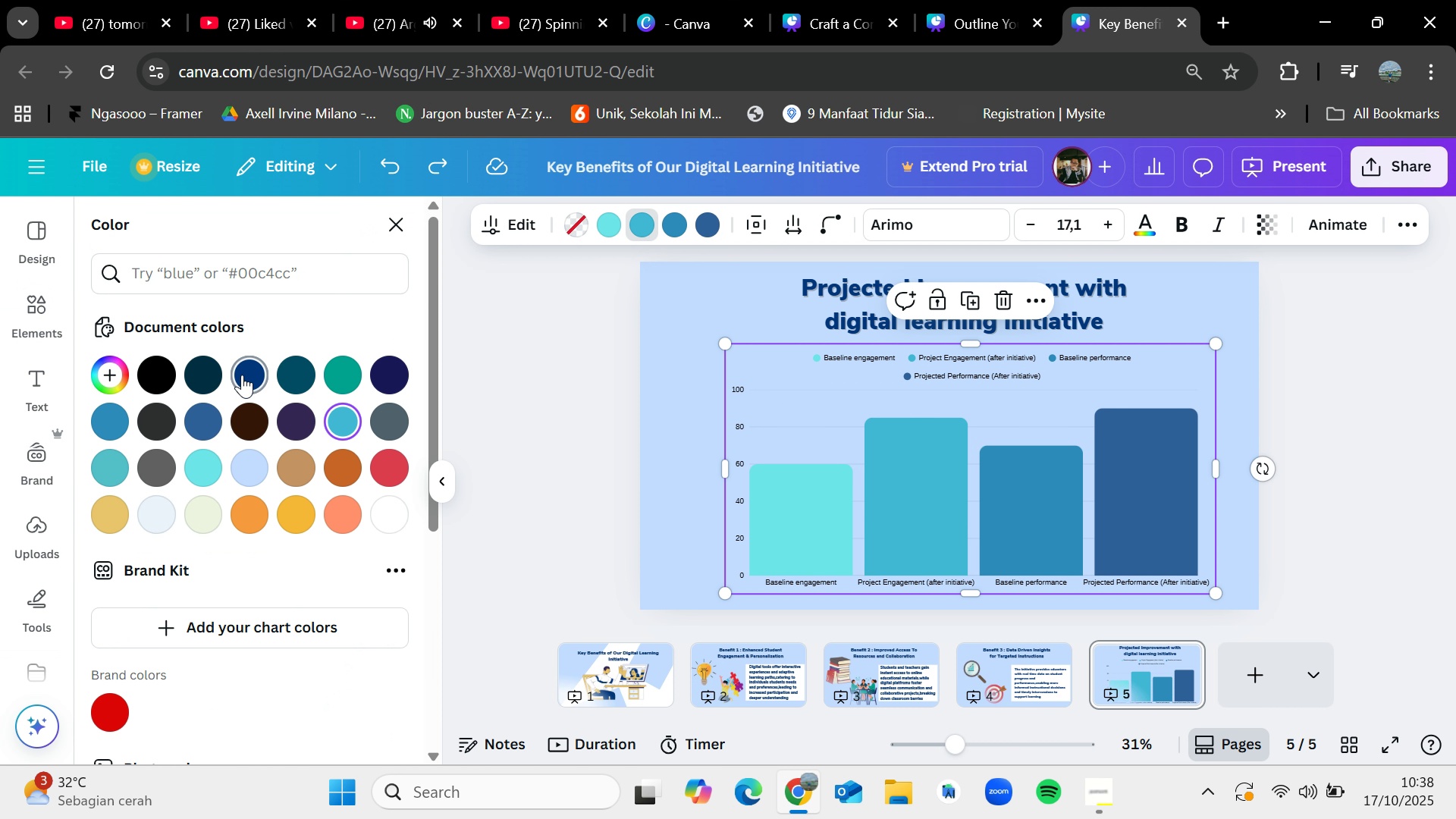 
left_click([244, 372])
 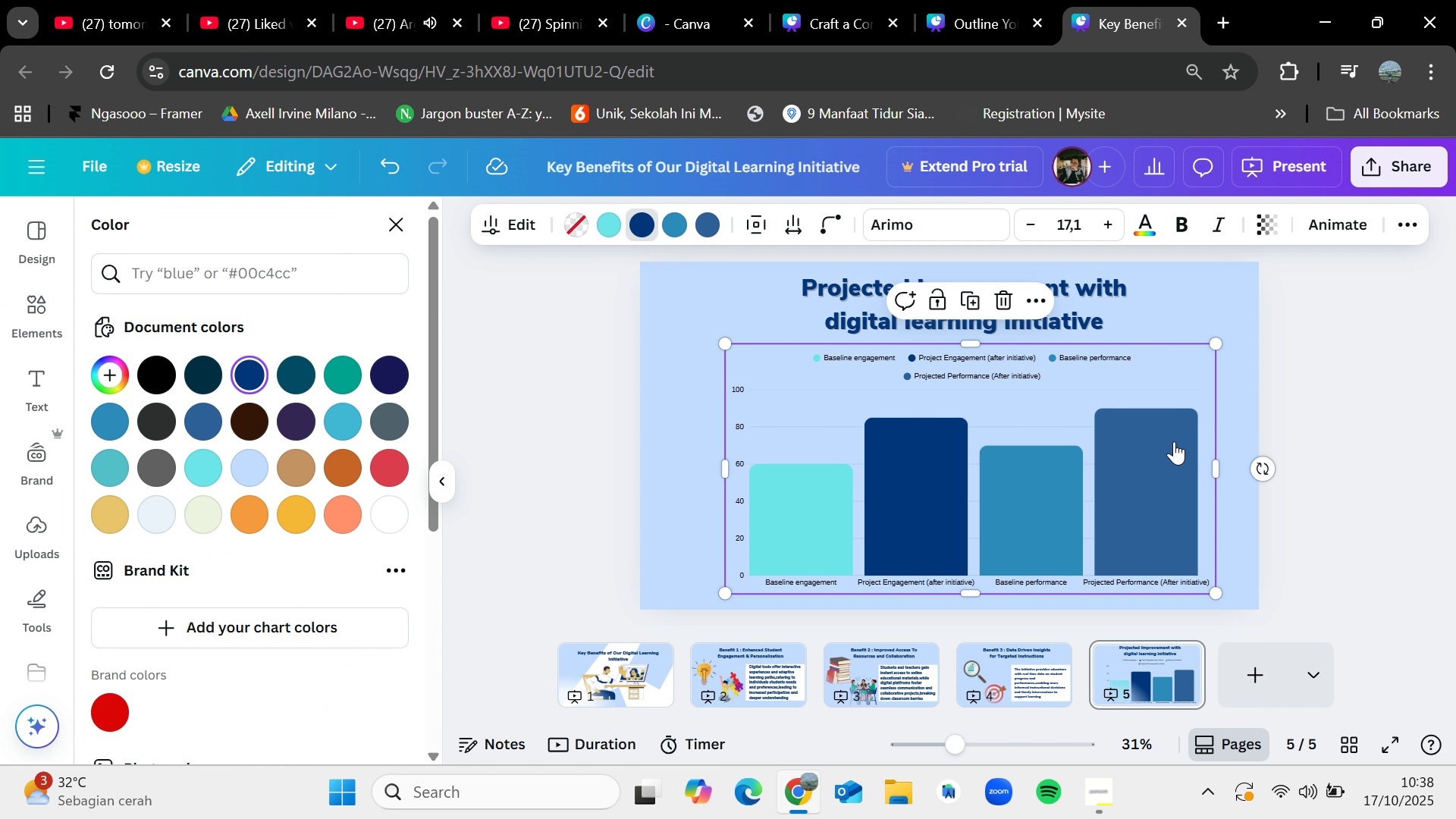 
left_click([1144, 468])
 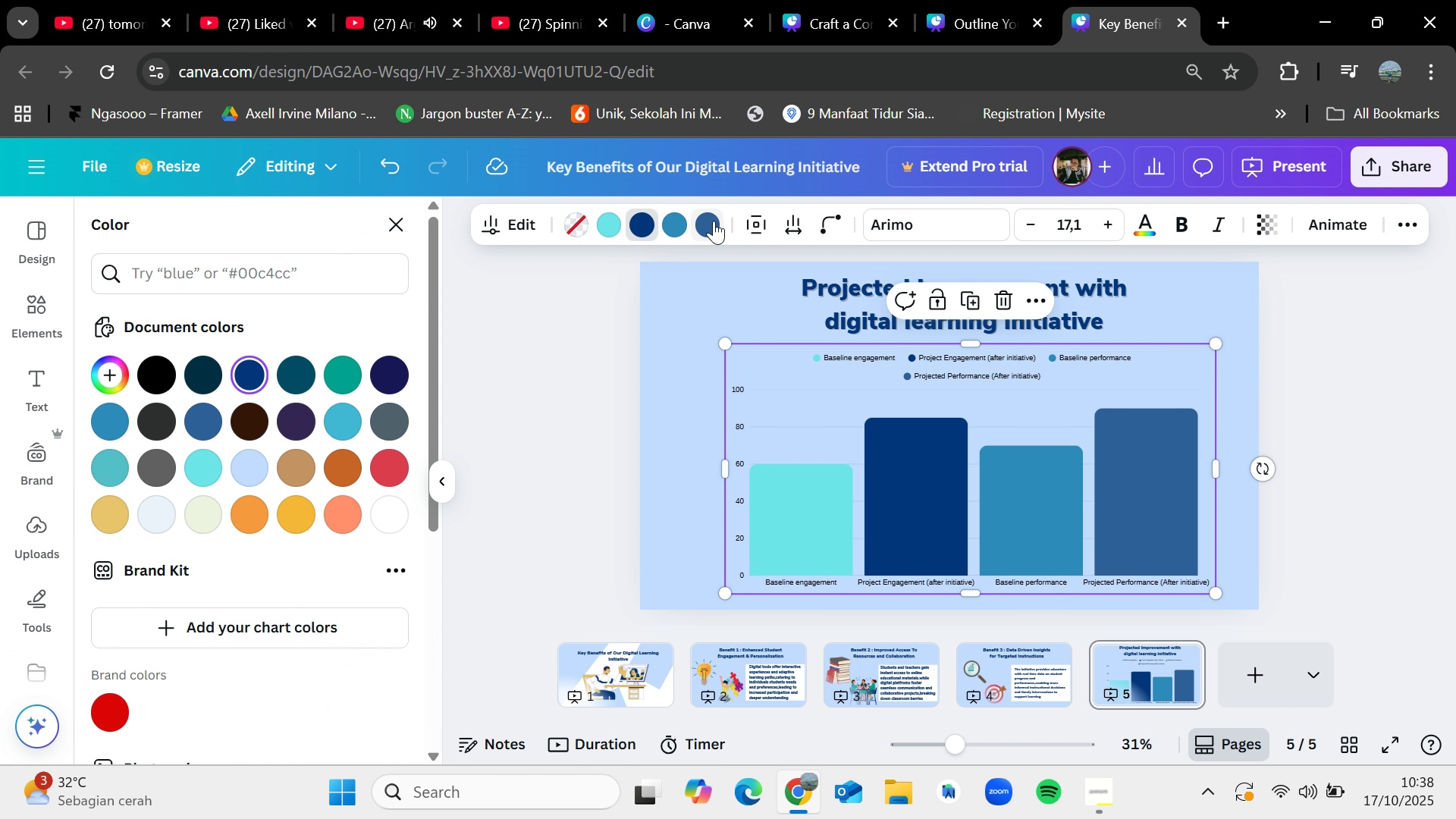 
left_click([712, 222])
 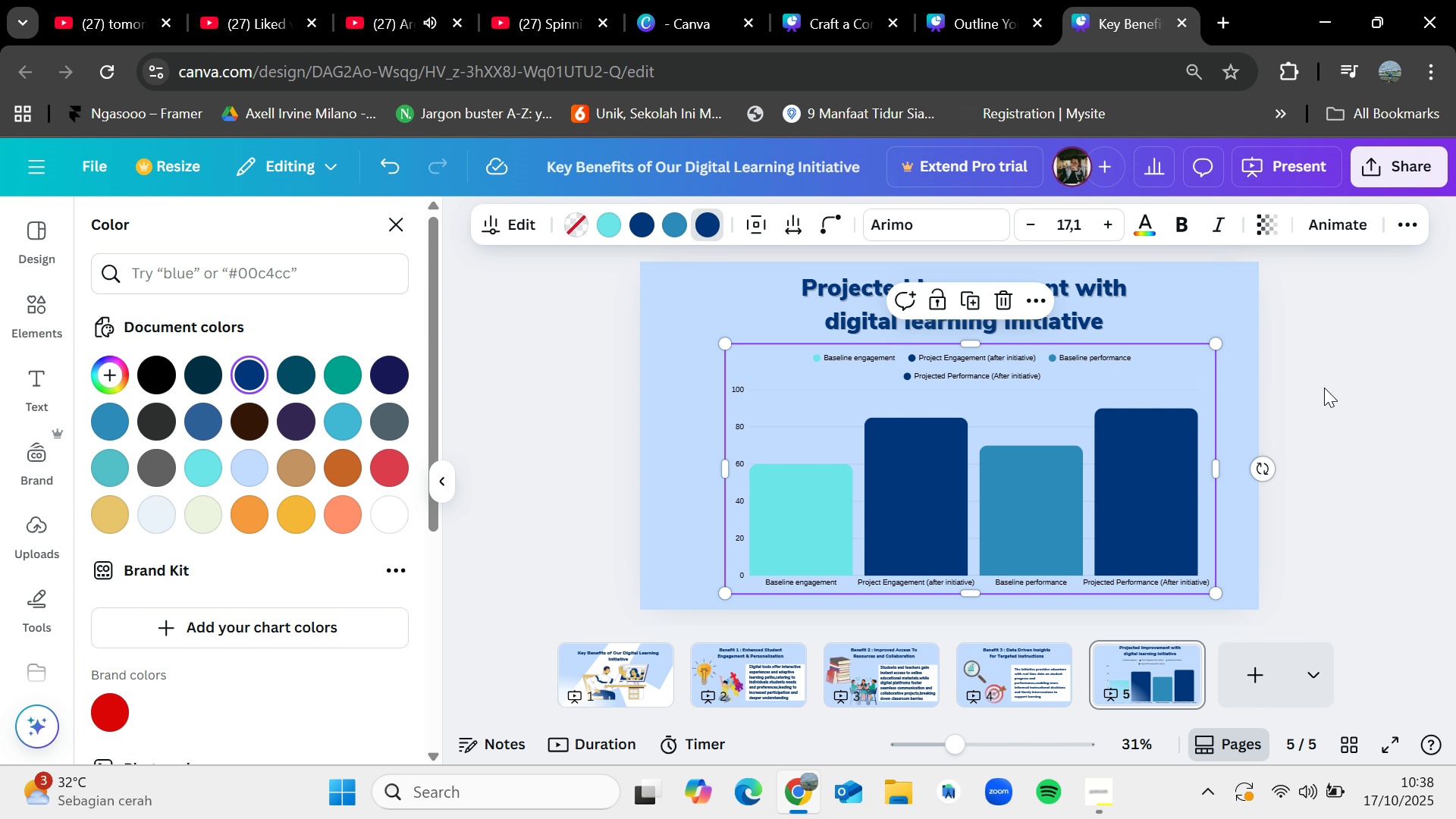 
left_click([1324, 388])
 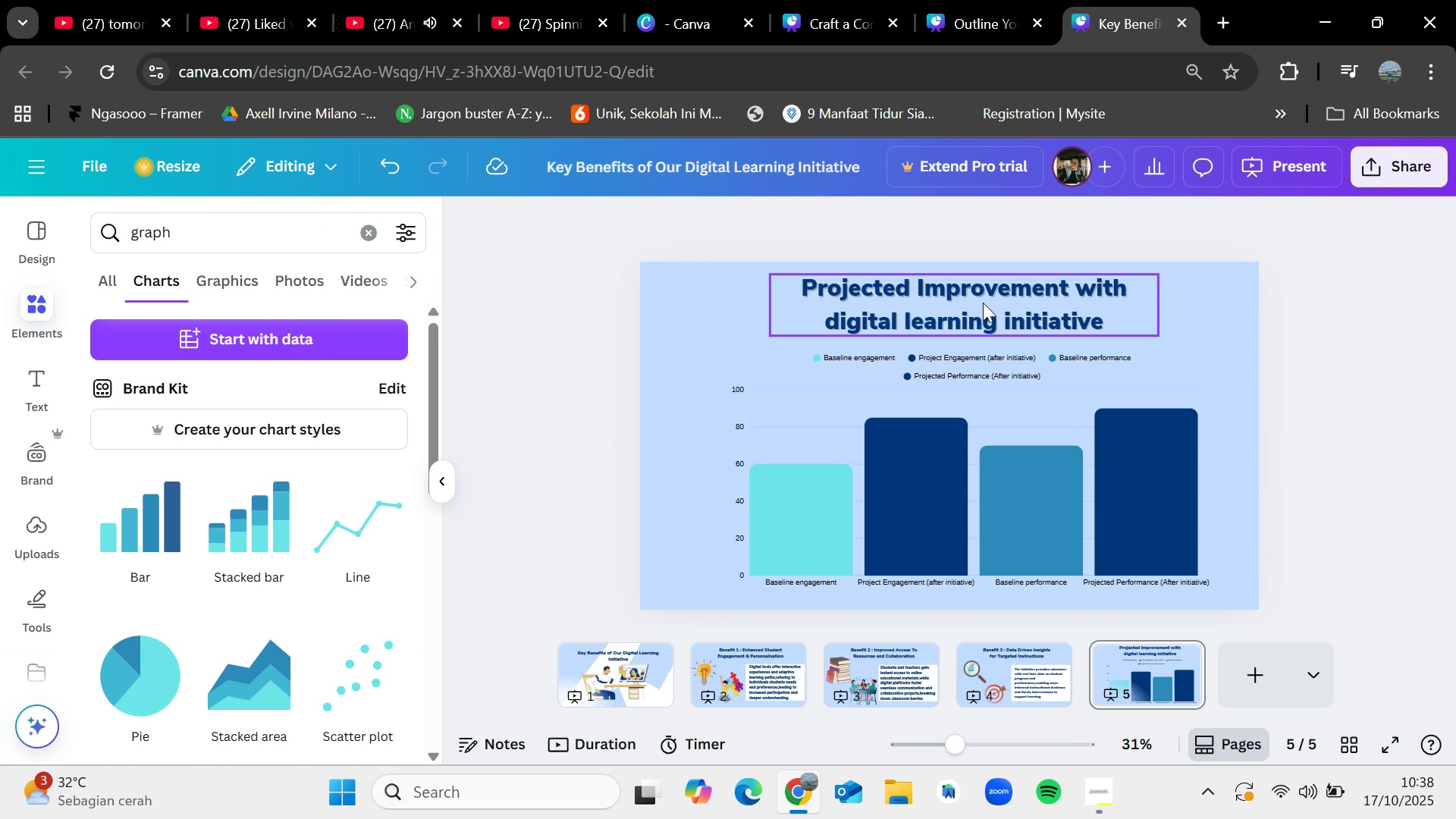 
left_click_drag(start_coordinate=[1015, 453], to_coordinate=[1005, 450])
 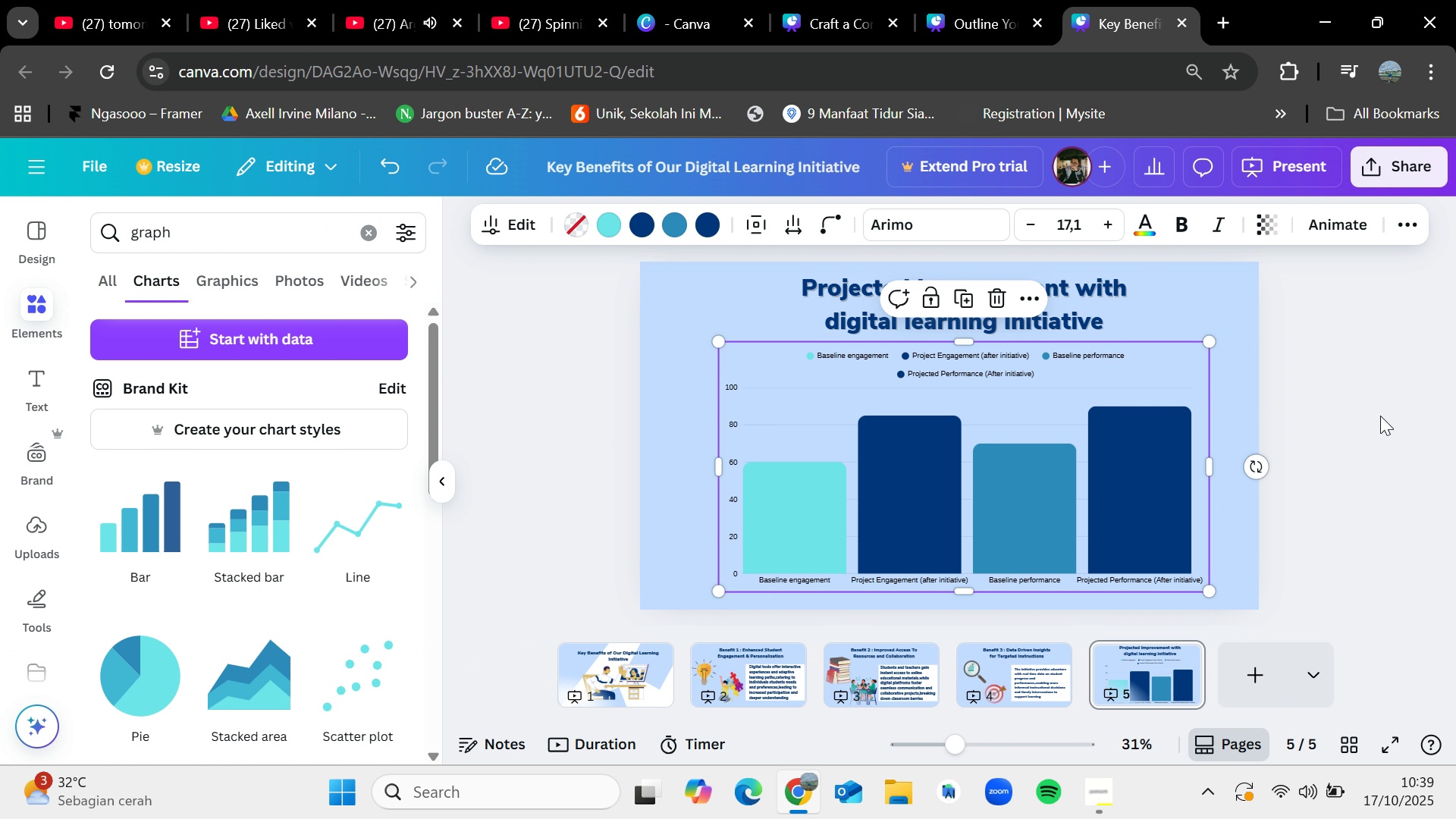 
left_click([1380, 416])
 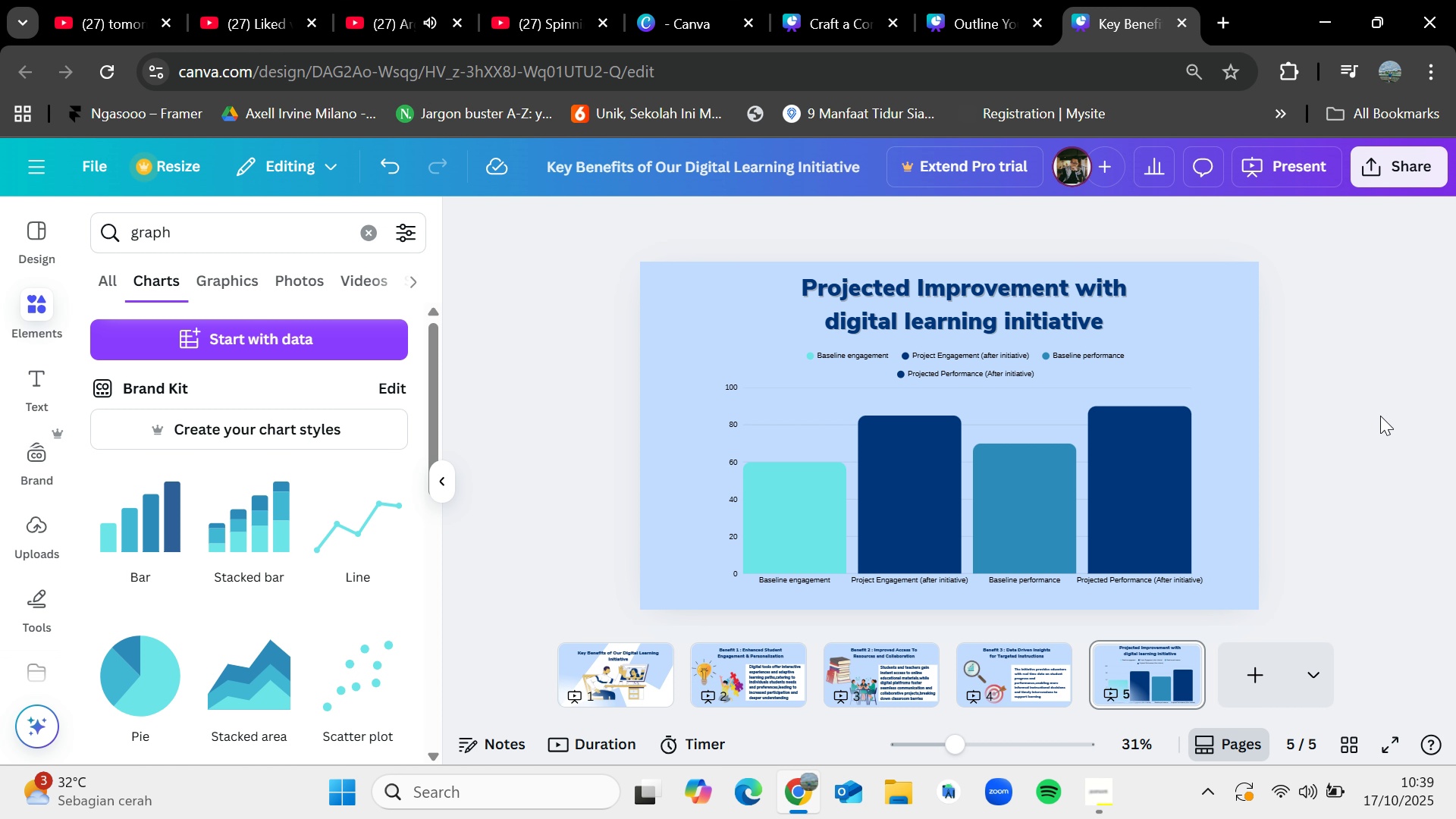 
wait(8.17)
 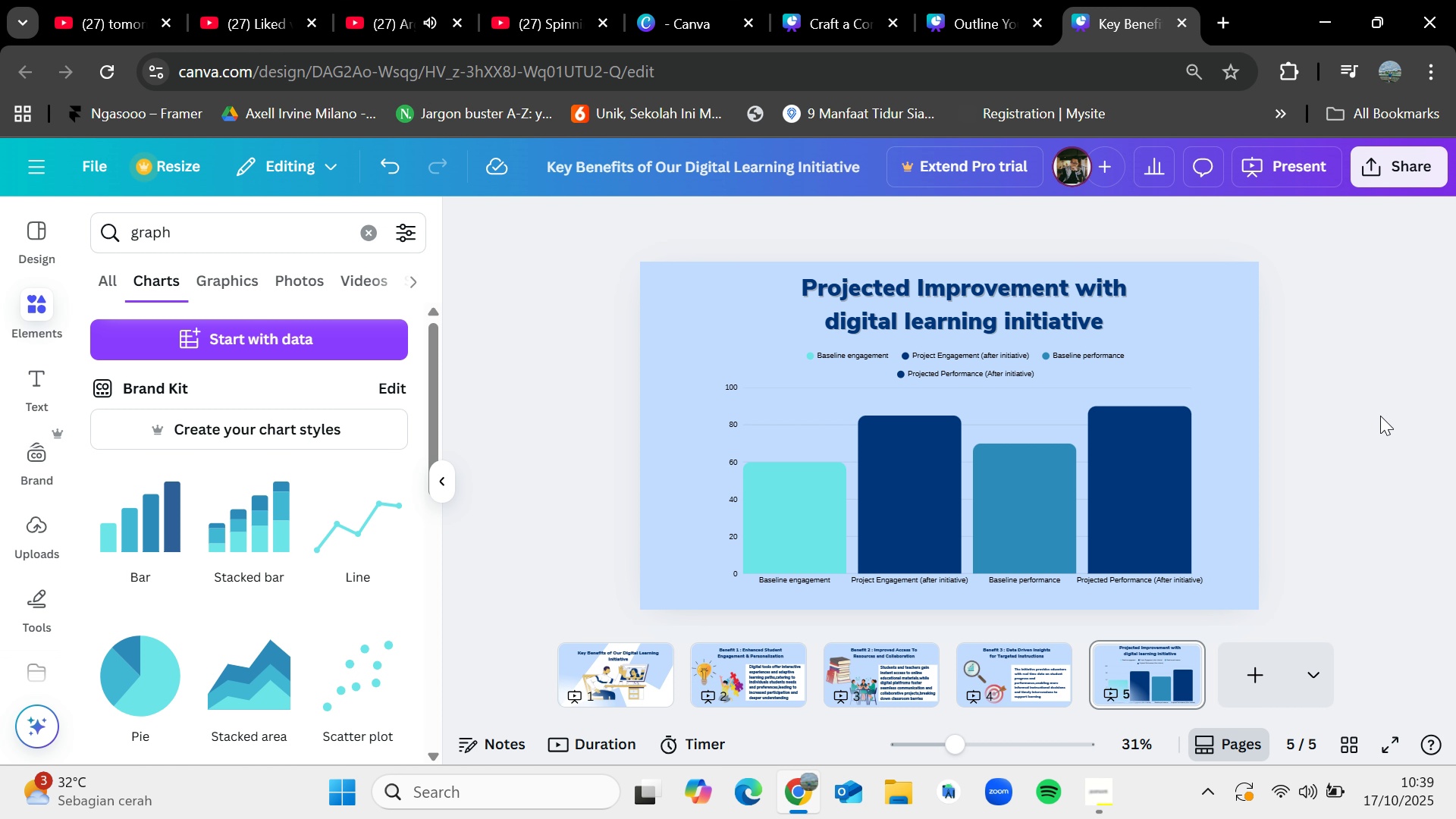 
left_click([375, 236])
 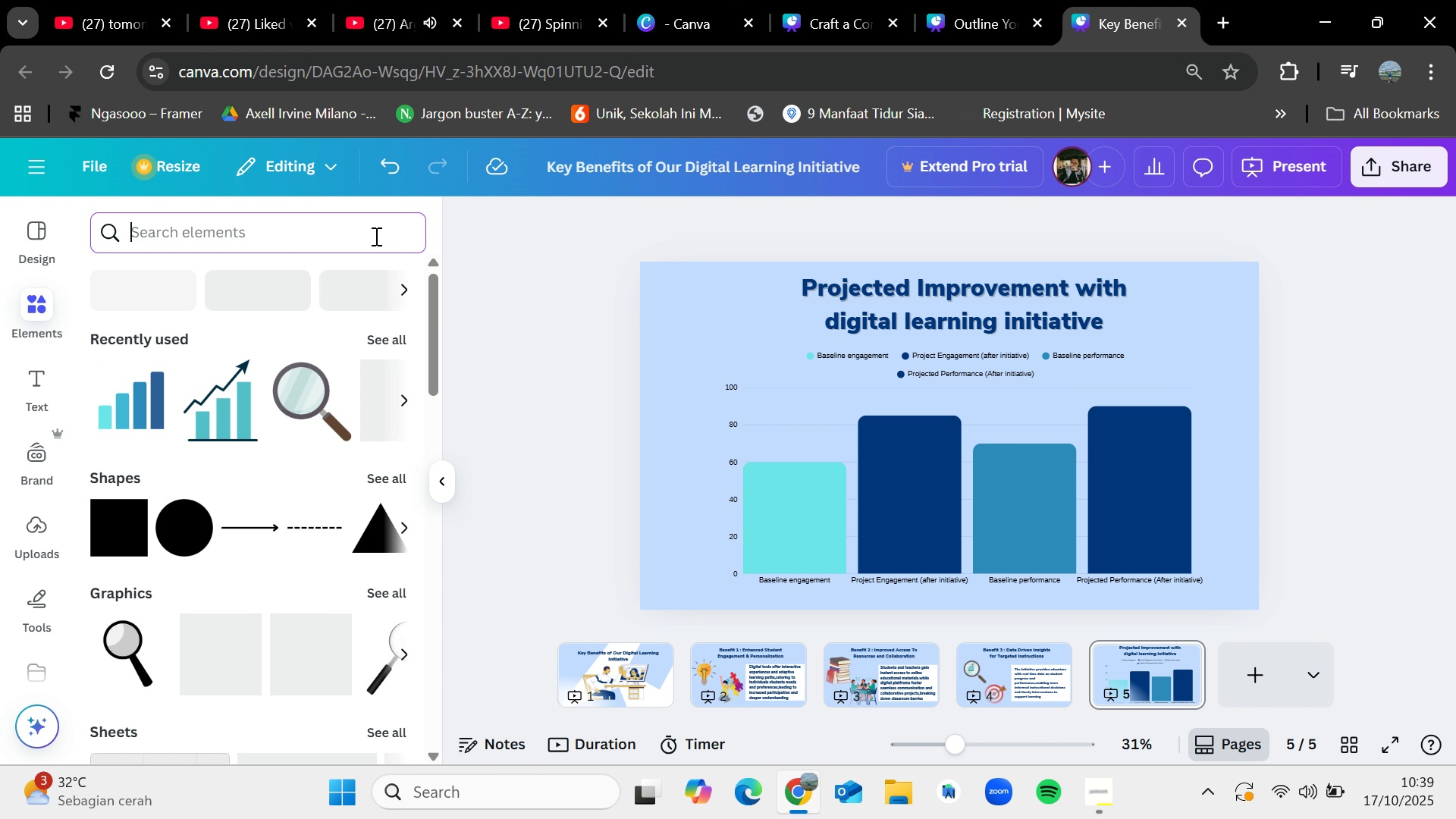 
type(difi)
key(Backspace)
key(Backspace)
type(gital)
 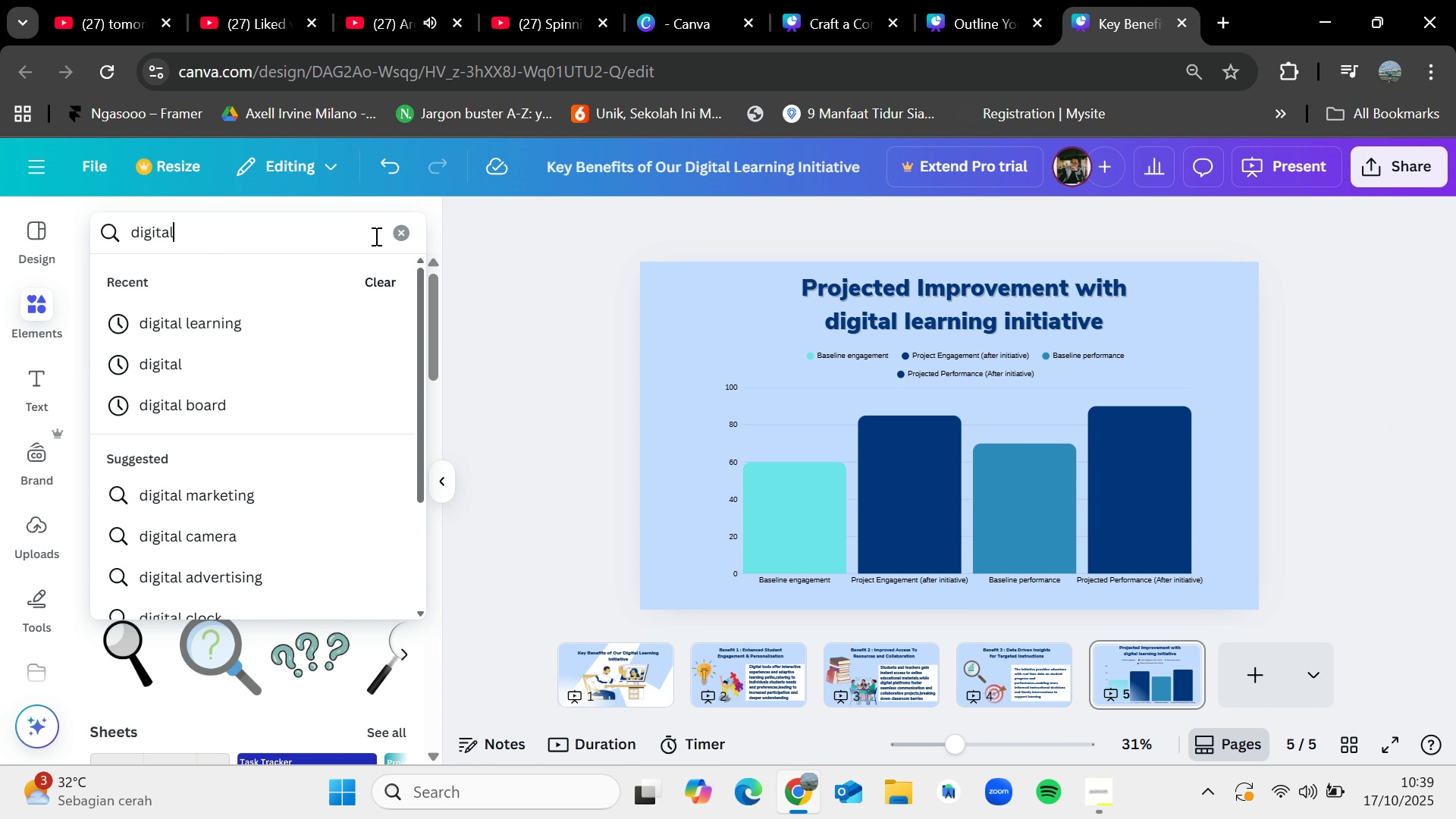 
key(Enter)
 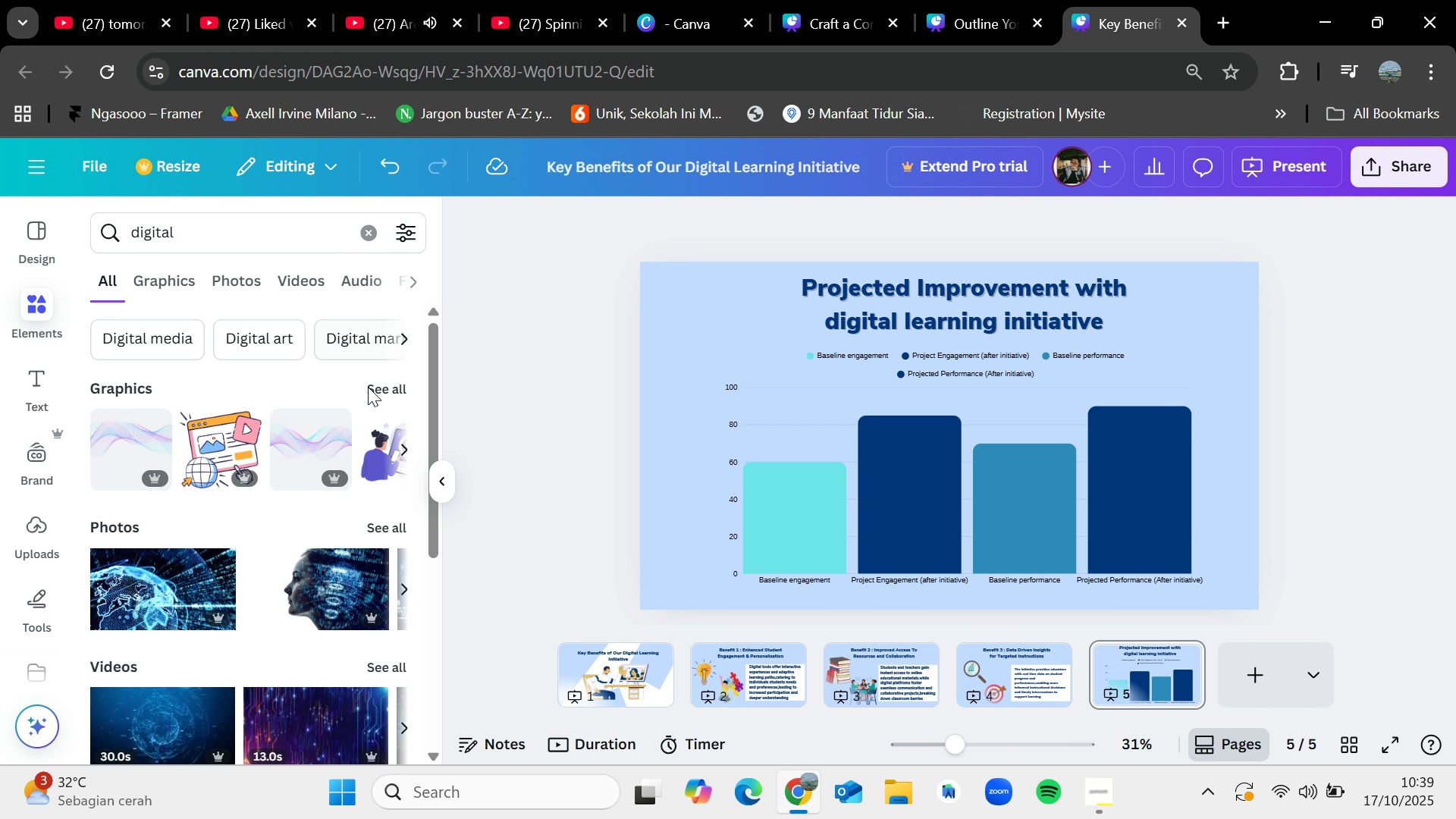 
left_click([395, 393])
 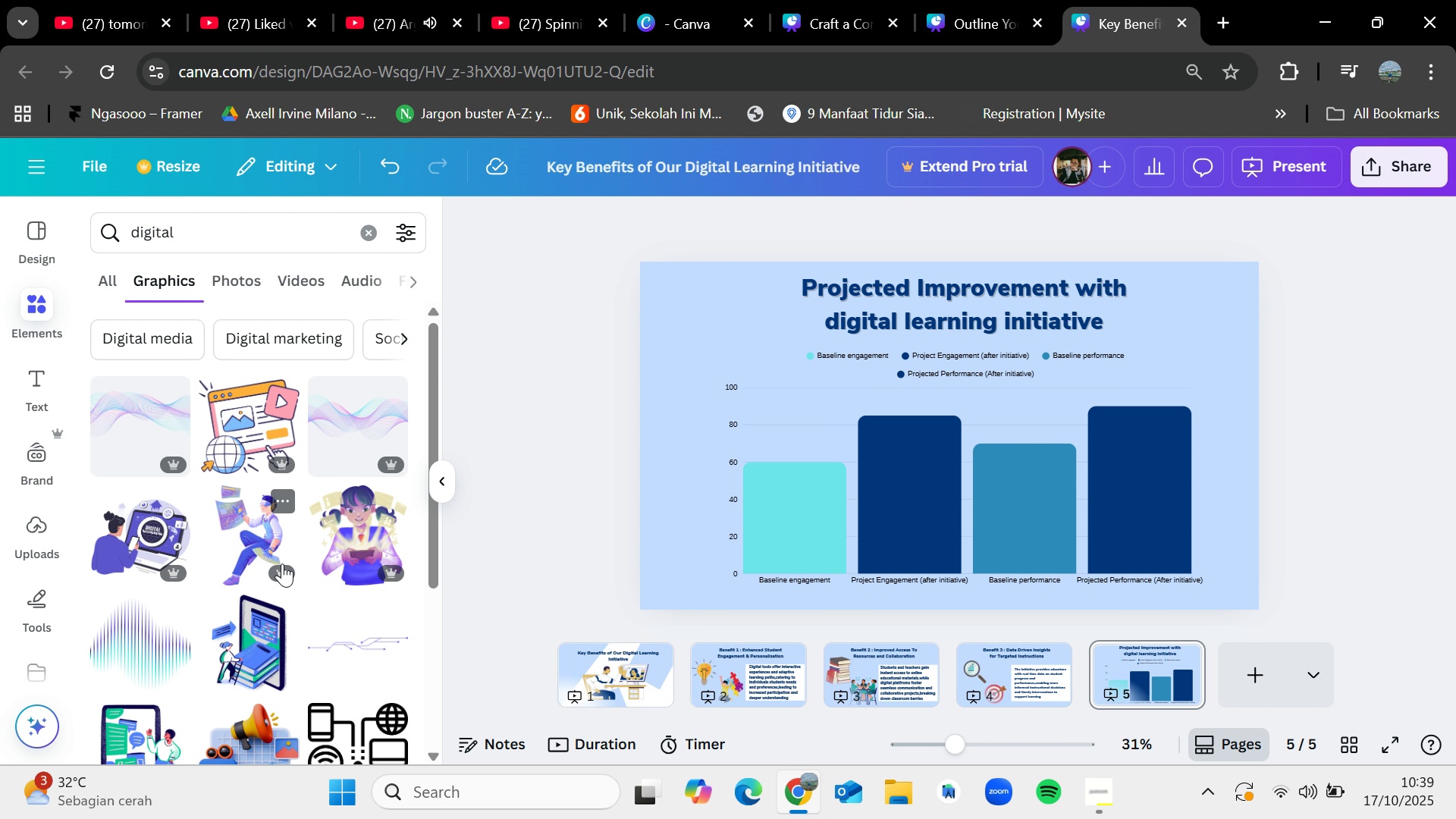 
scroll: coordinate [282, 563], scroll_direction: down, amount: 1.0
 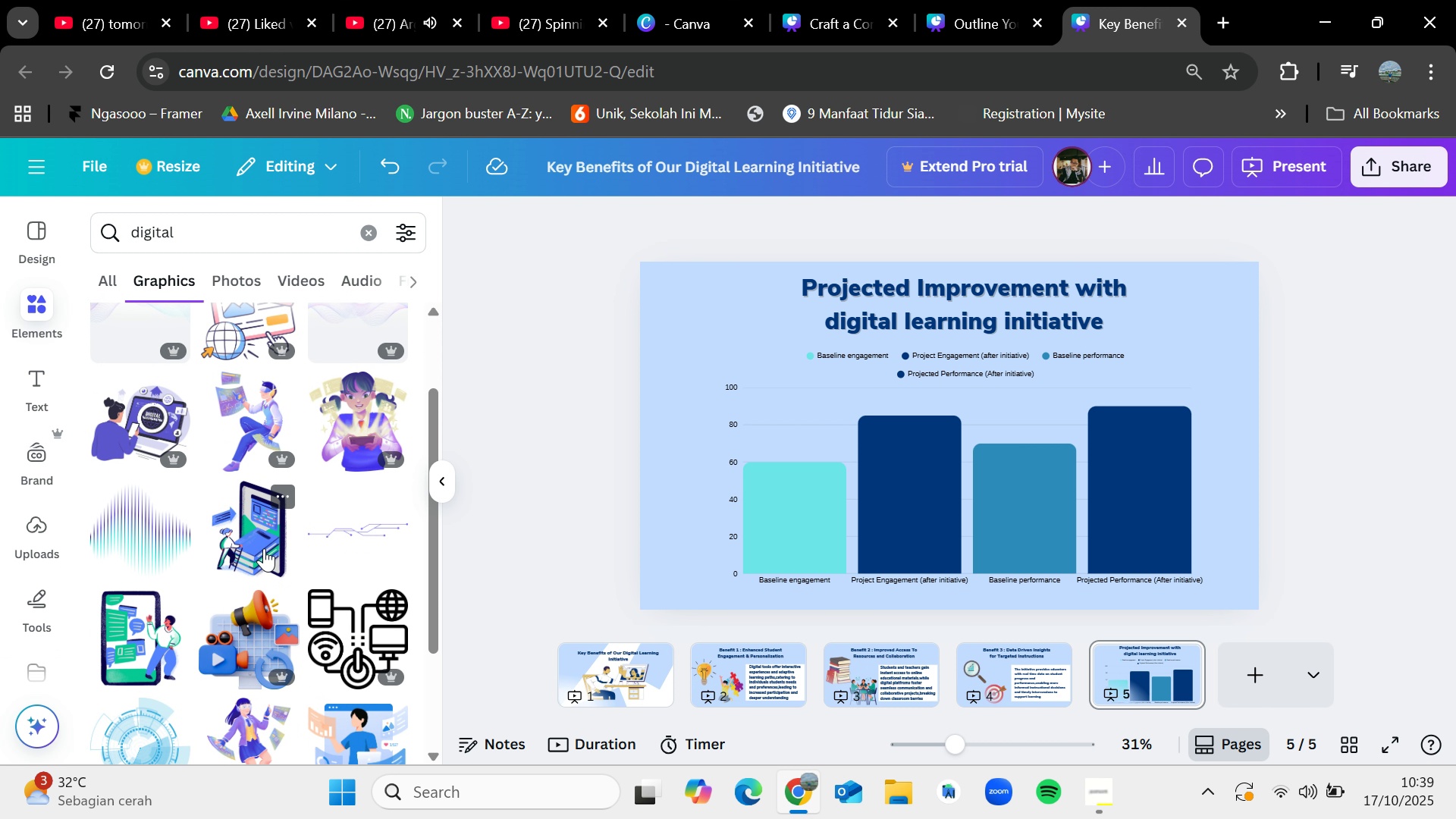 
left_click_drag(start_coordinate=[264, 548], to_coordinate=[249, 536])
 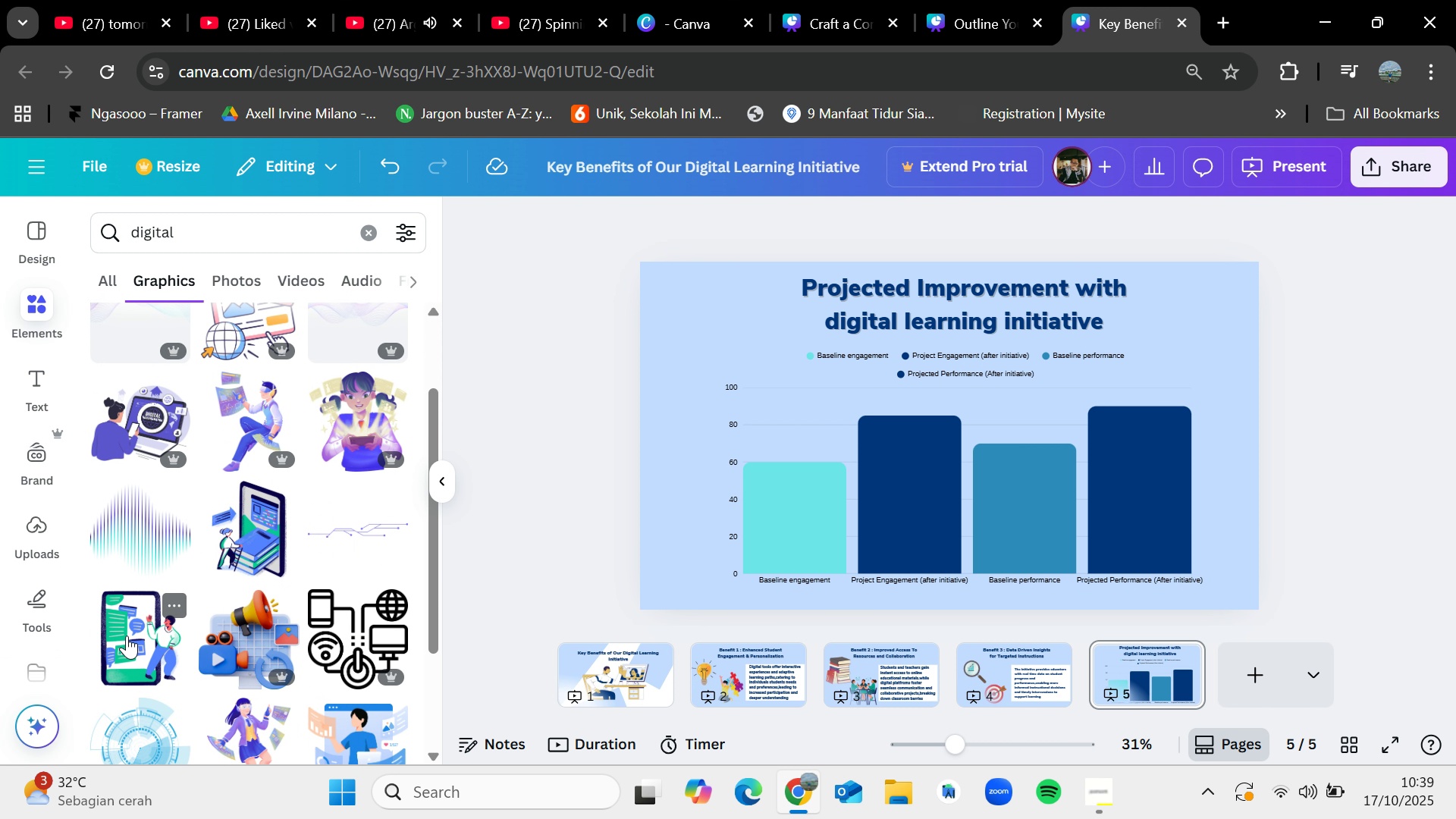 
left_click_drag(start_coordinate=[127, 635], to_coordinate=[628, 469])
 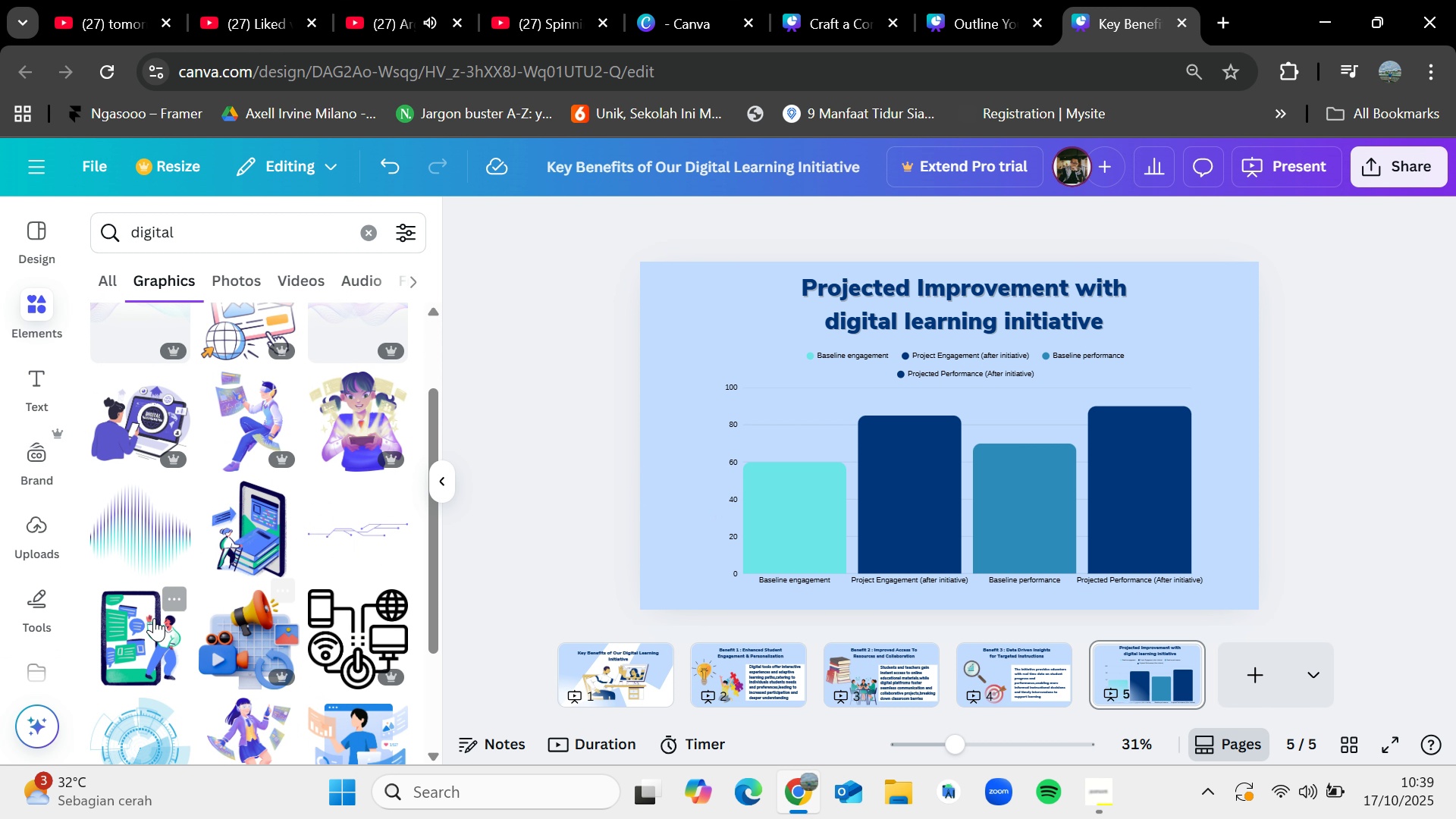 
left_click_drag(start_coordinate=[127, 629], to_coordinate=[705, 413])
 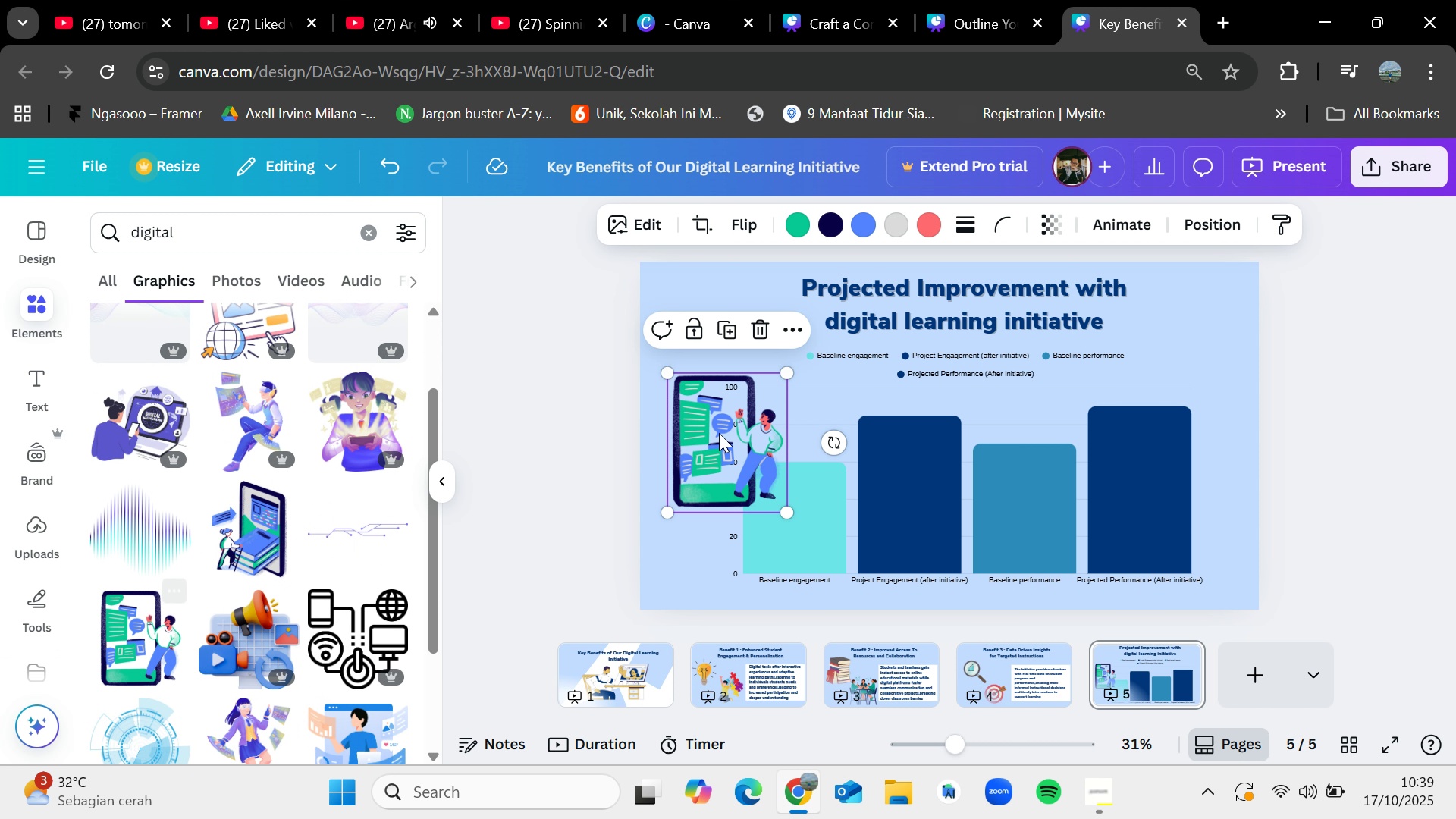 
left_click_drag(start_coordinate=[719, 433], to_coordinate=[679, 548])
 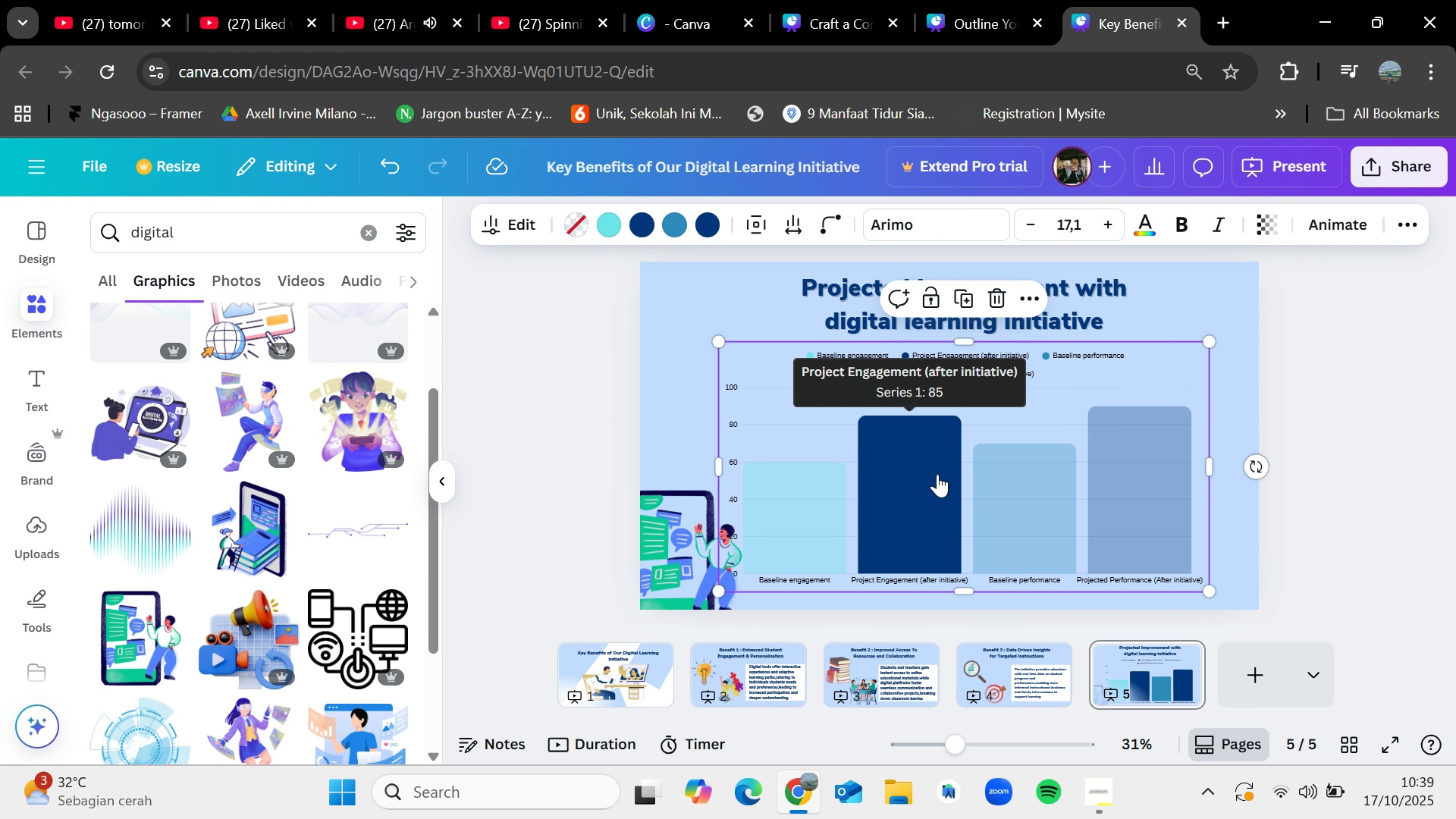 
left_click([937, 474])
 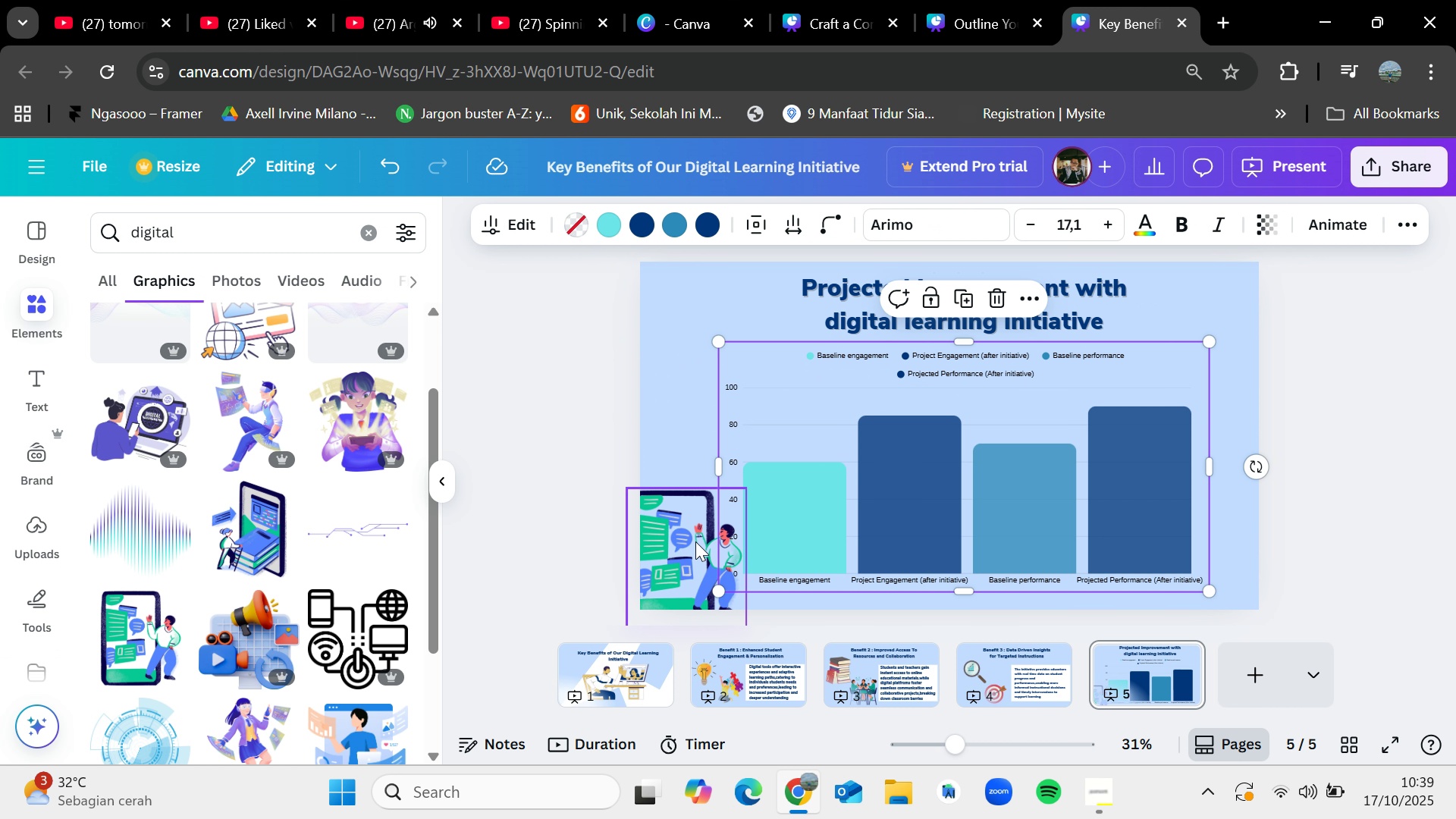 
left_click_drag(start_coordinate=[689, 541], to_coordinate=[127, 630])
 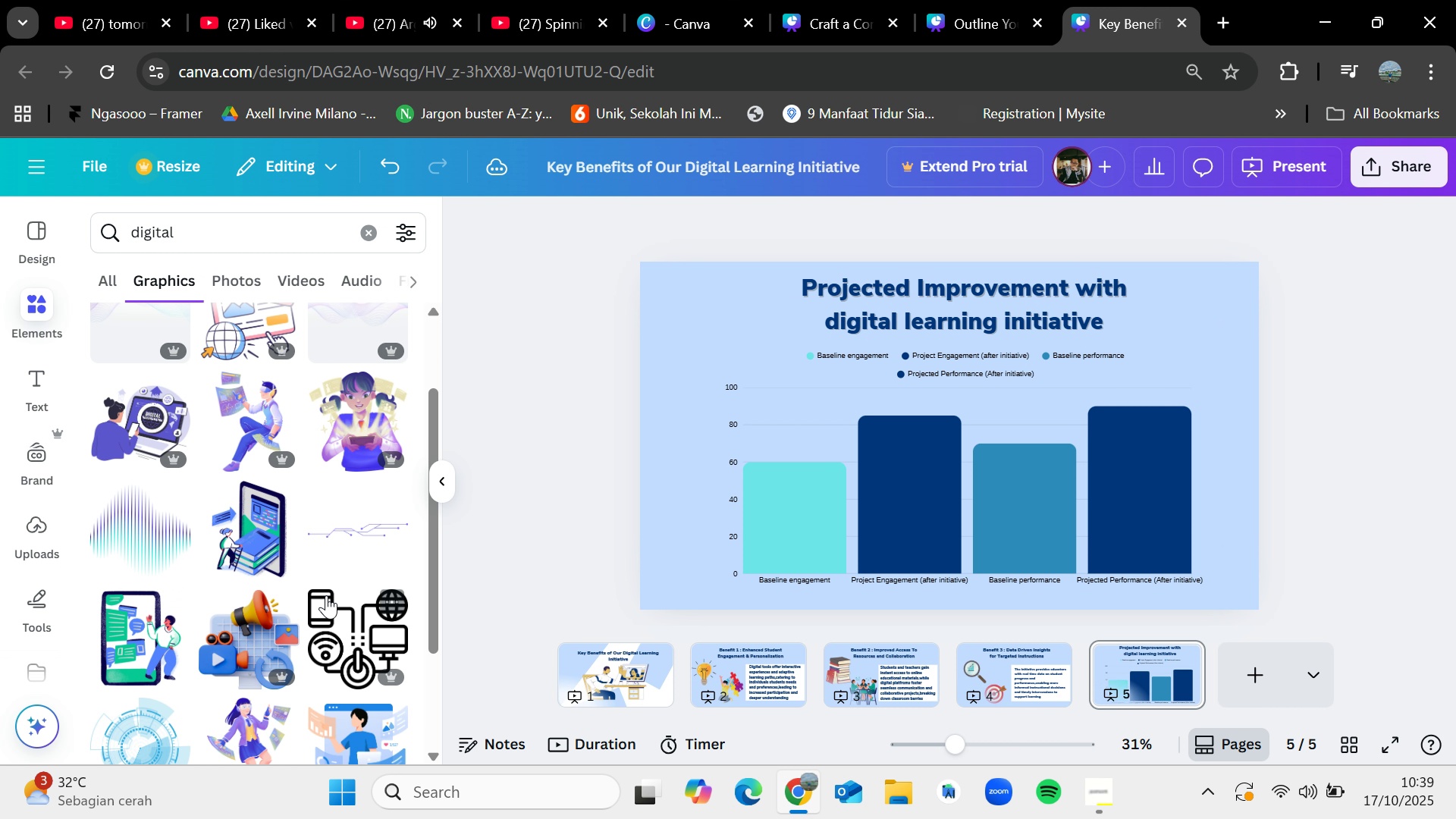 
scroll: coordinate [326, 595], scroll_direction: down, amount: 1.0
 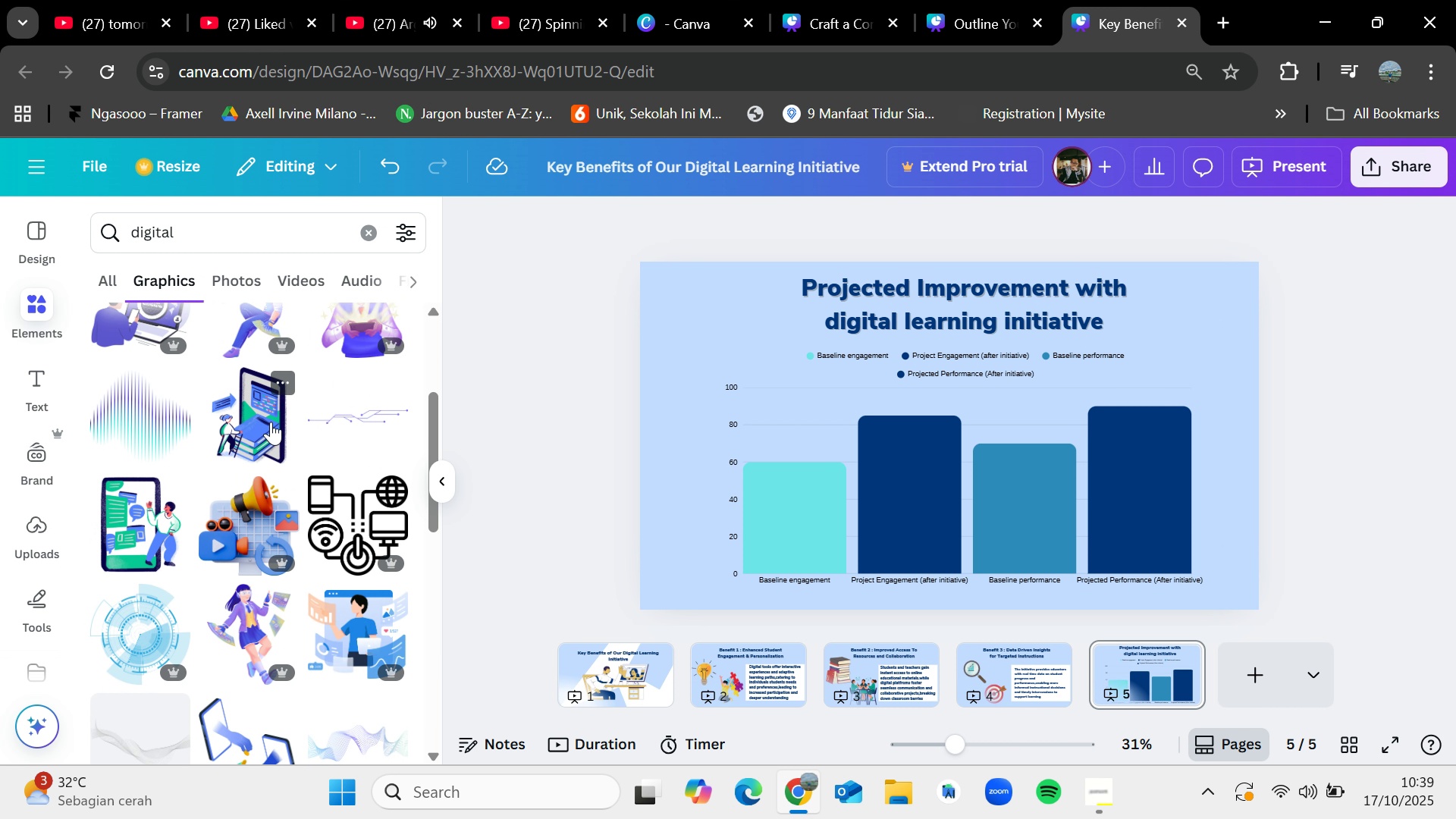 
left_click_drag(start_coordinate=[267, 422], to_coordinate=[733, 318])
 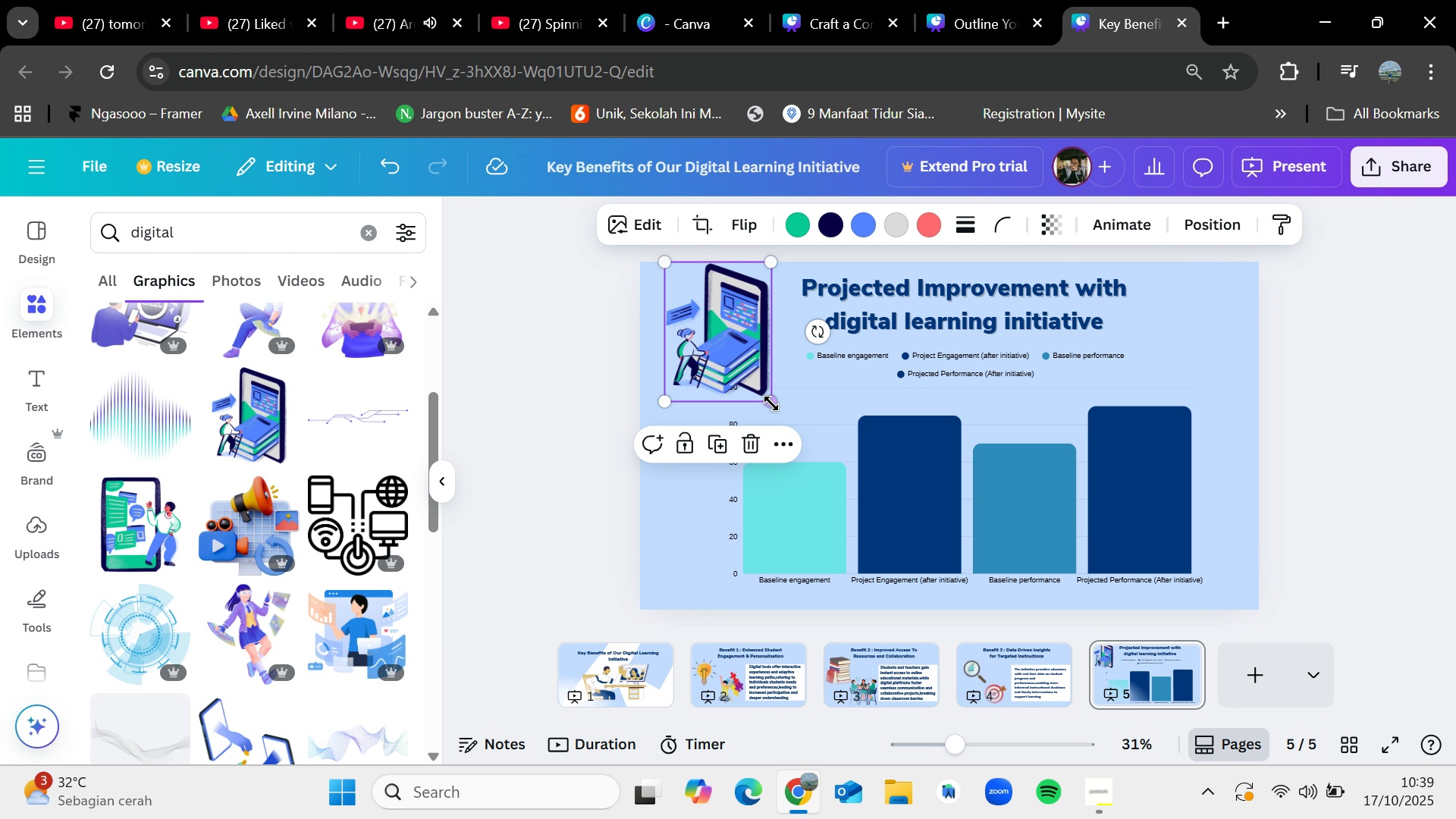 
left_click_drag(start_coordinate=[771, 403], to_coordinate=[745, 375])
 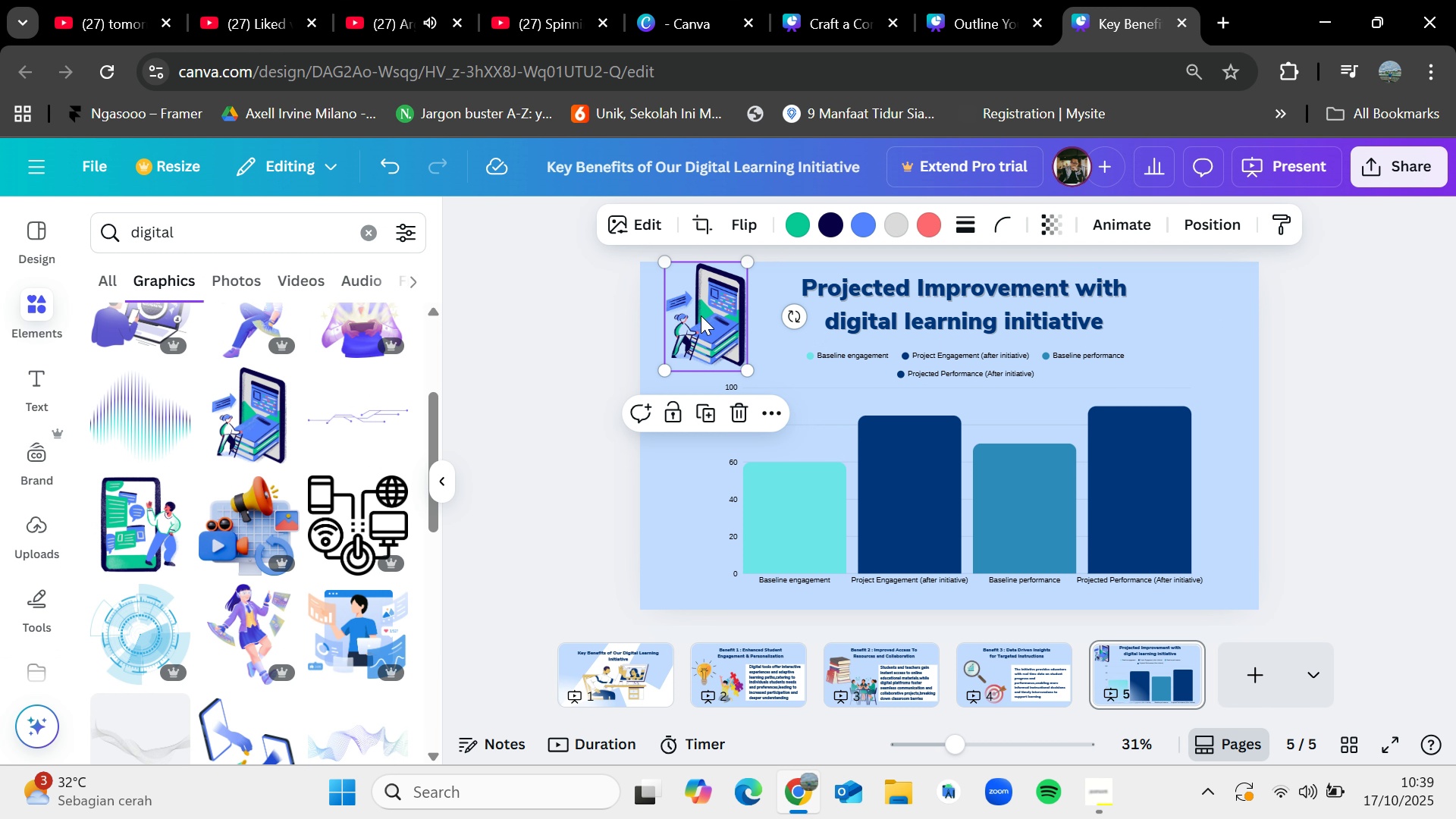 
left_click_drag(start_coordinate=[701, 315], to_coordinate=[1163, 313])
 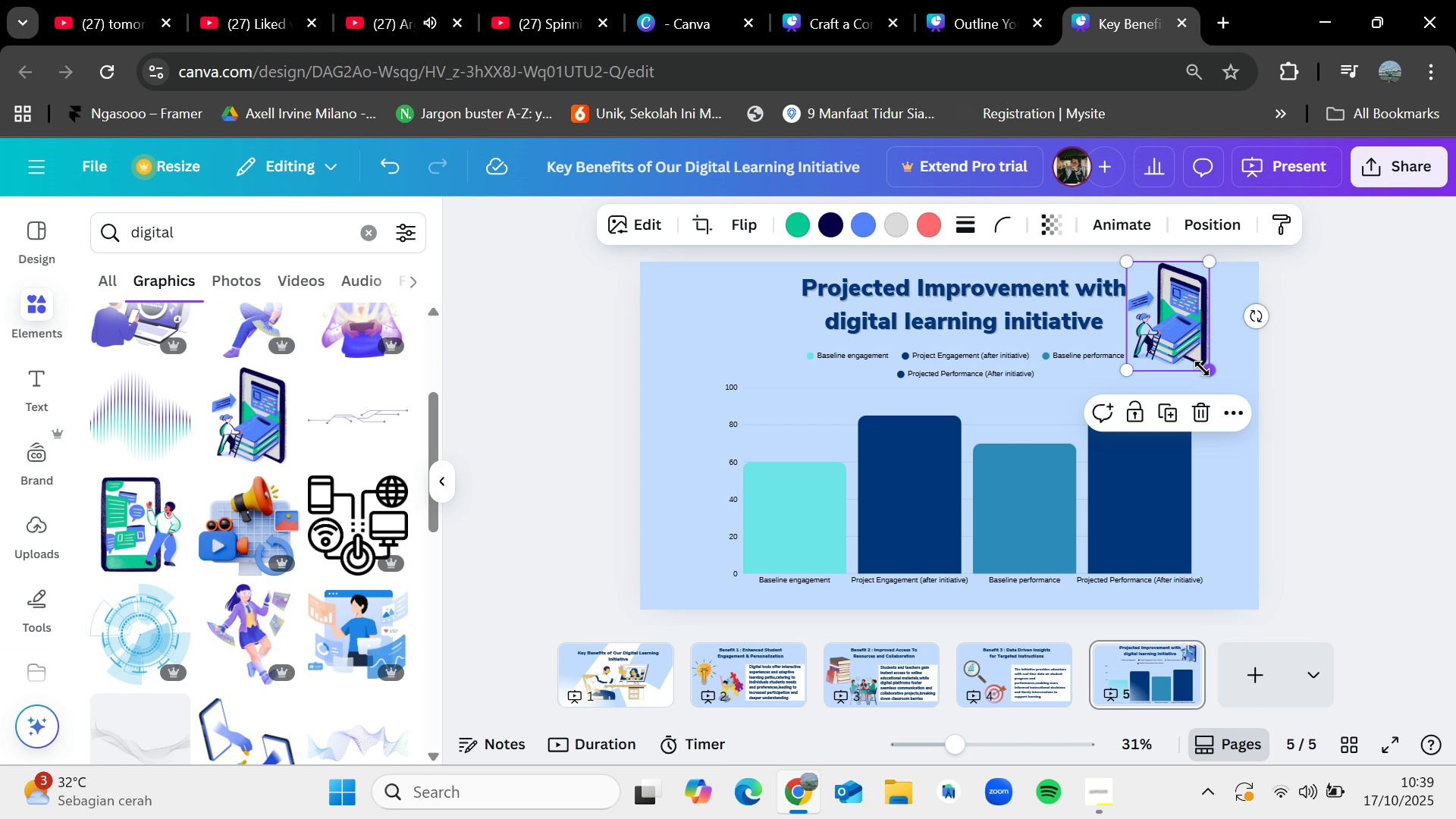 
left_click_drag(start_coordinate=[1203, 369], to_coordinate=[1191, 352])
 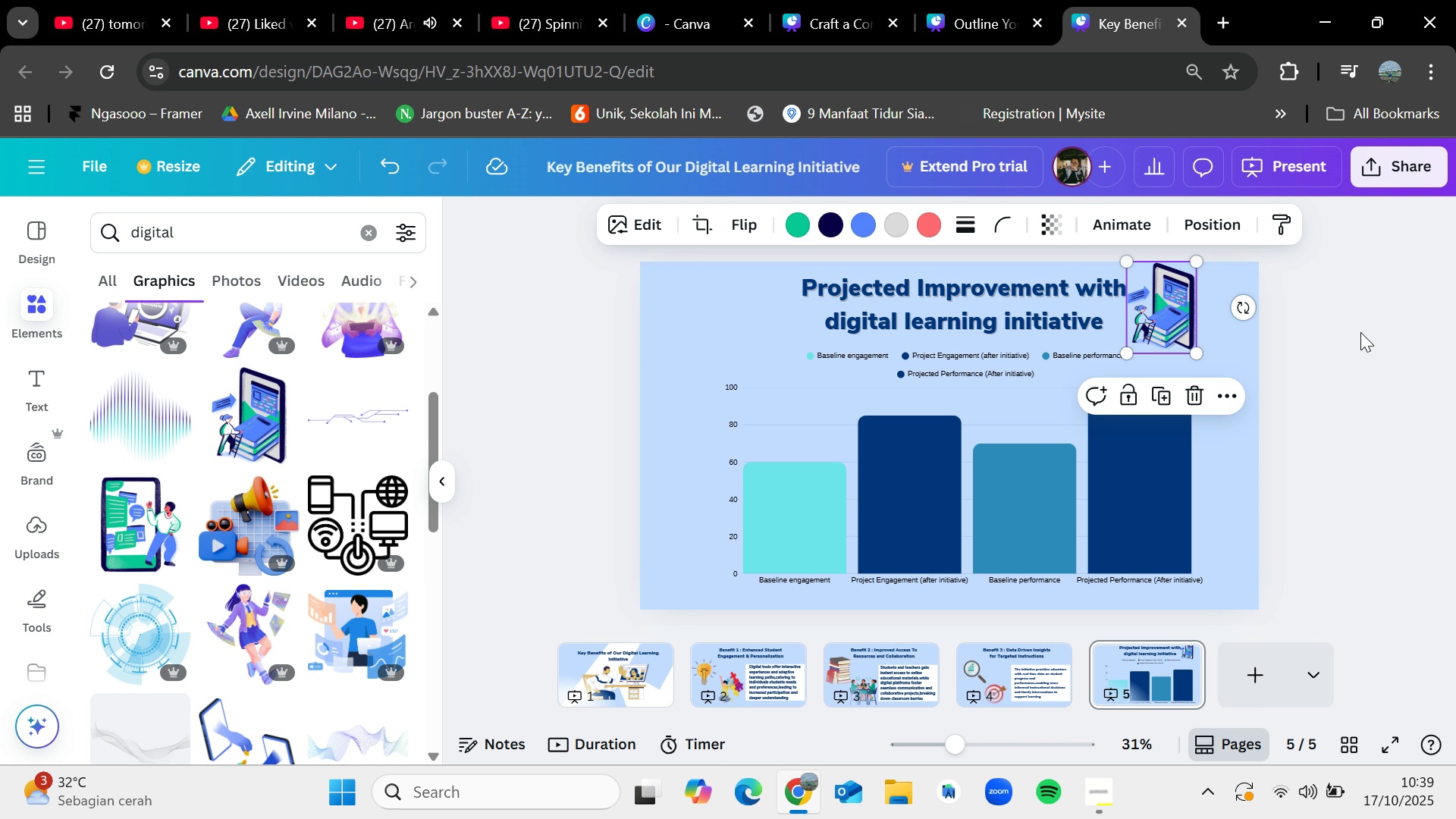 
left_click([1360, 332])
 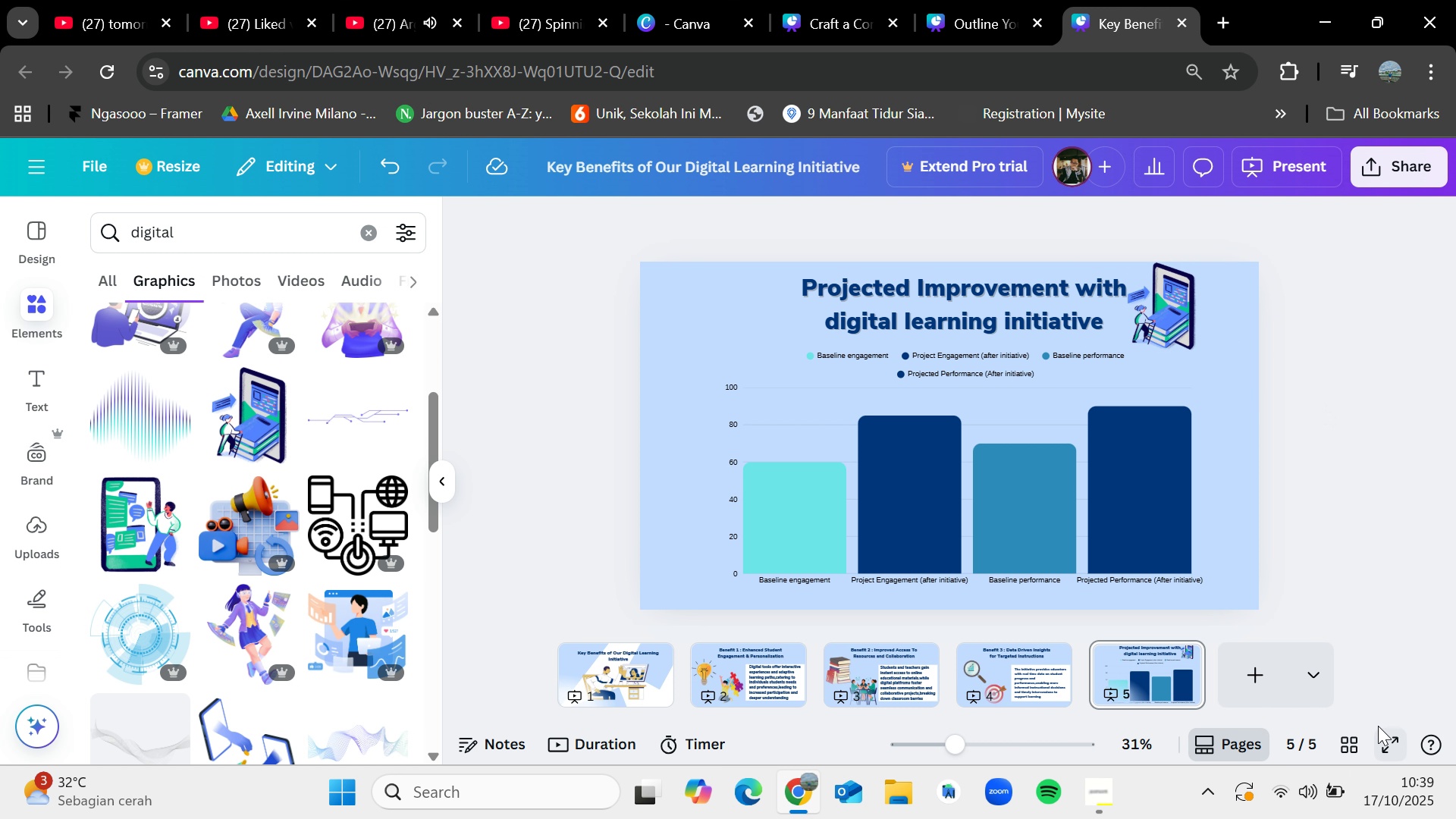 
left_click([1385, 742])
 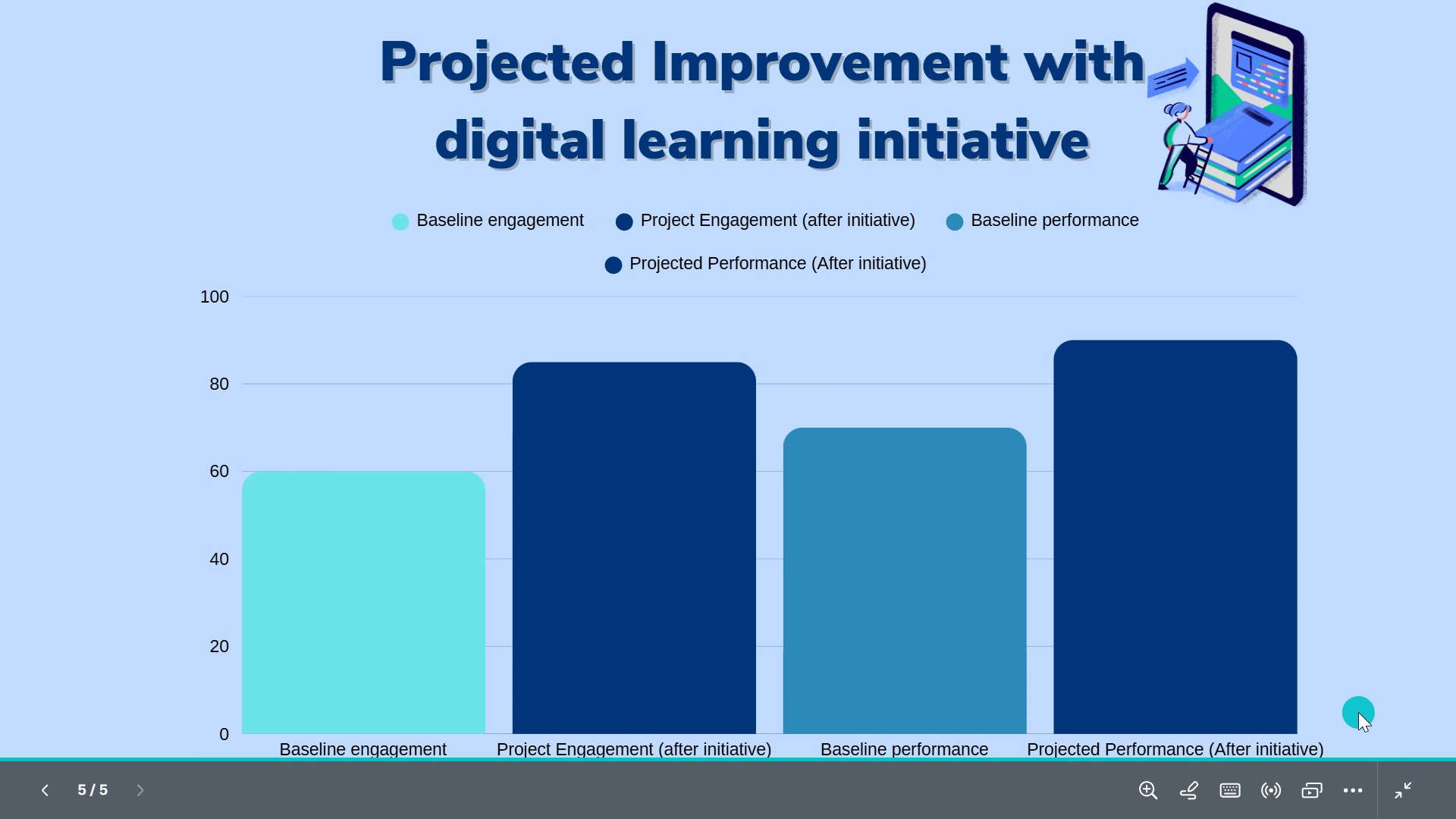 
wait(6.79)
 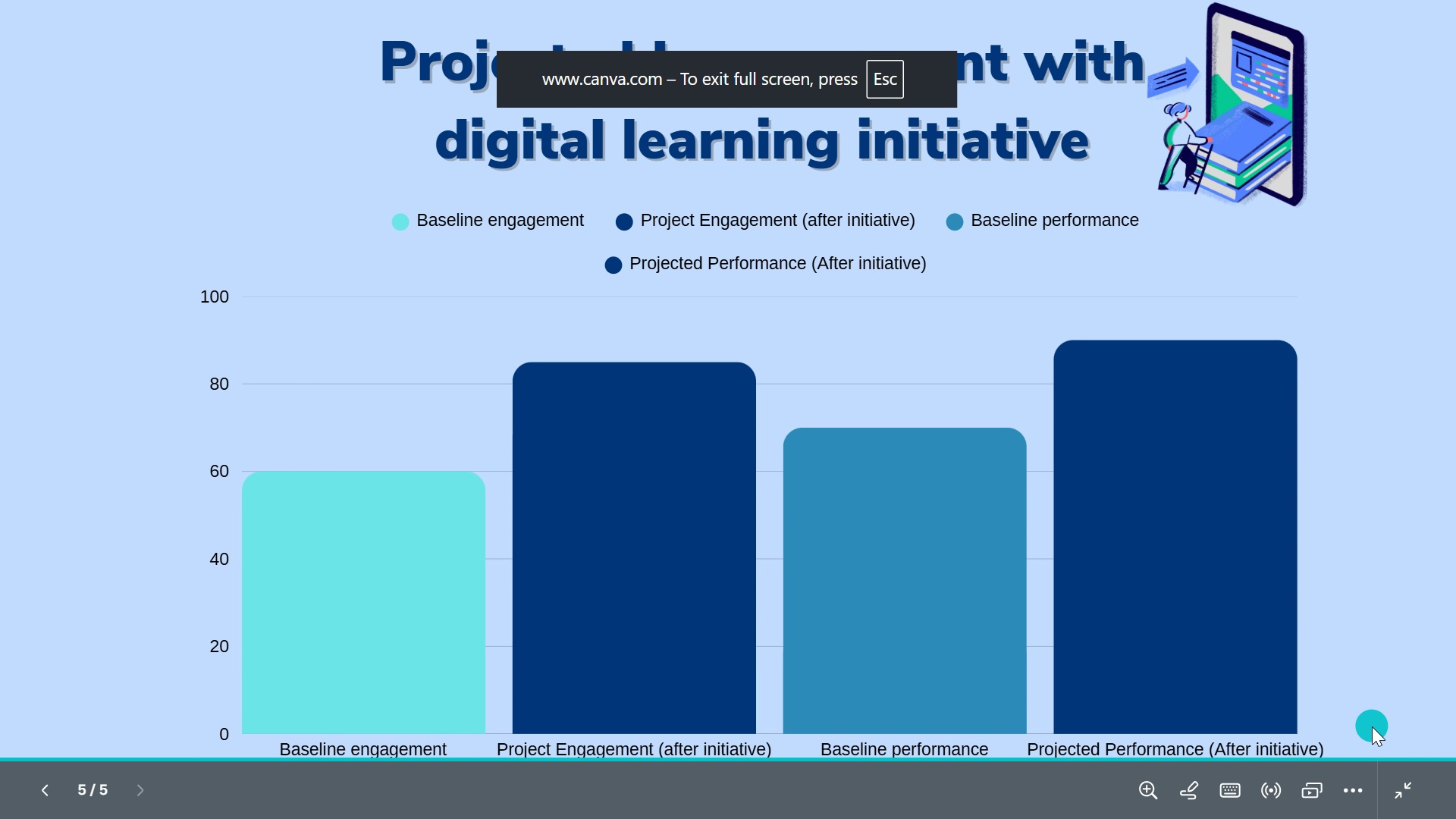 
key(Escape)
 